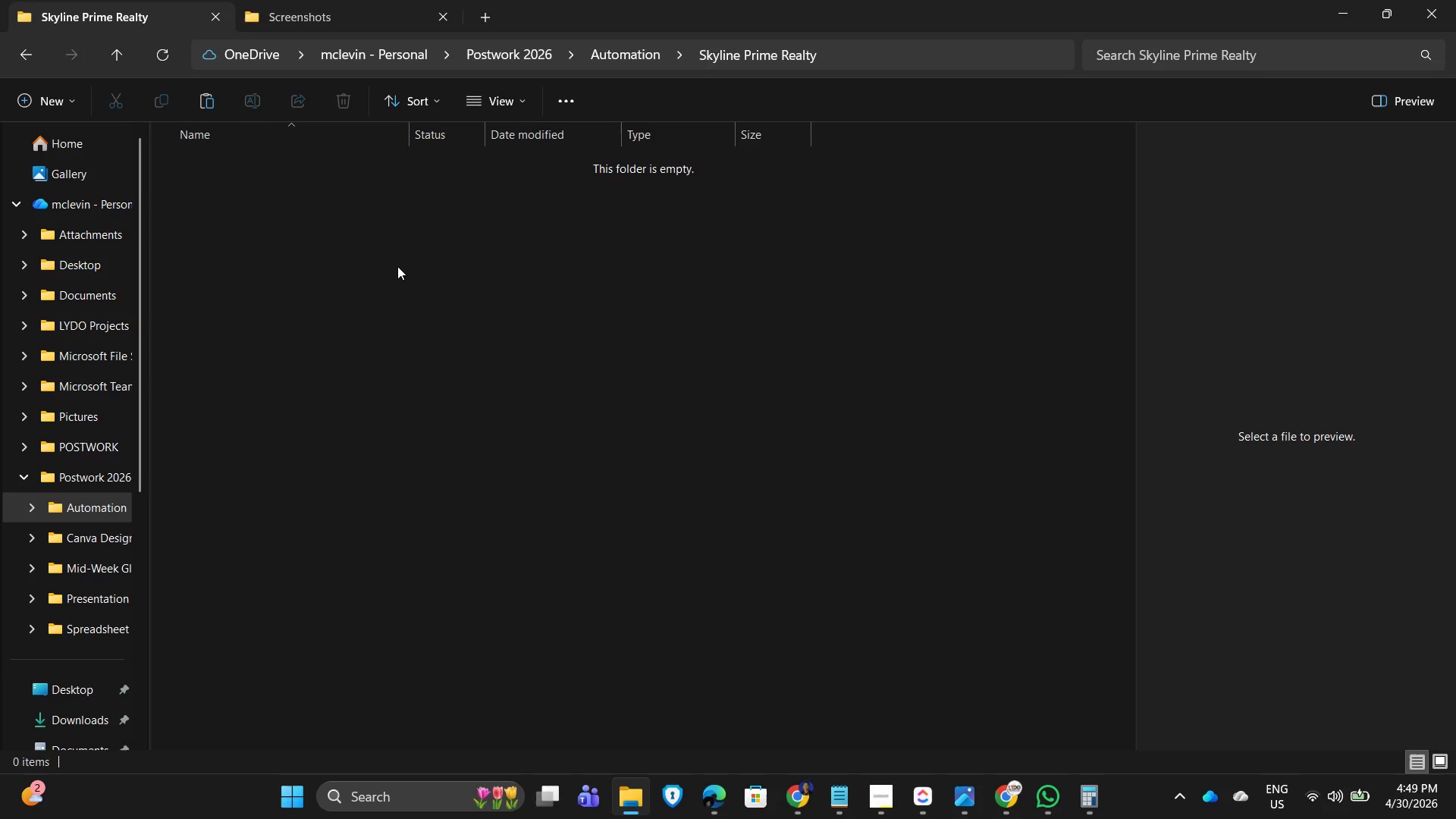 
key(Control+V)
 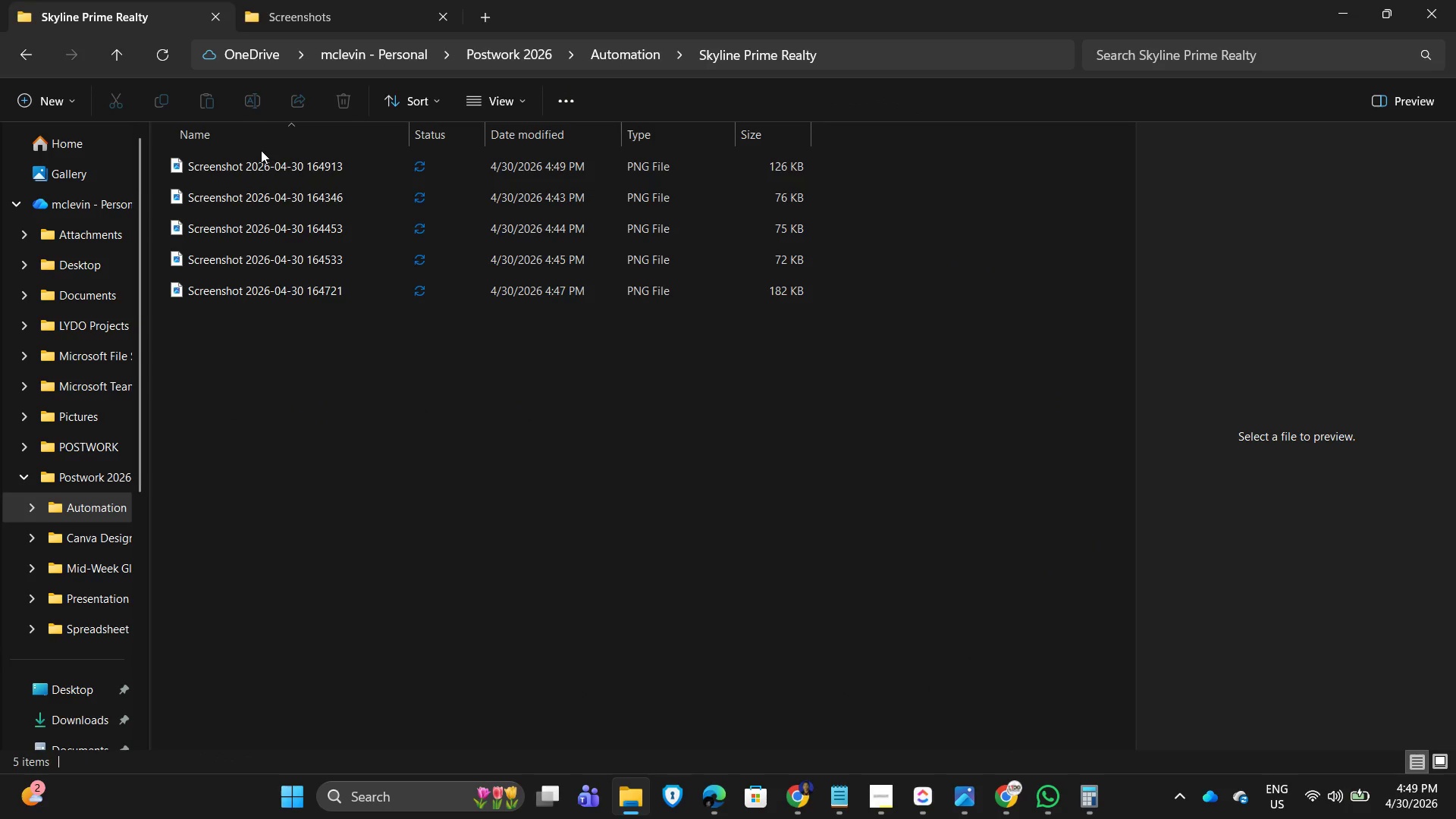 
double_click([269, 165])
 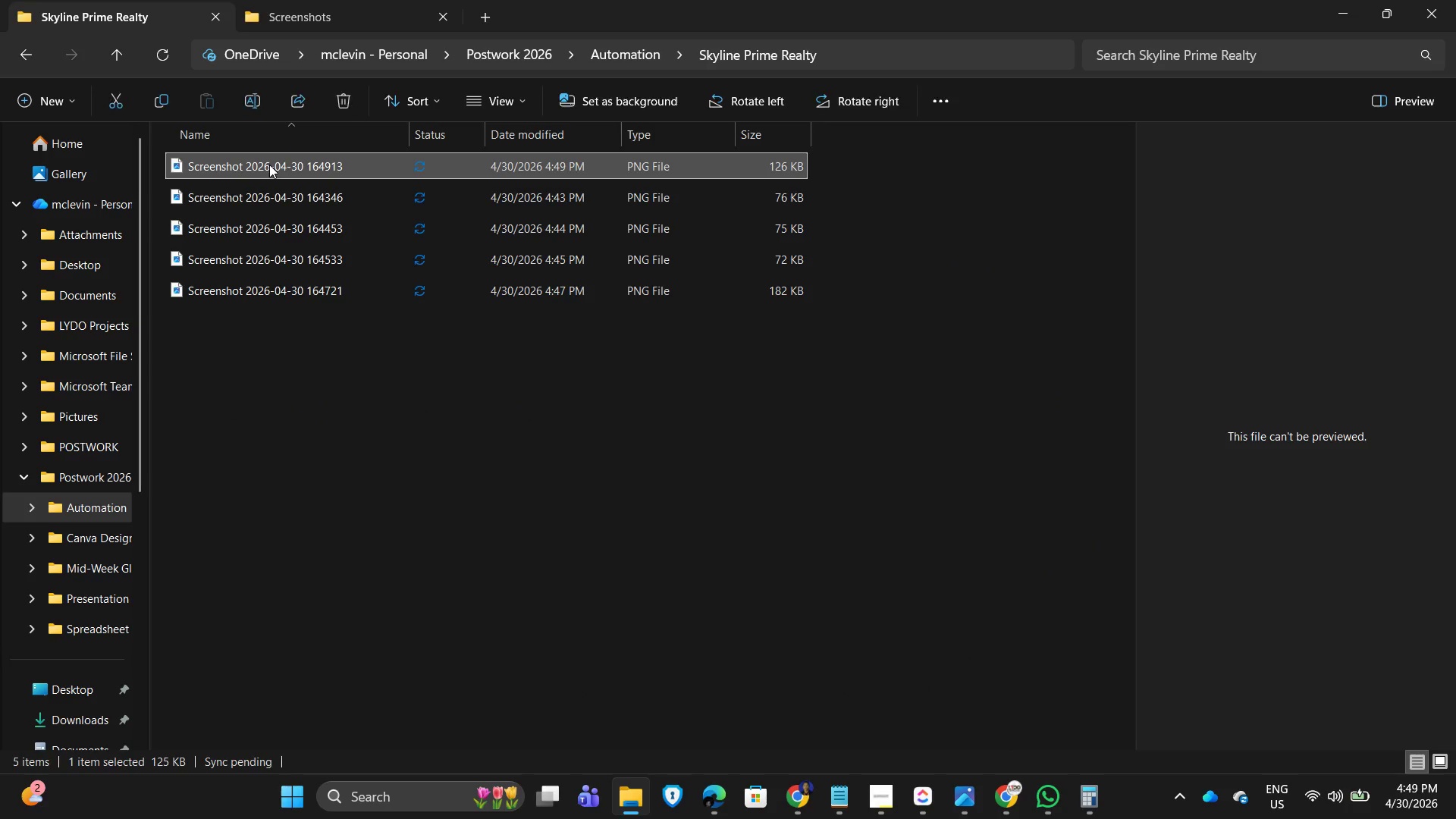 
triple_click([269, 165])
 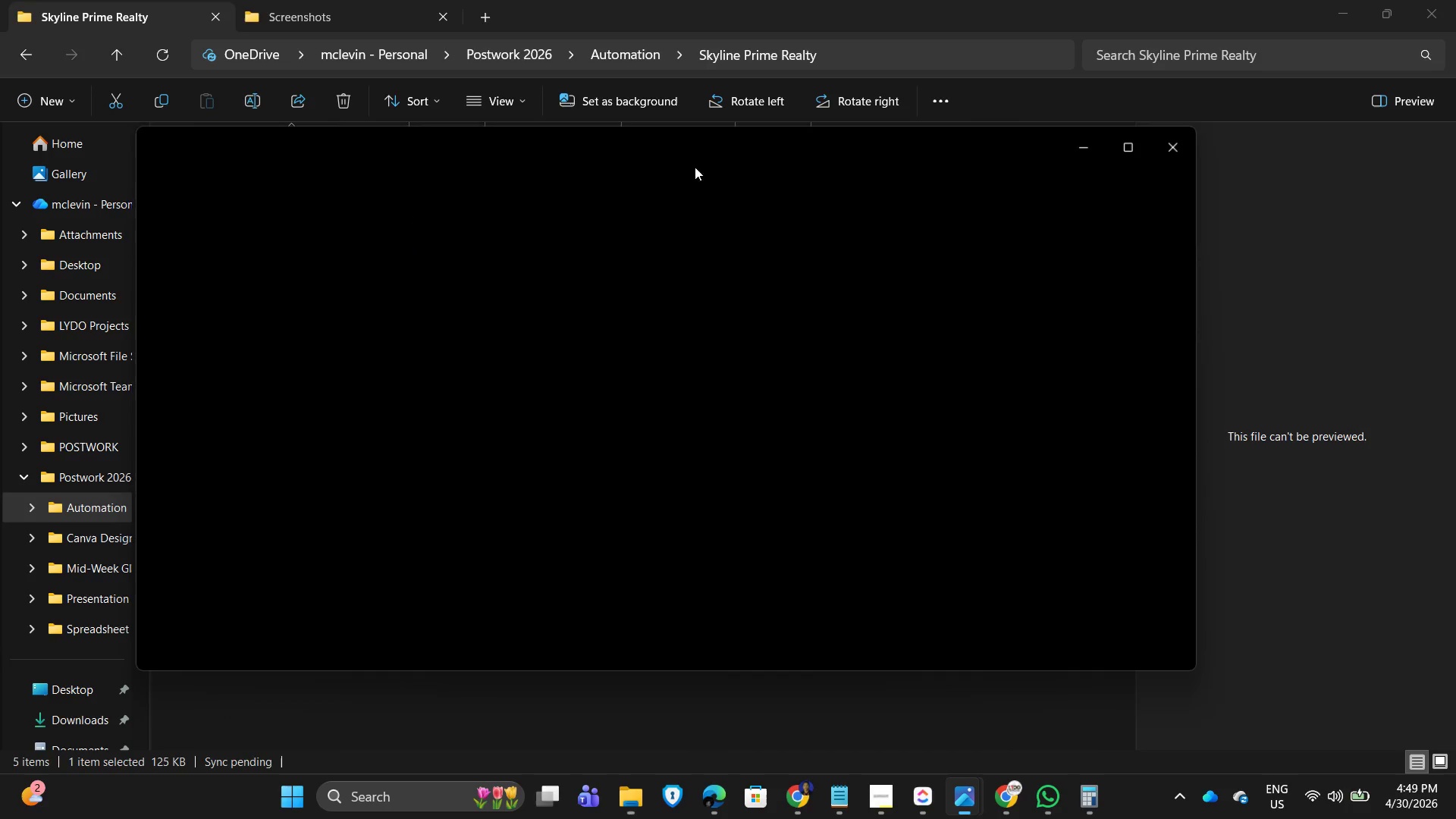 
mouse_move([709, 186])
 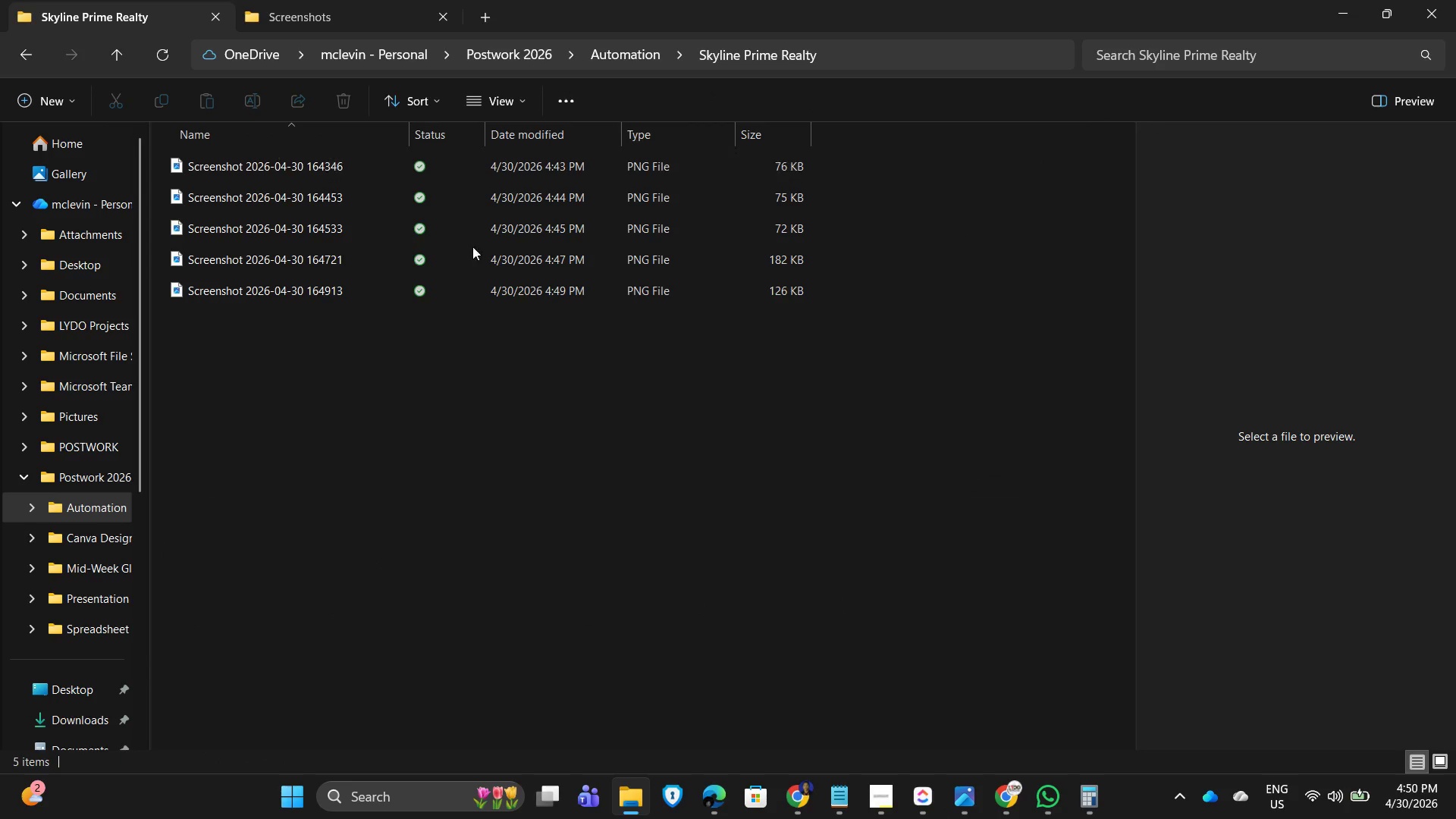 
left_click([831, 799])
 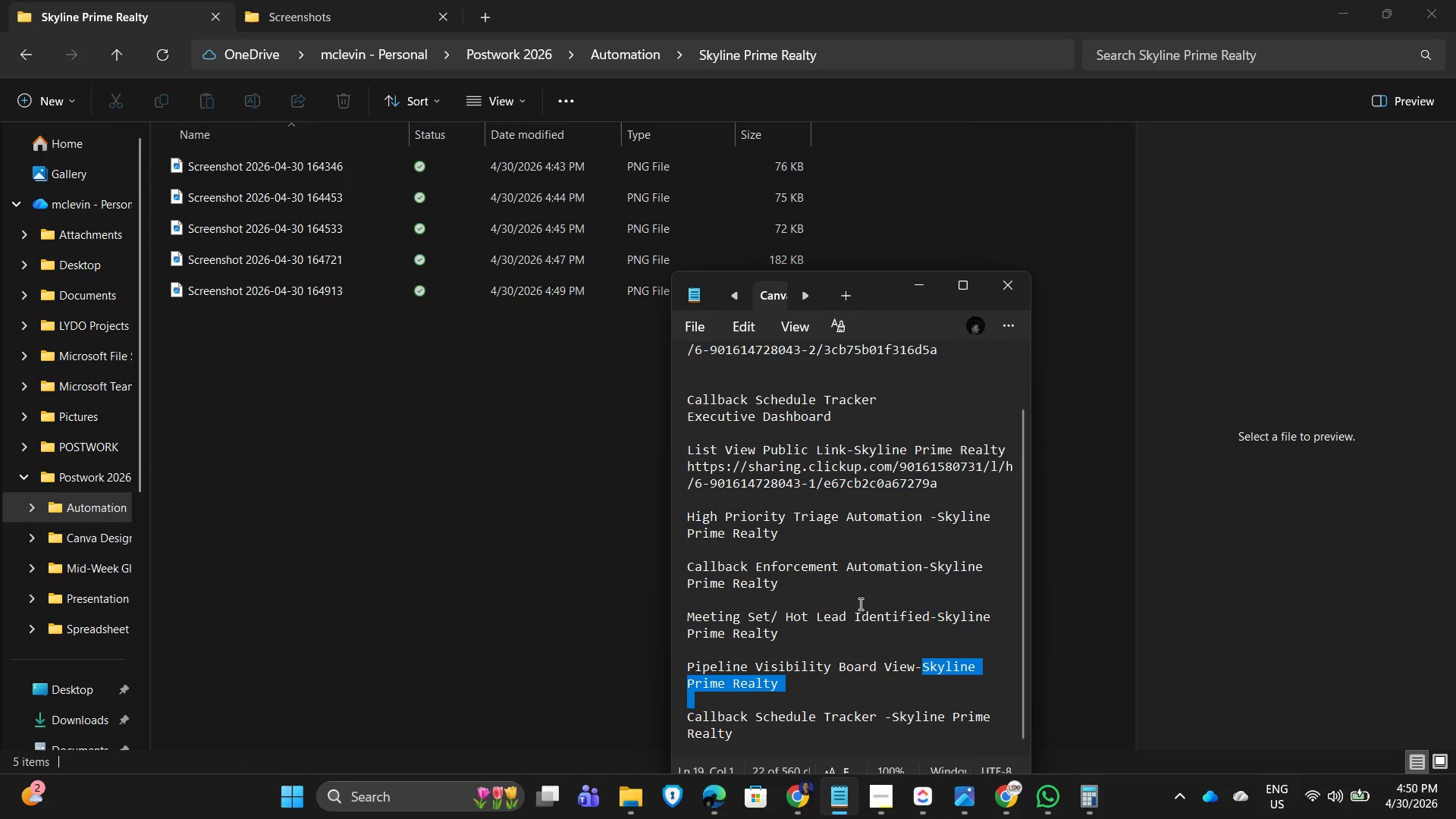 
scroll: coordinate [787, 689], scroll_direction: down, amount: 4.0
 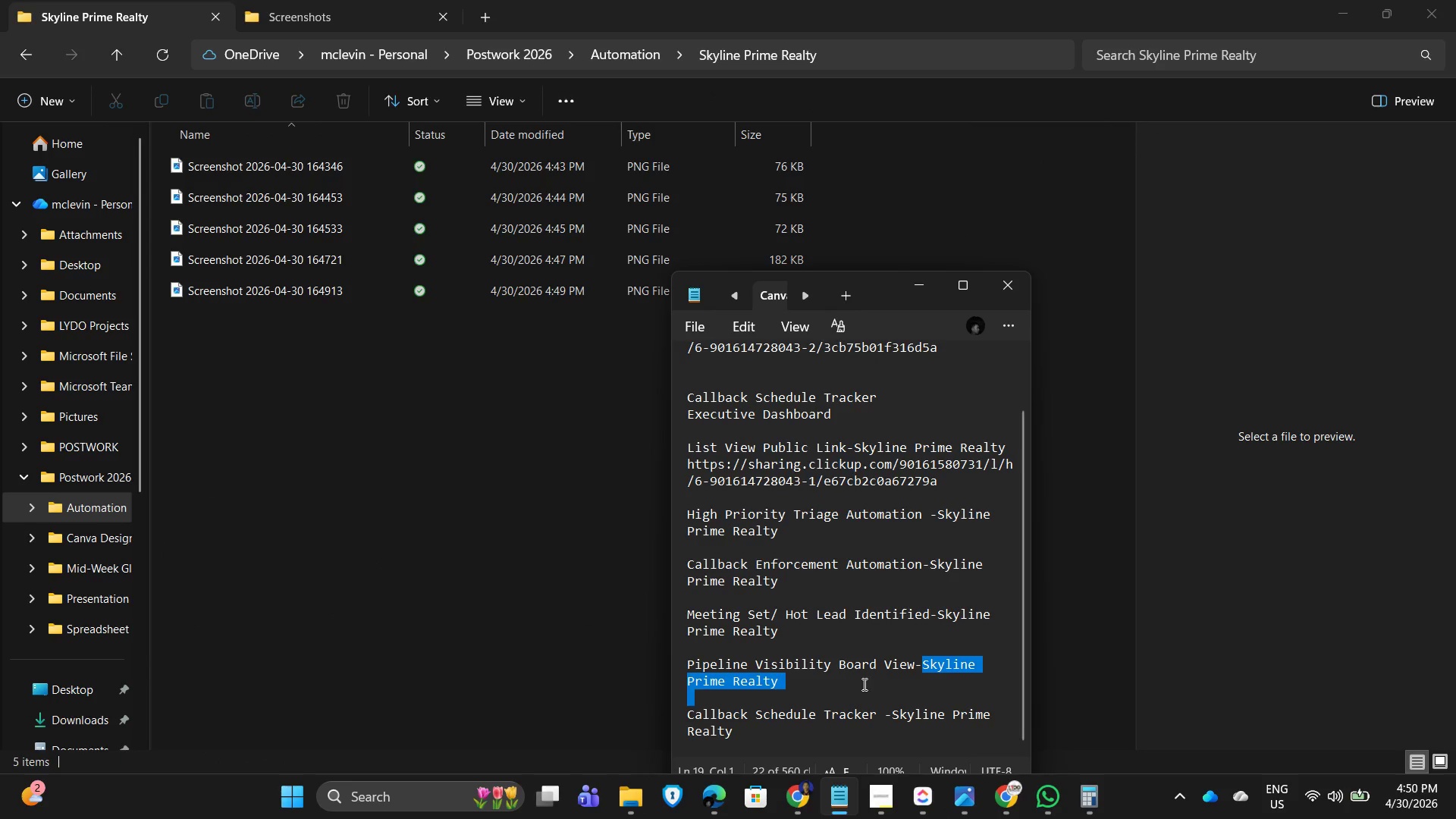 
left_click([863, 684])
 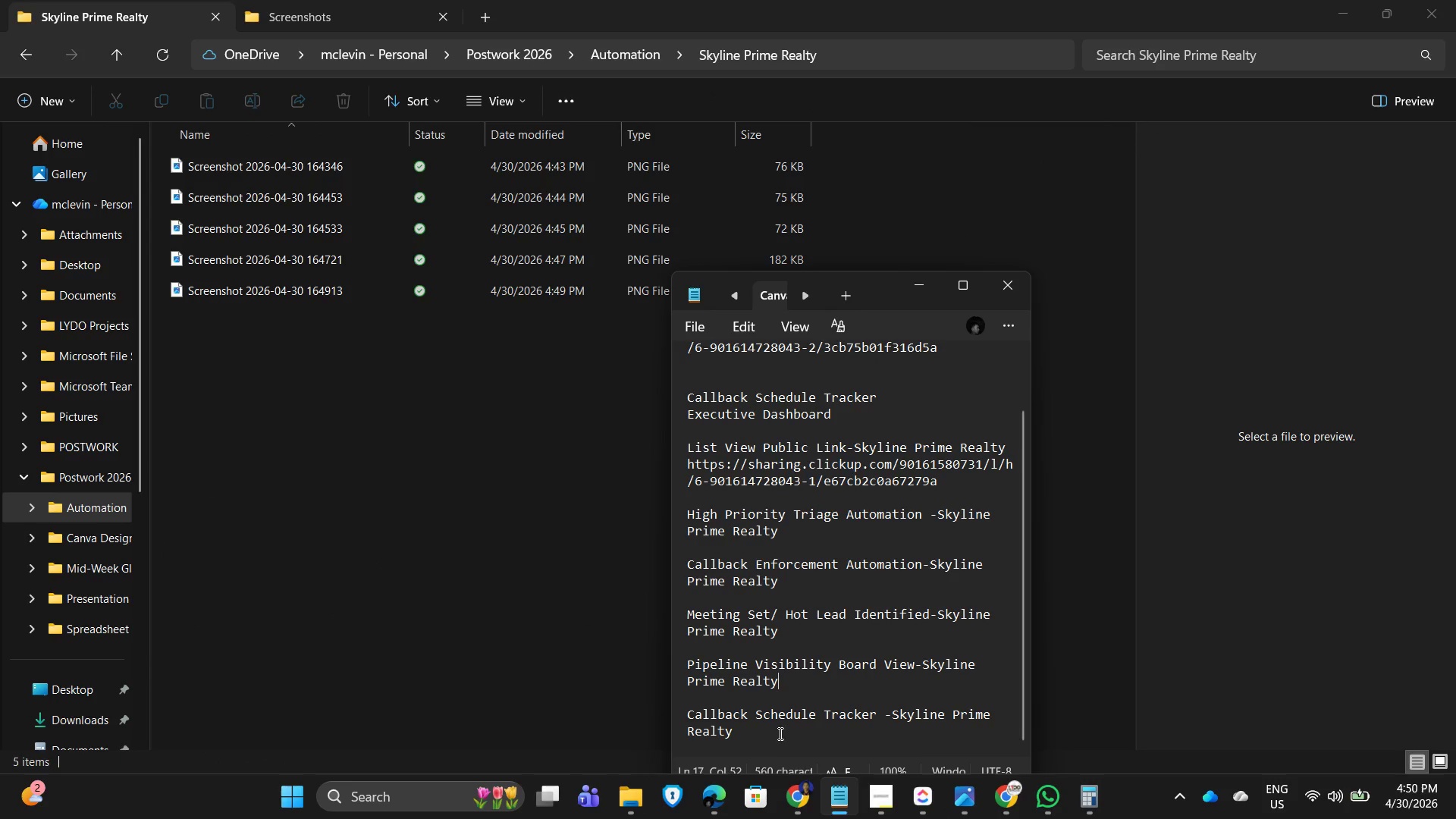 
left_click_drag(start_coordinate=[761, 737], to_coordinate=[639, 714])
 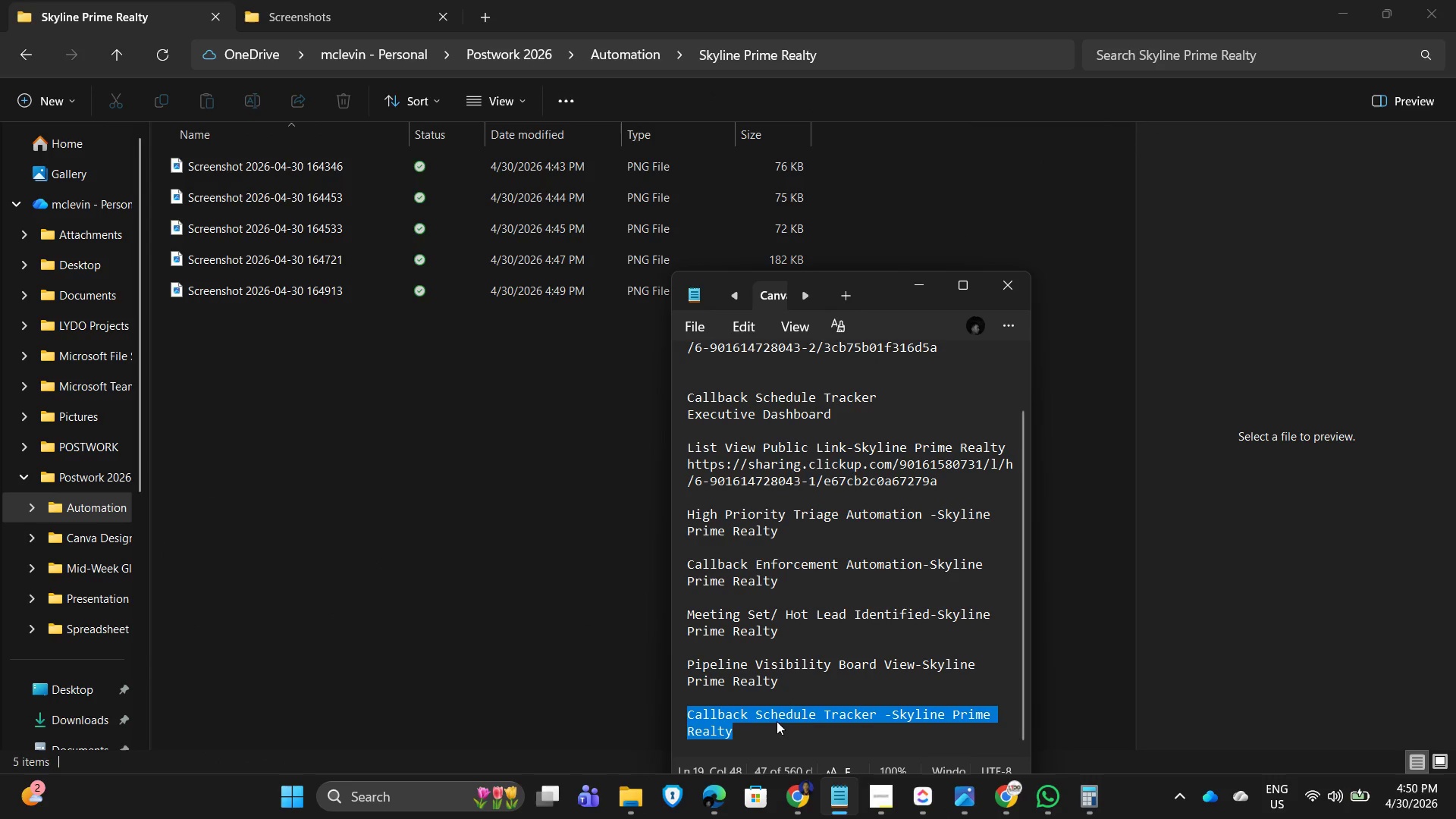 
key(Control+C)
 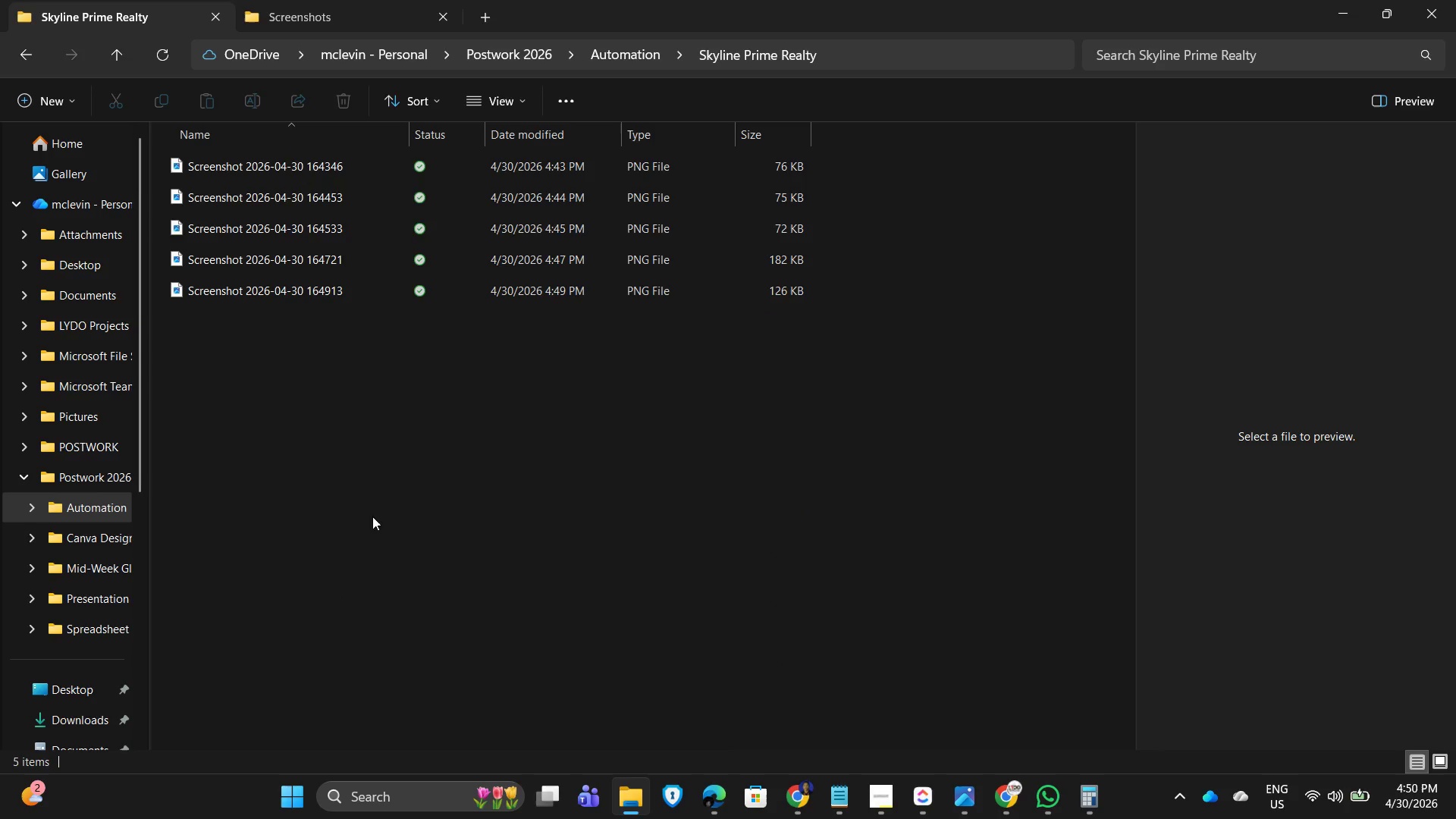 
left_click([288, 164])
 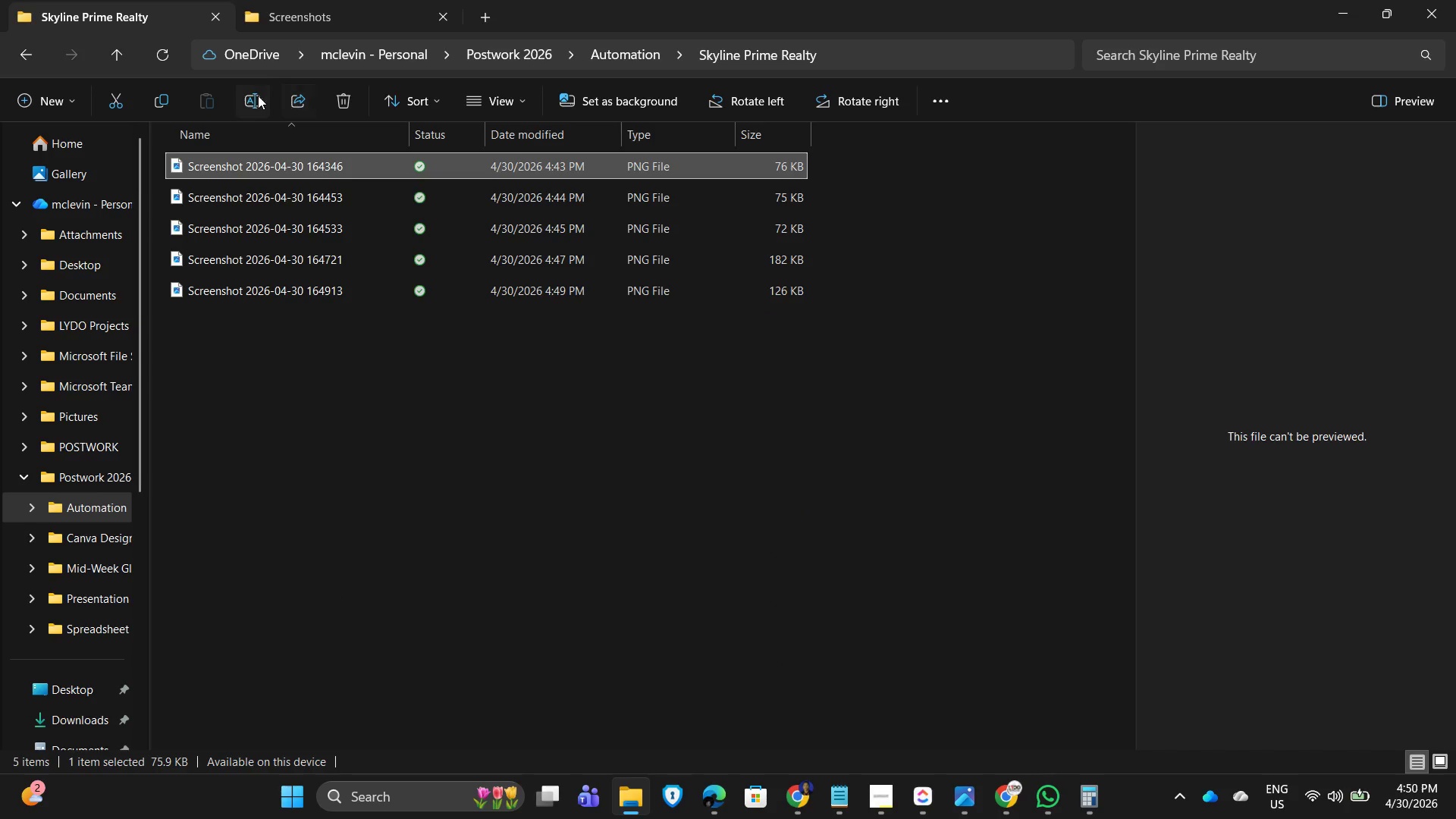 
left_click([253, 96])
 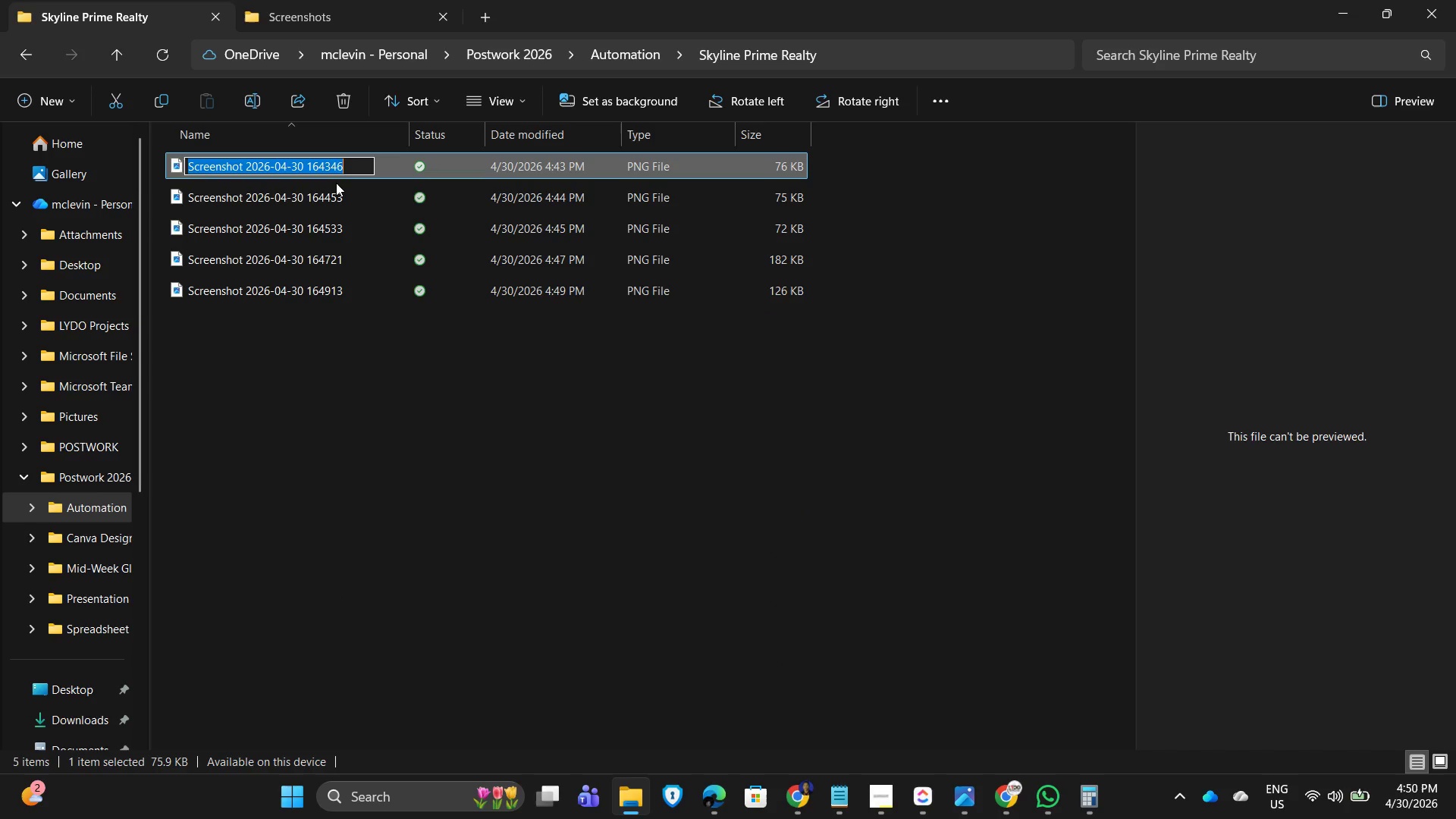 
key(Control+V)
 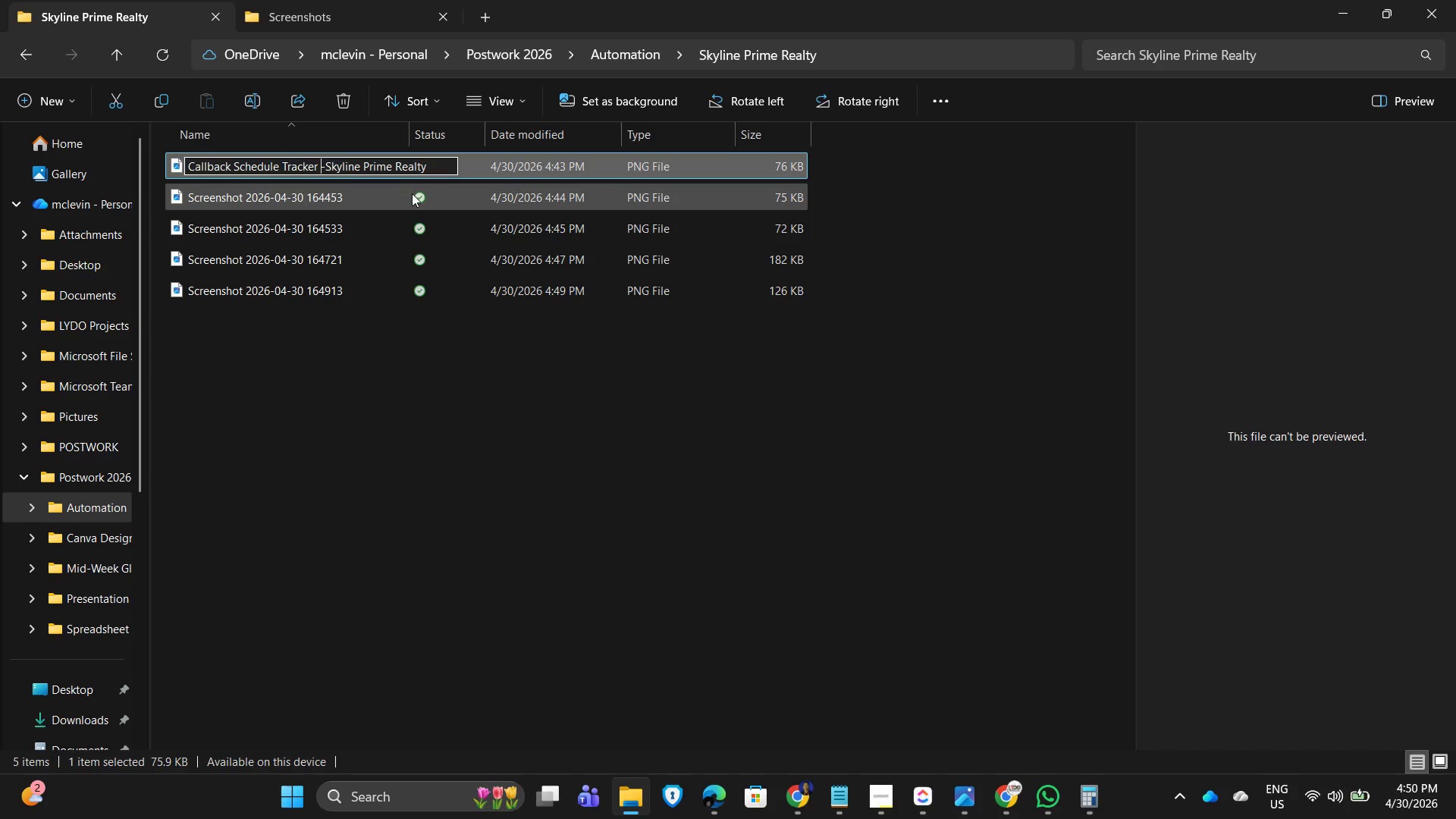 
key(ArrowLeft)
 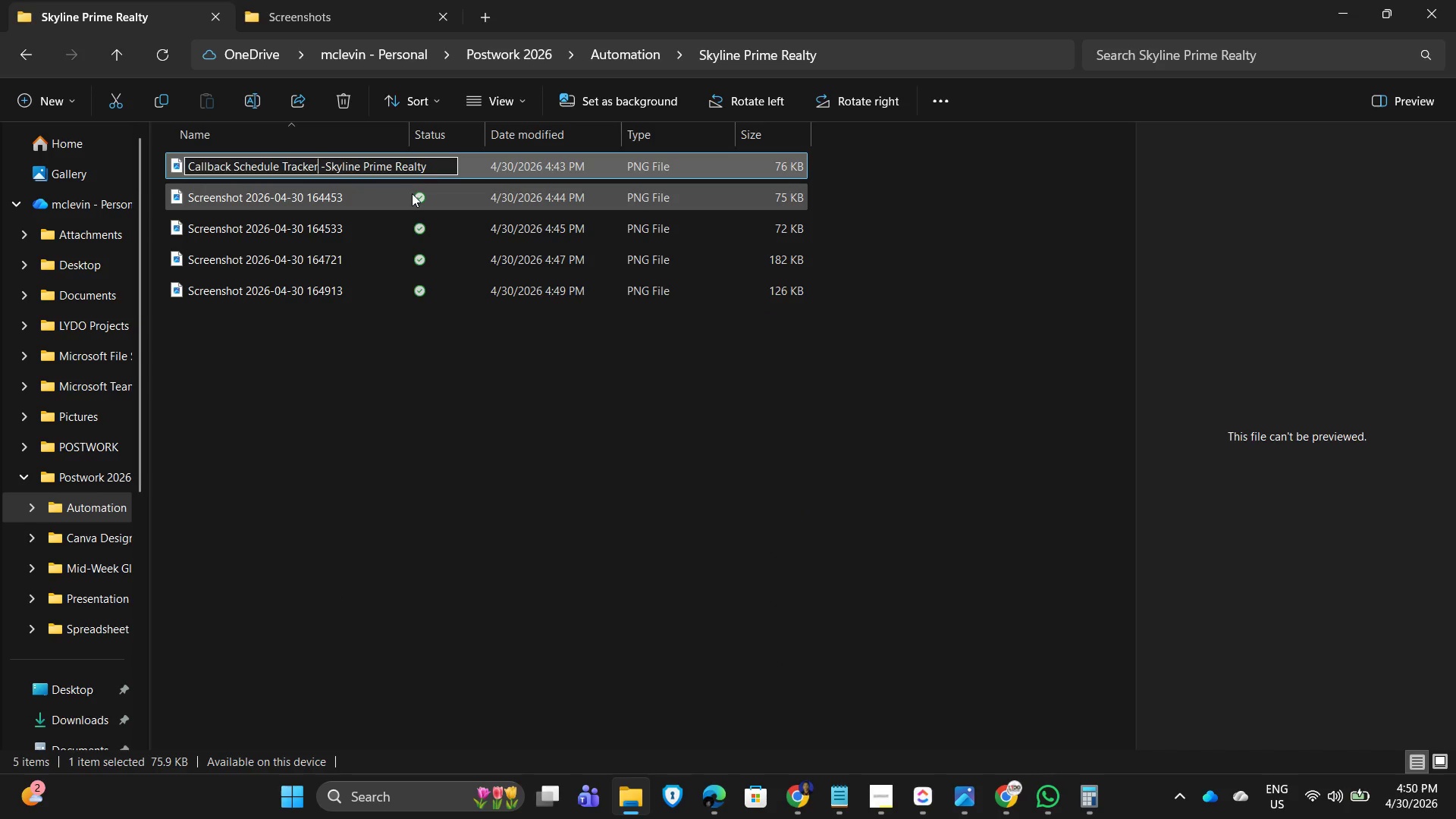 
key(Numpad2)
 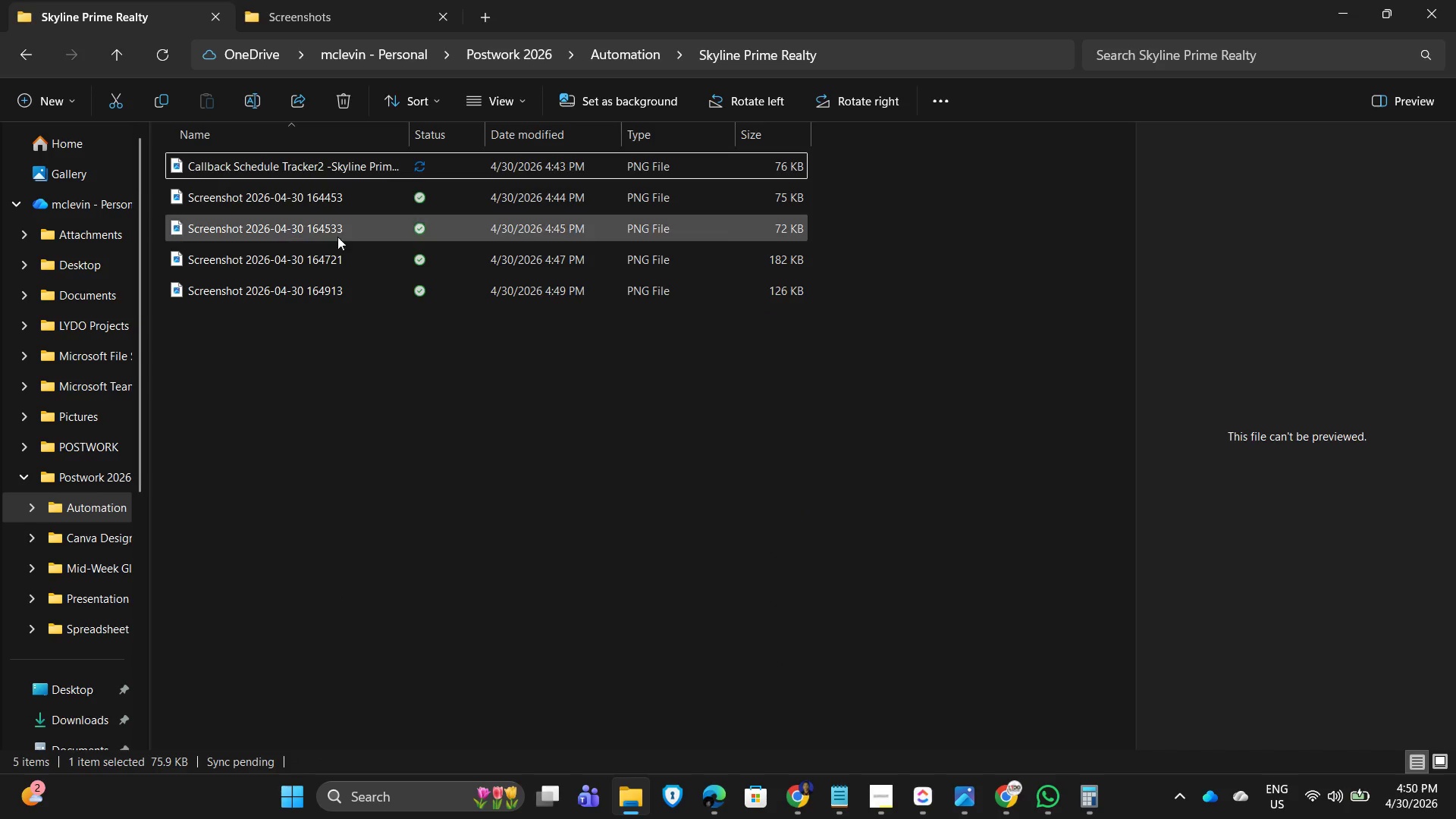 
left_click([285, 203])
 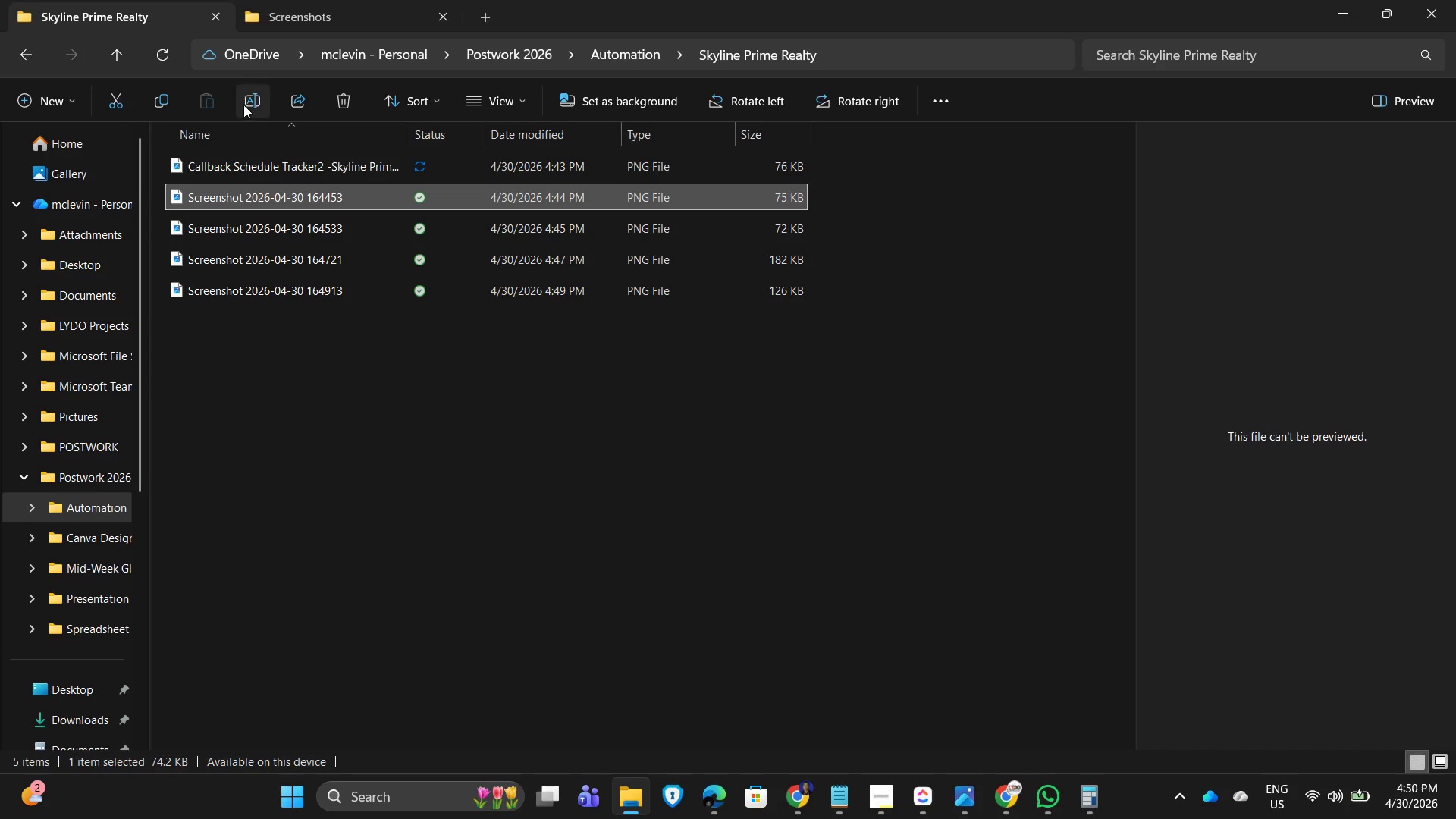 
left_click([247, 96])
 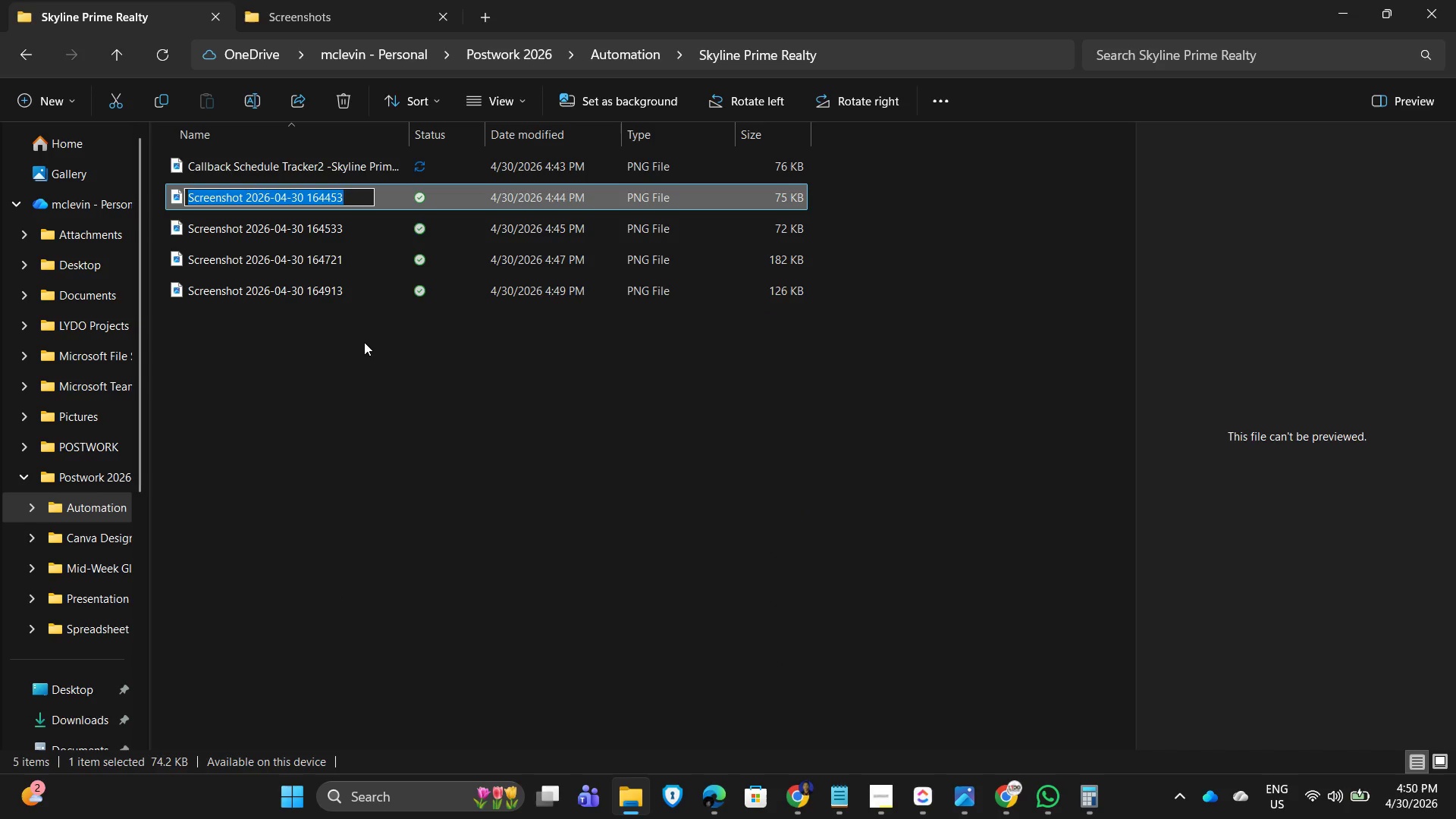 
left_click_drag(start_coordinate=[366, 406], to_coordinate=[362, 400])
 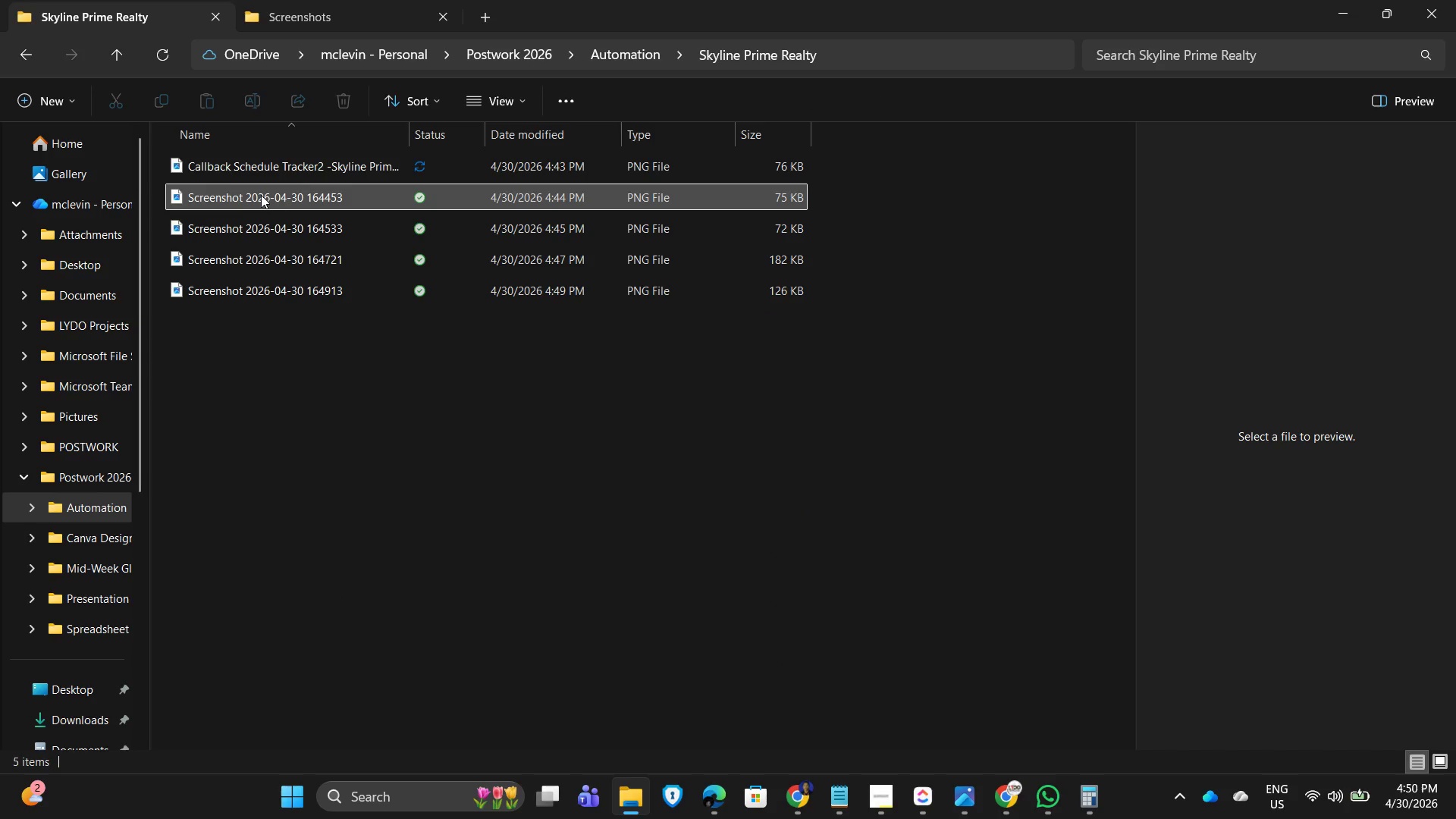 
double_click([260, 194])
 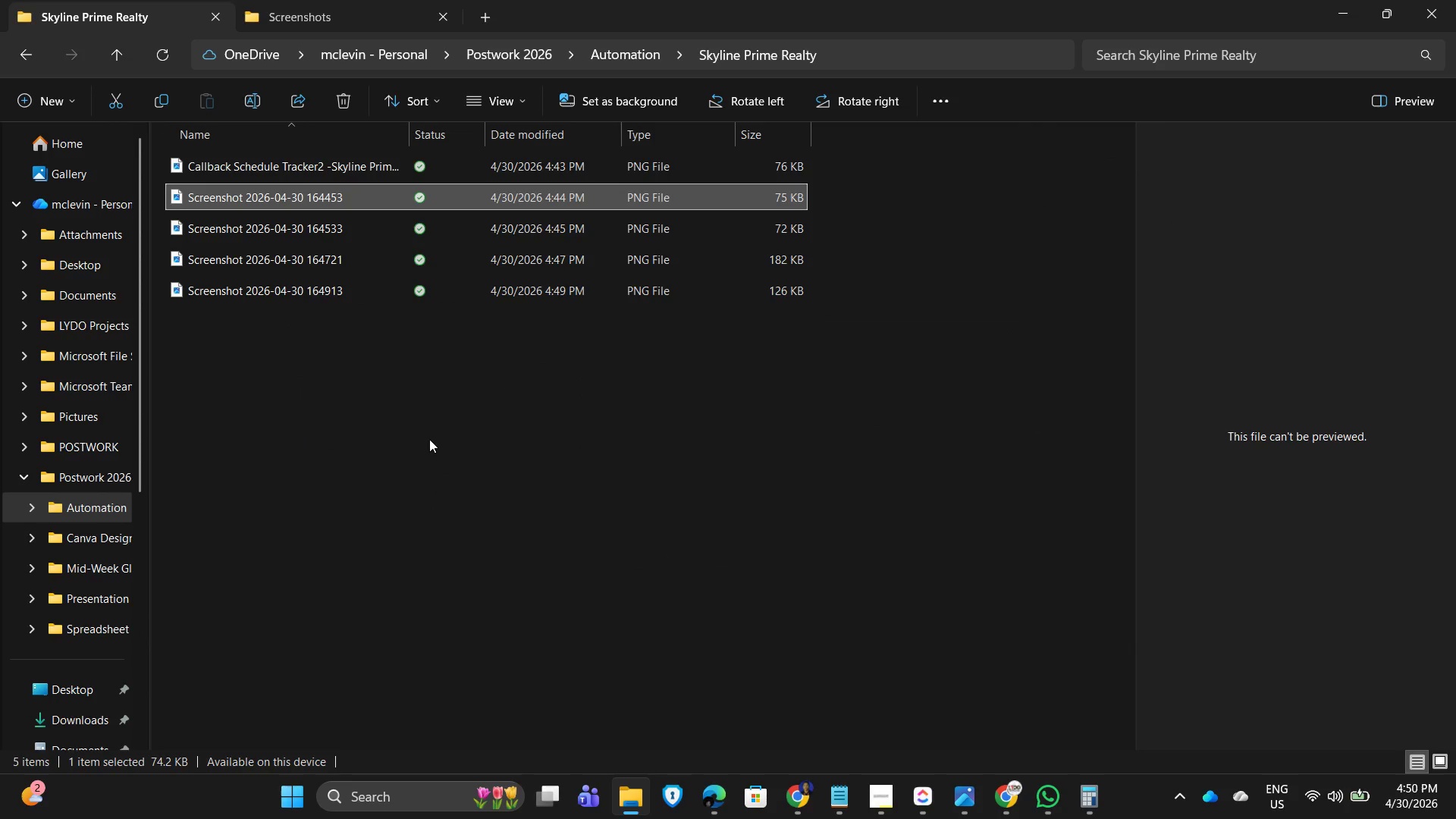 
double_click([241, 226])
 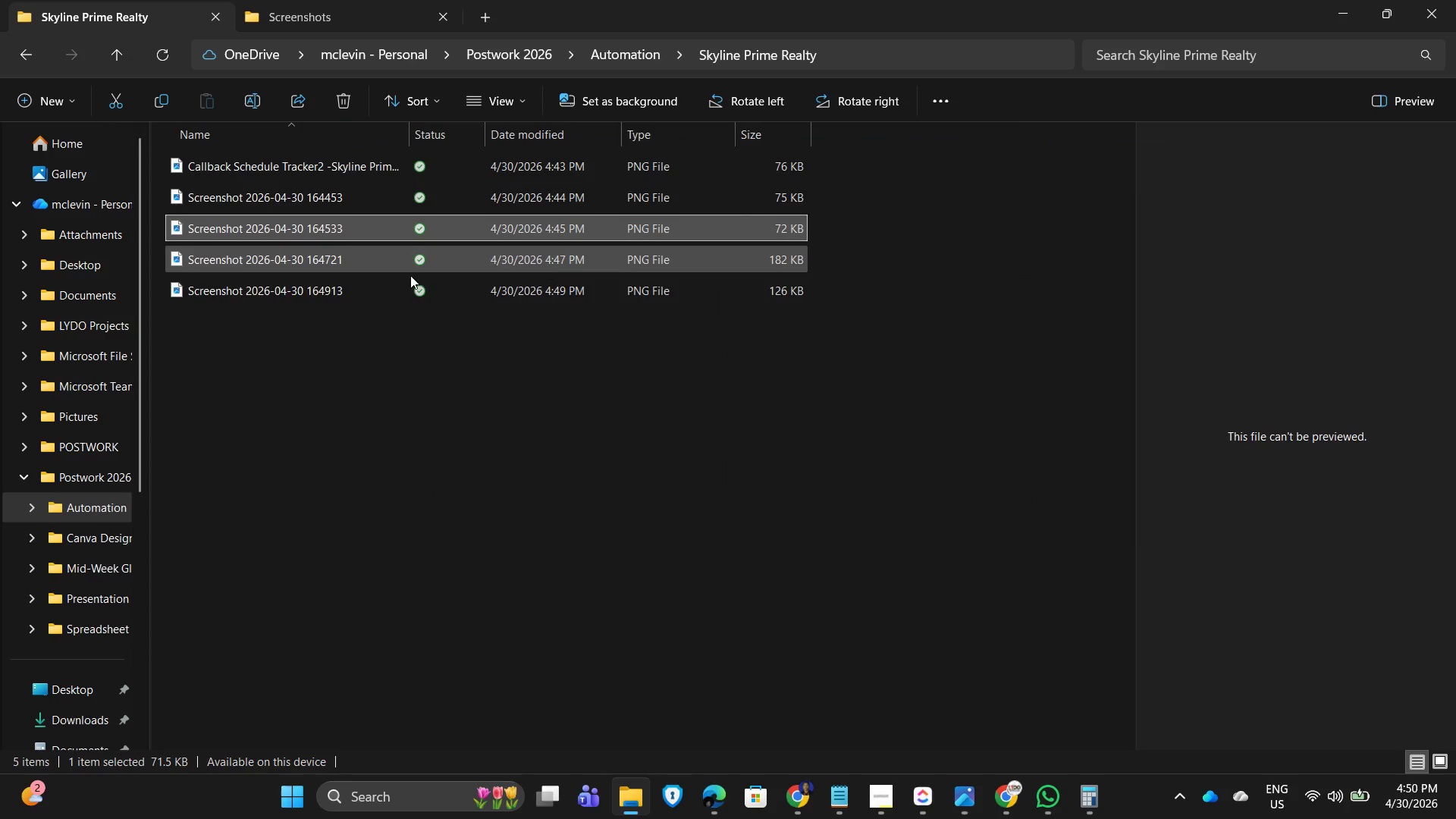 
double_click([257, 300])
 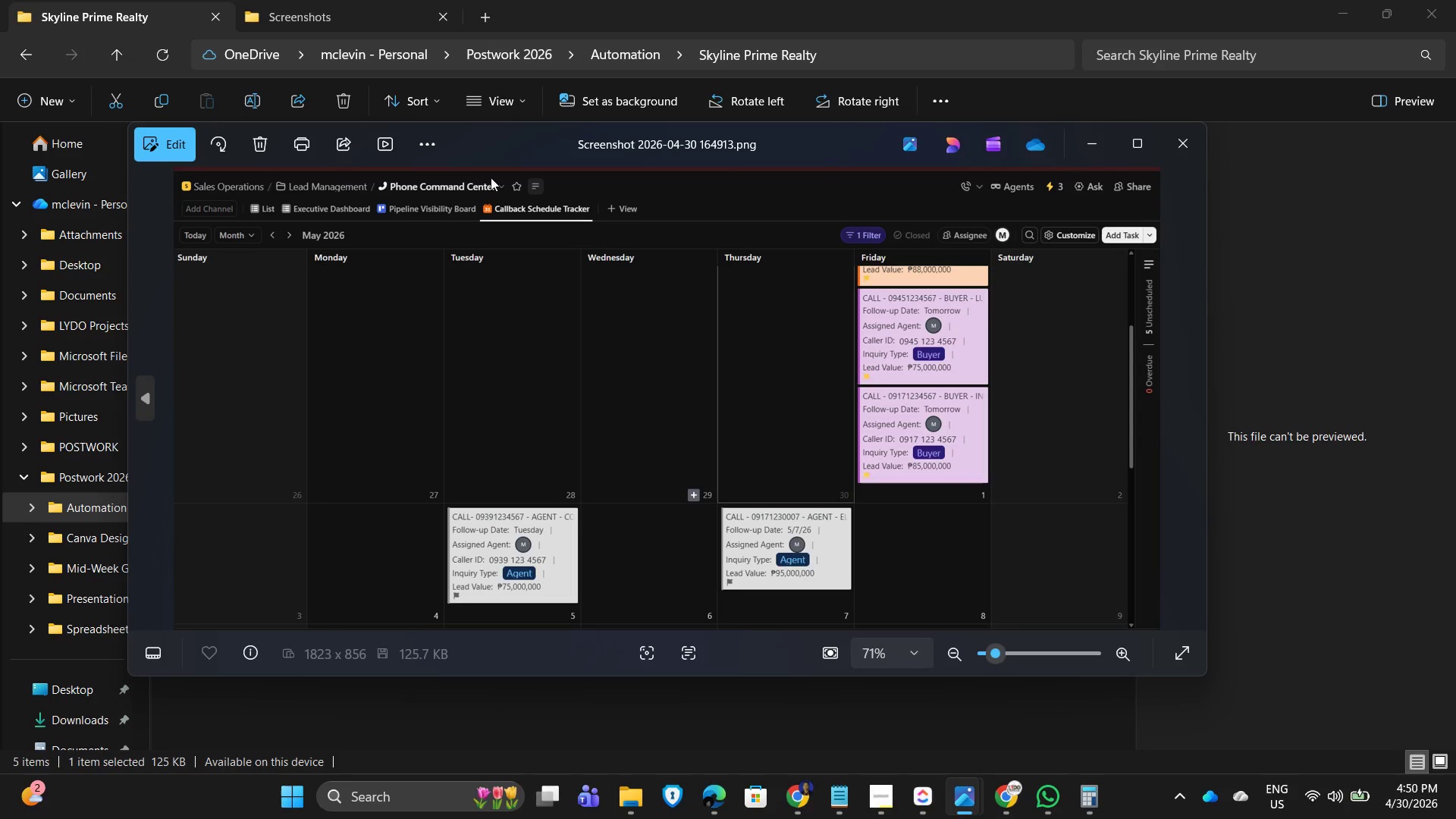 
left_click([1193, 144])
 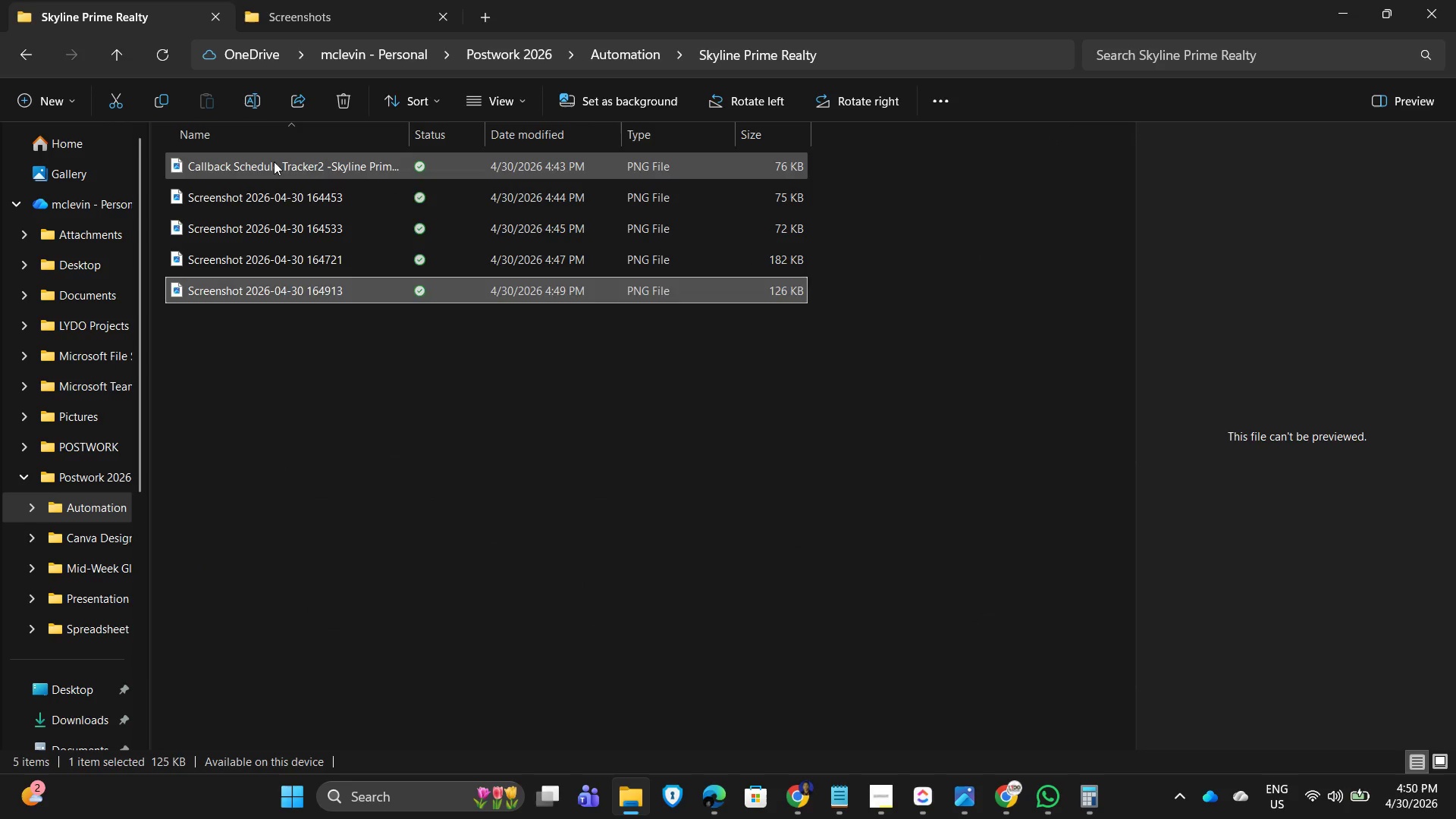 
double_click([271, 162])
 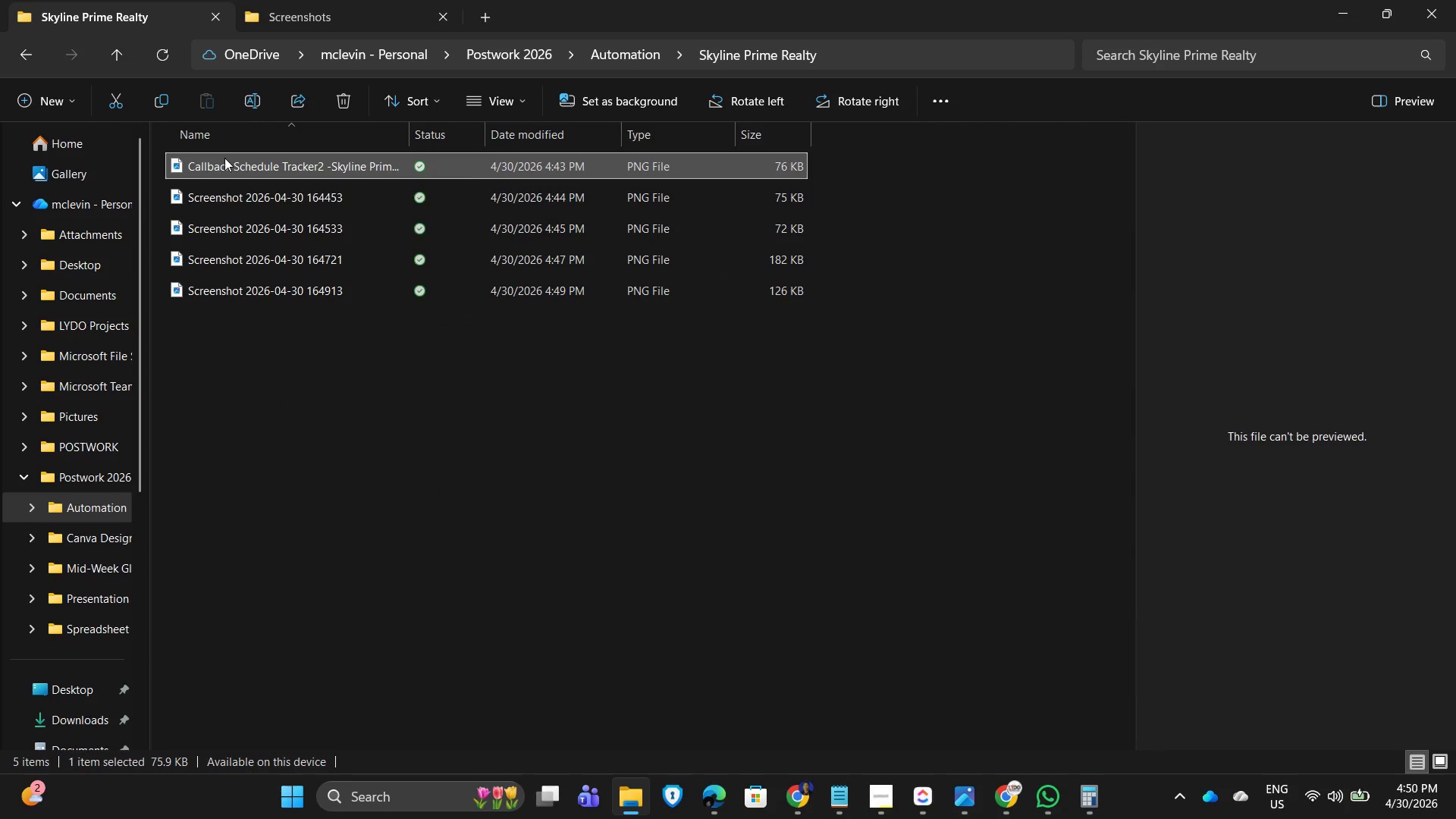 
double_click([228, 258])
 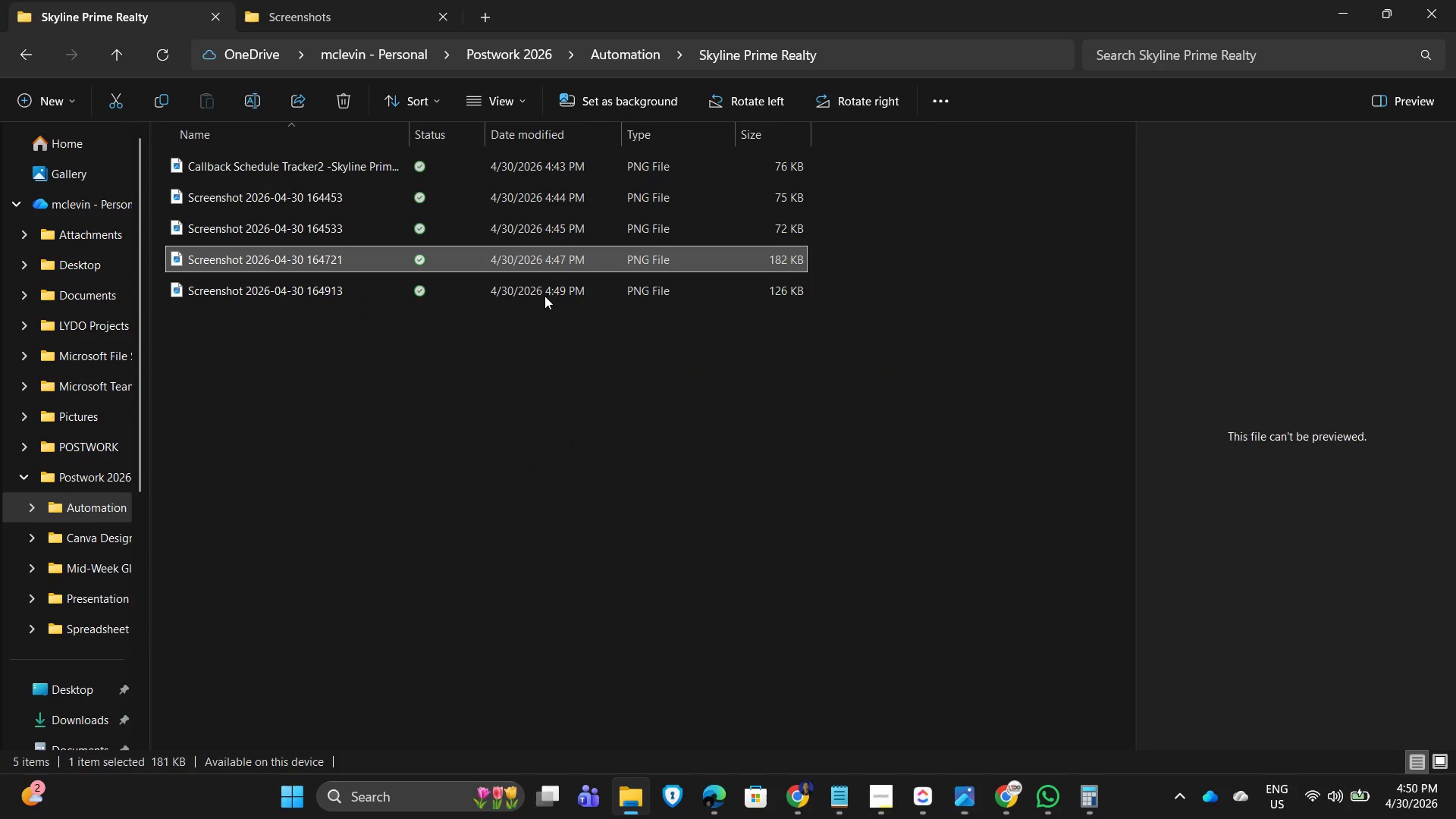 
double_click([284, 282])
 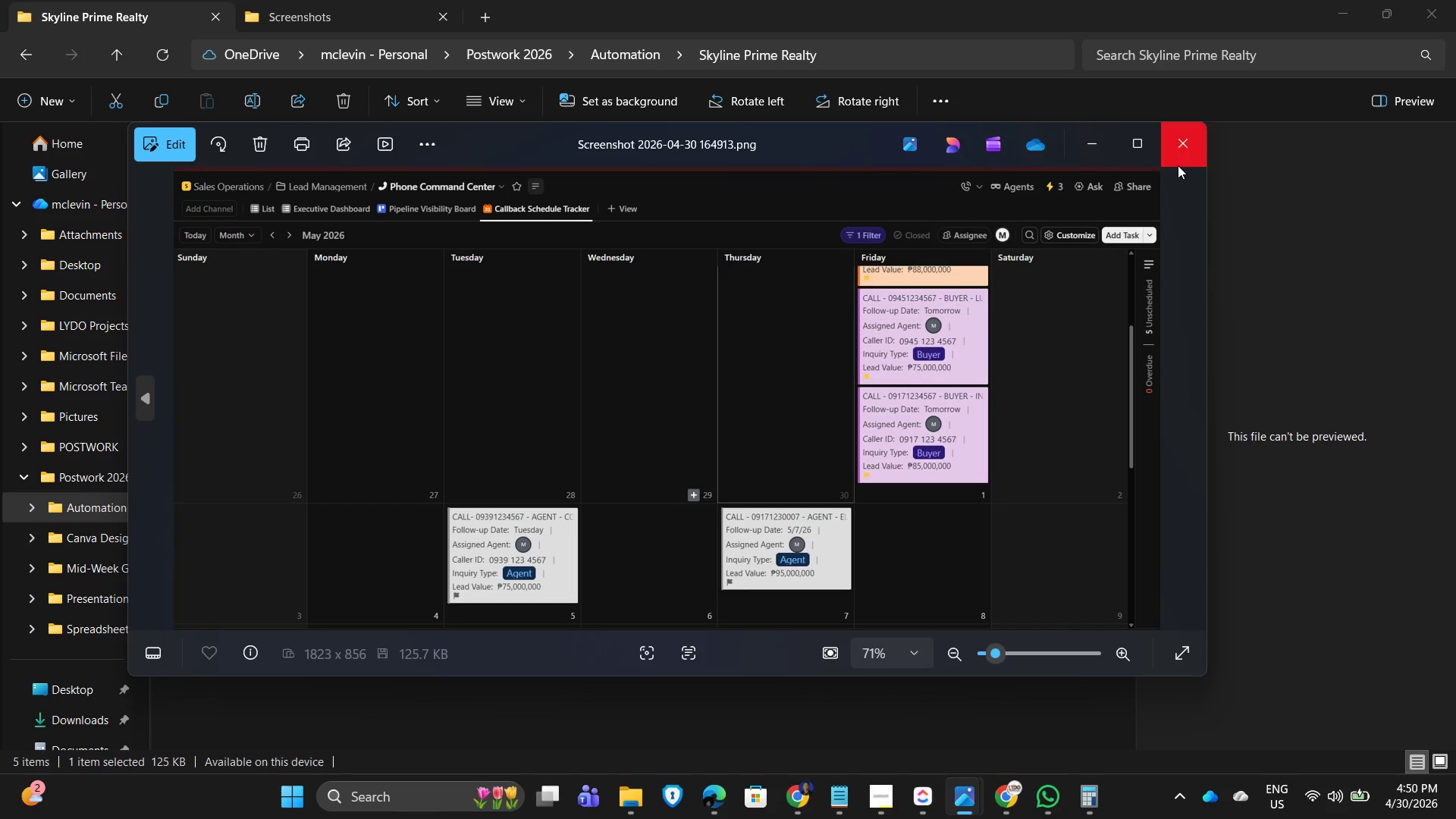 
left_click([1180, 158])
 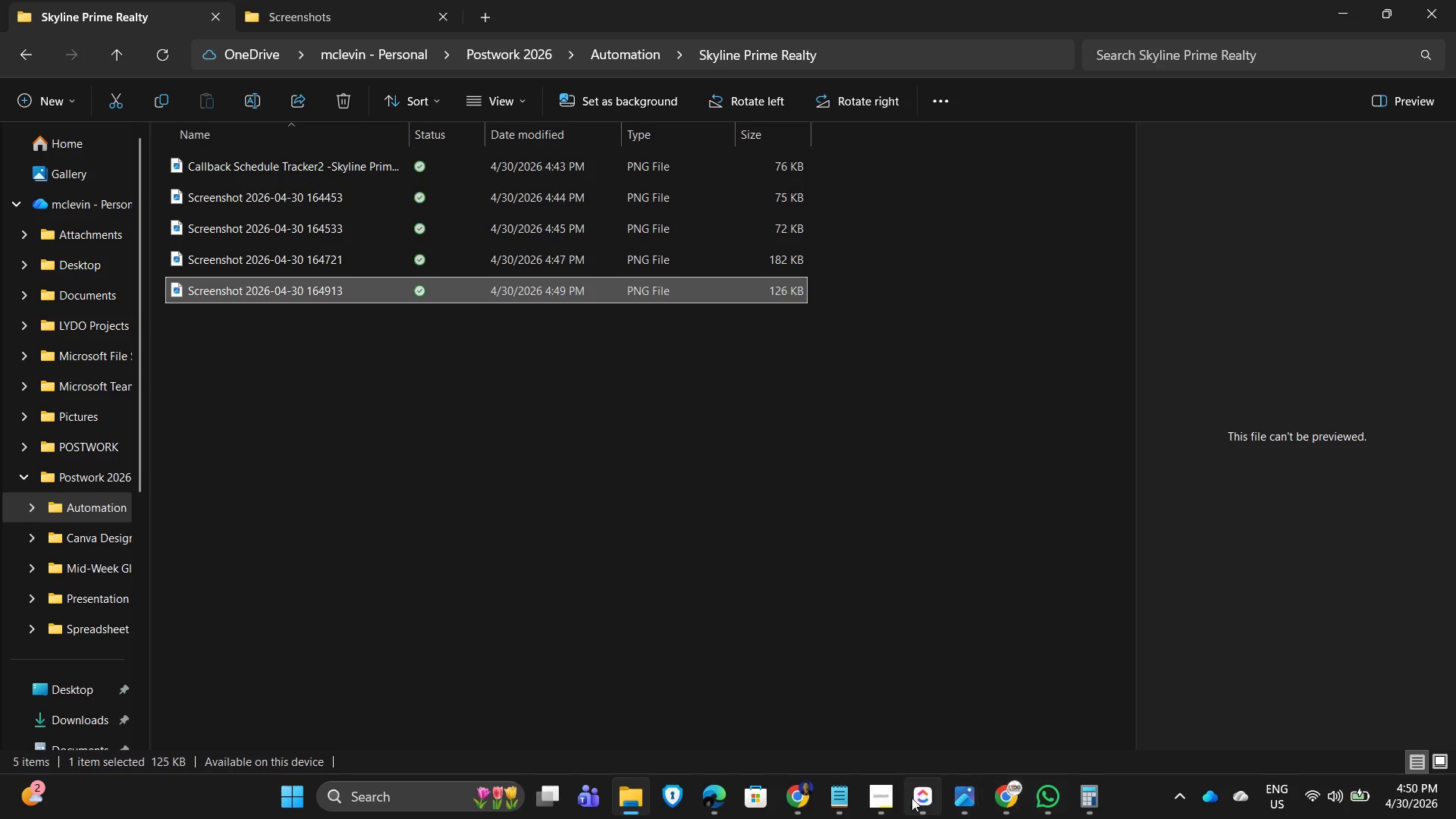 
left_click([911, 805])
 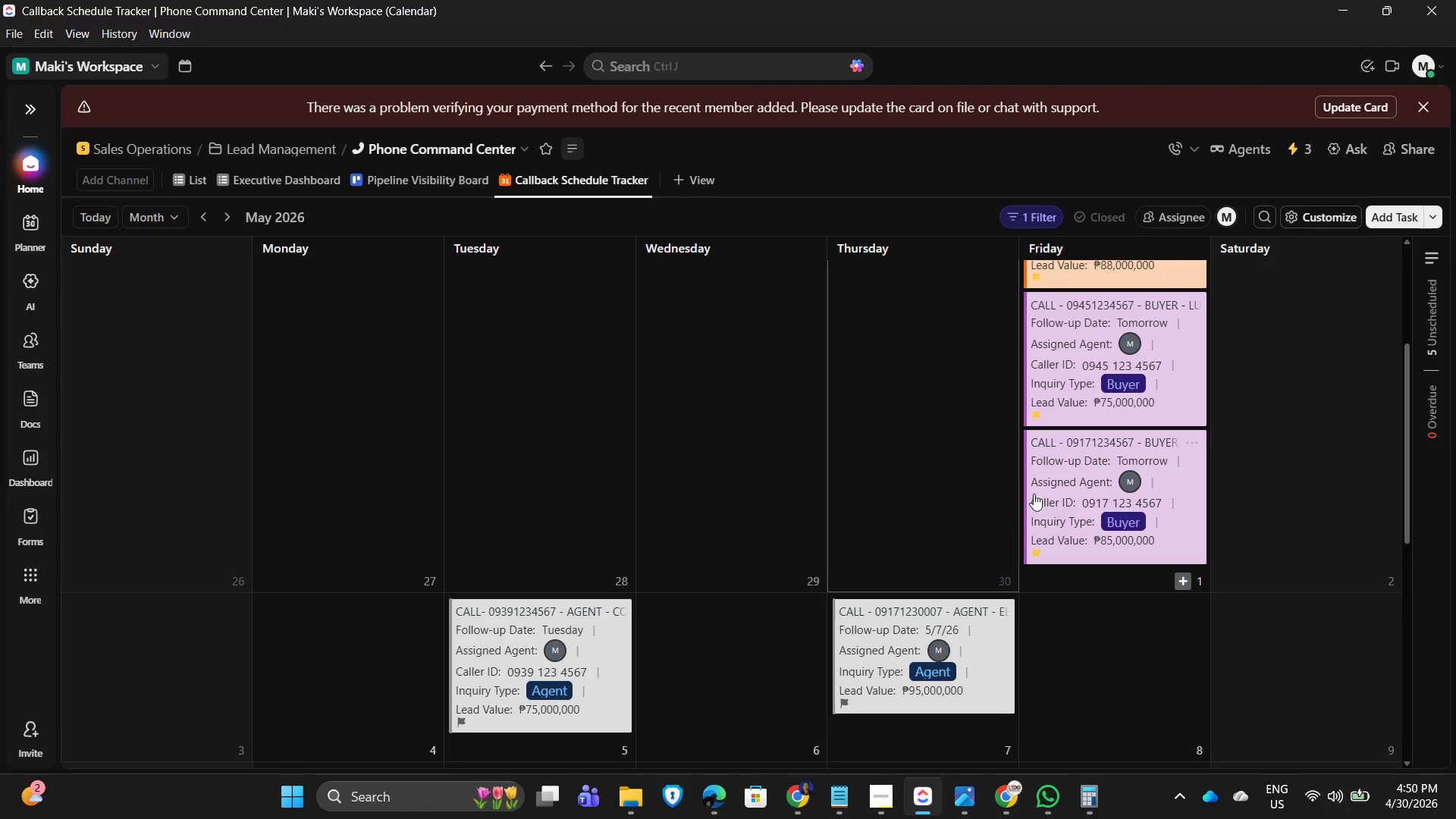 
scroll: coordinate [877, 503], scroll_direction: up, amount: 5.0
 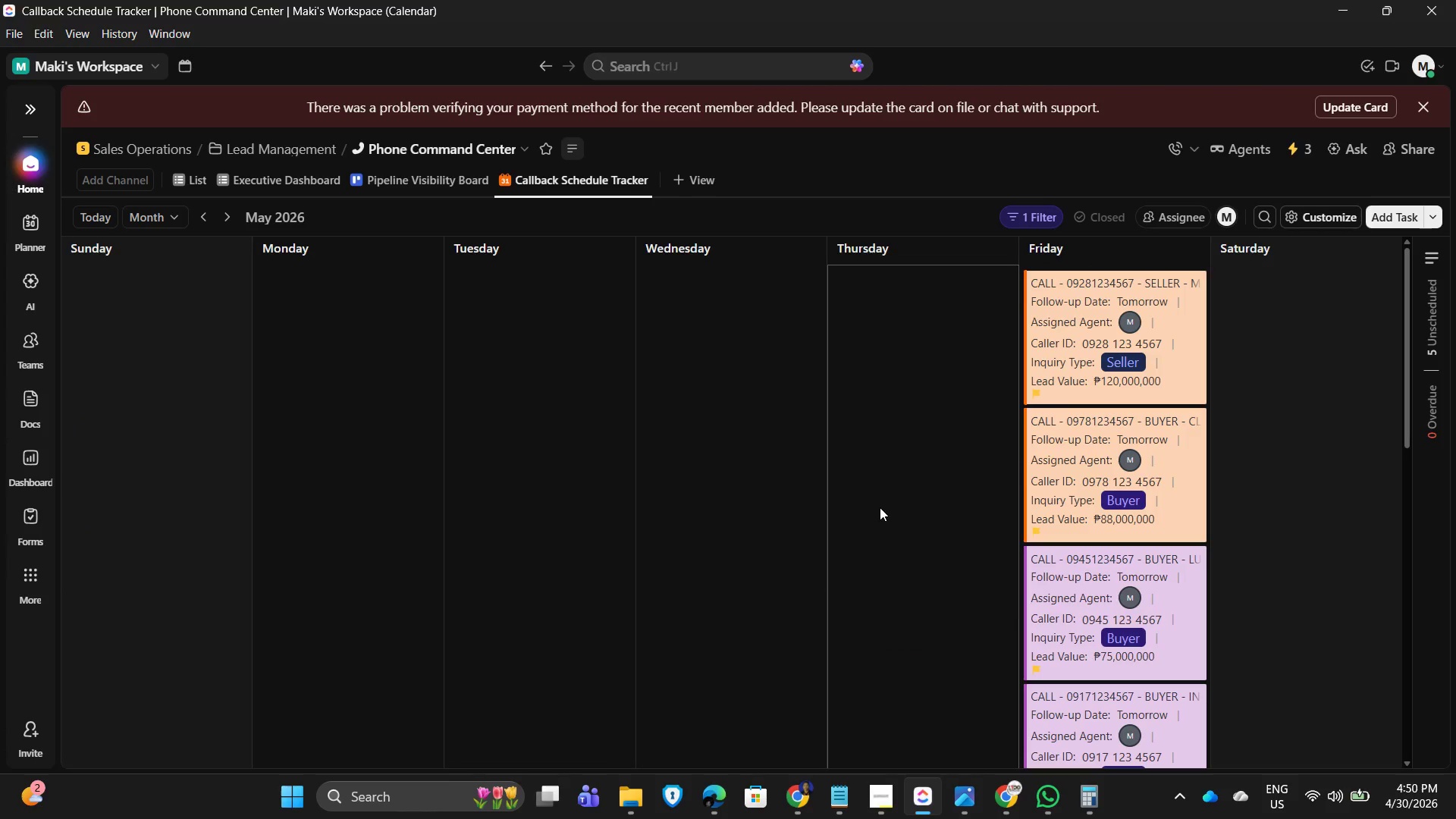 
scroll: coordinate [927, 510], scroll_direction: down, amount: 2.0
 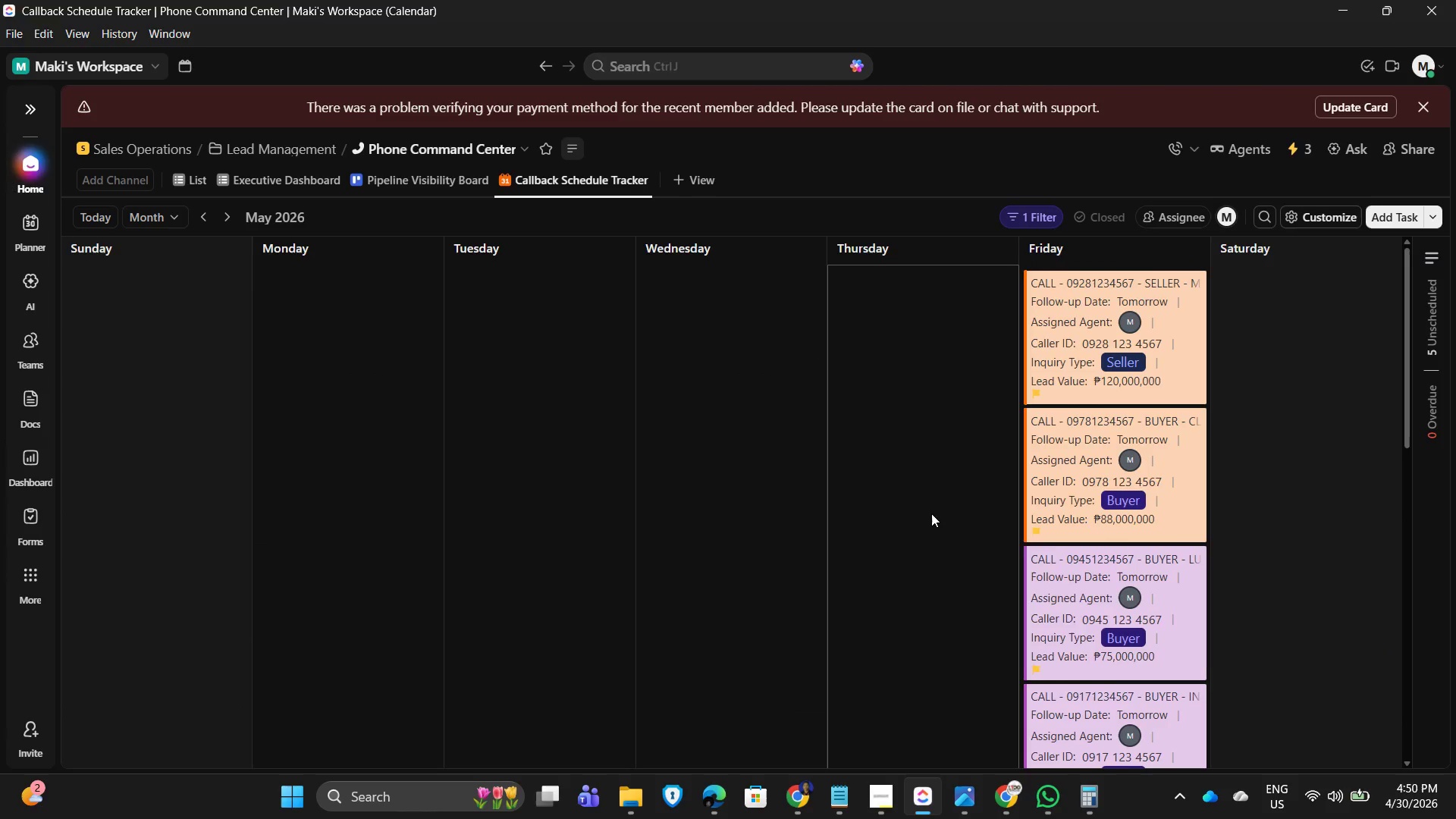 
scroll: coordinate [933, 511], scroll_direction: none, amount: 0.0
 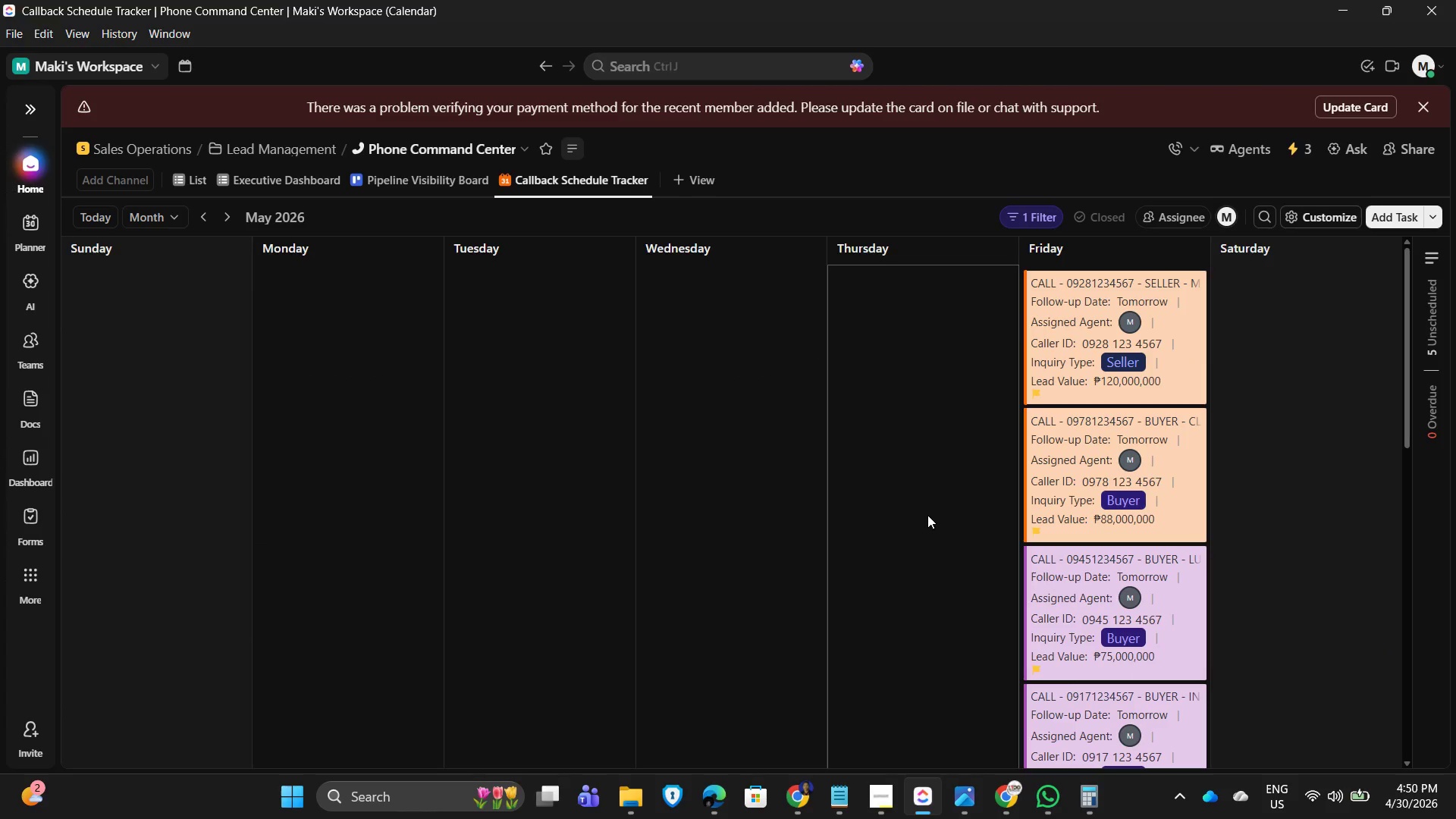 
key(PrintScreen)
 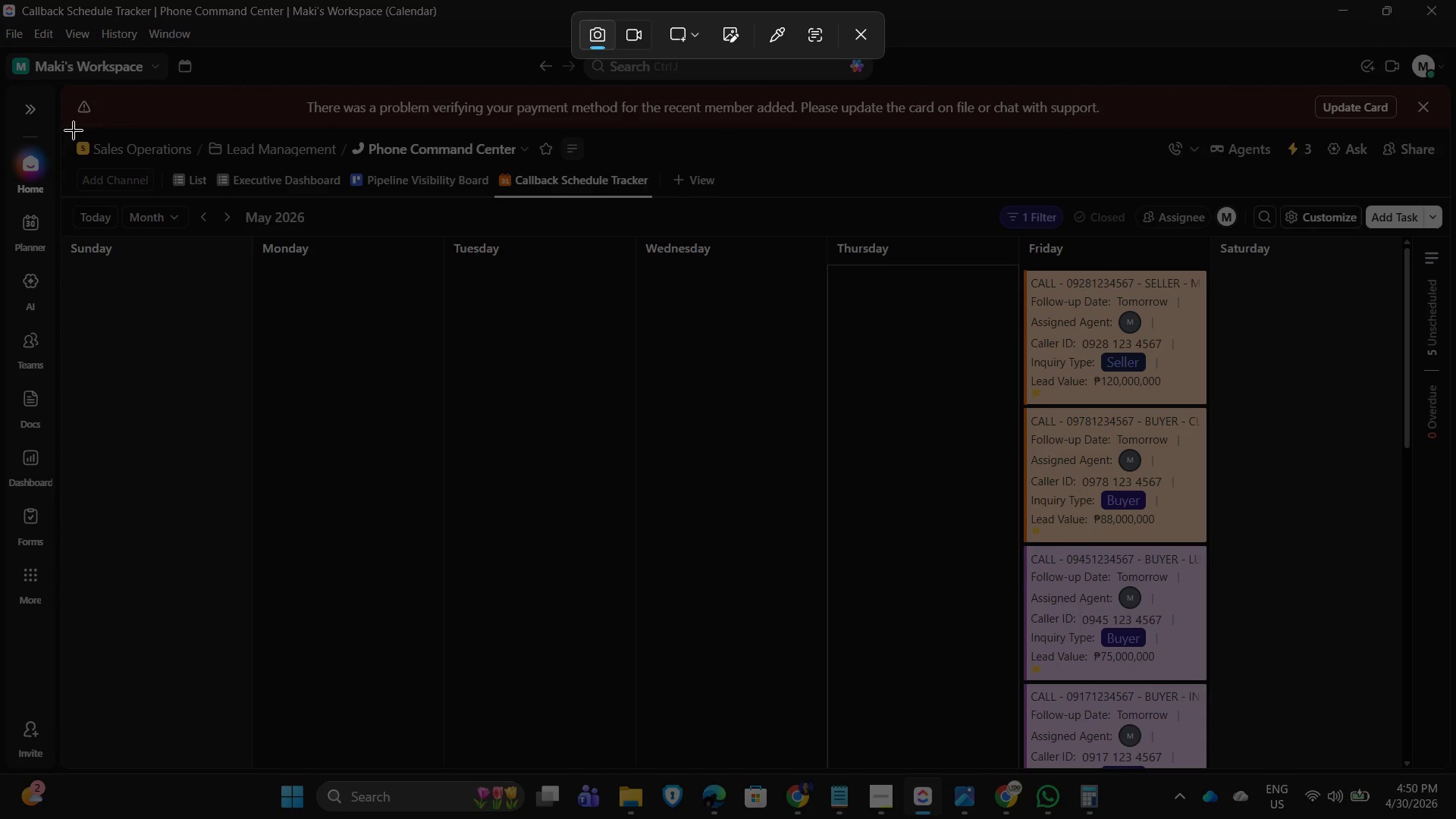 
left_click_drag(start_coordinate=[63, 133], to_coordinate=[1454, 772])
 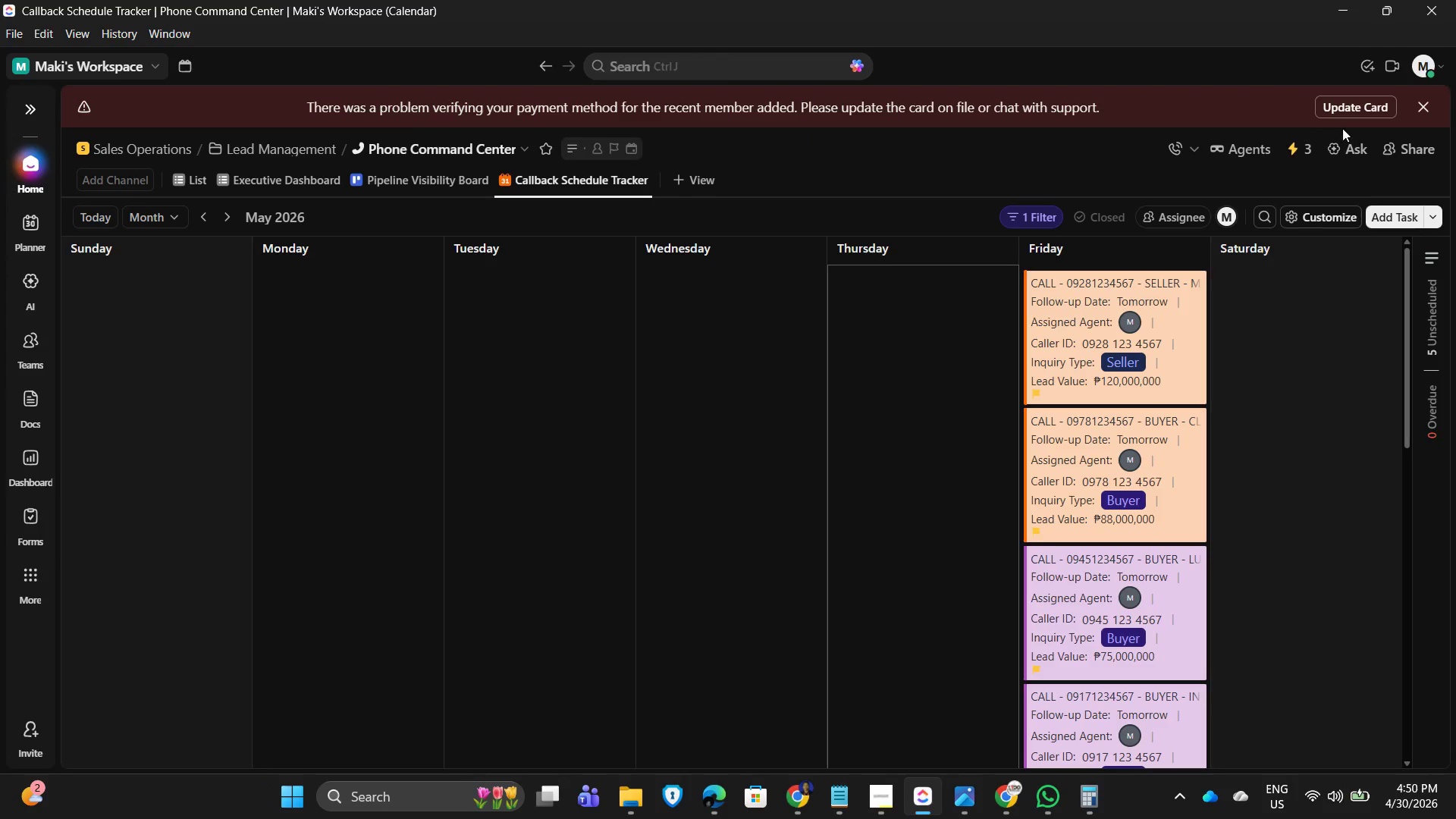 
left_click([1420, 104])
 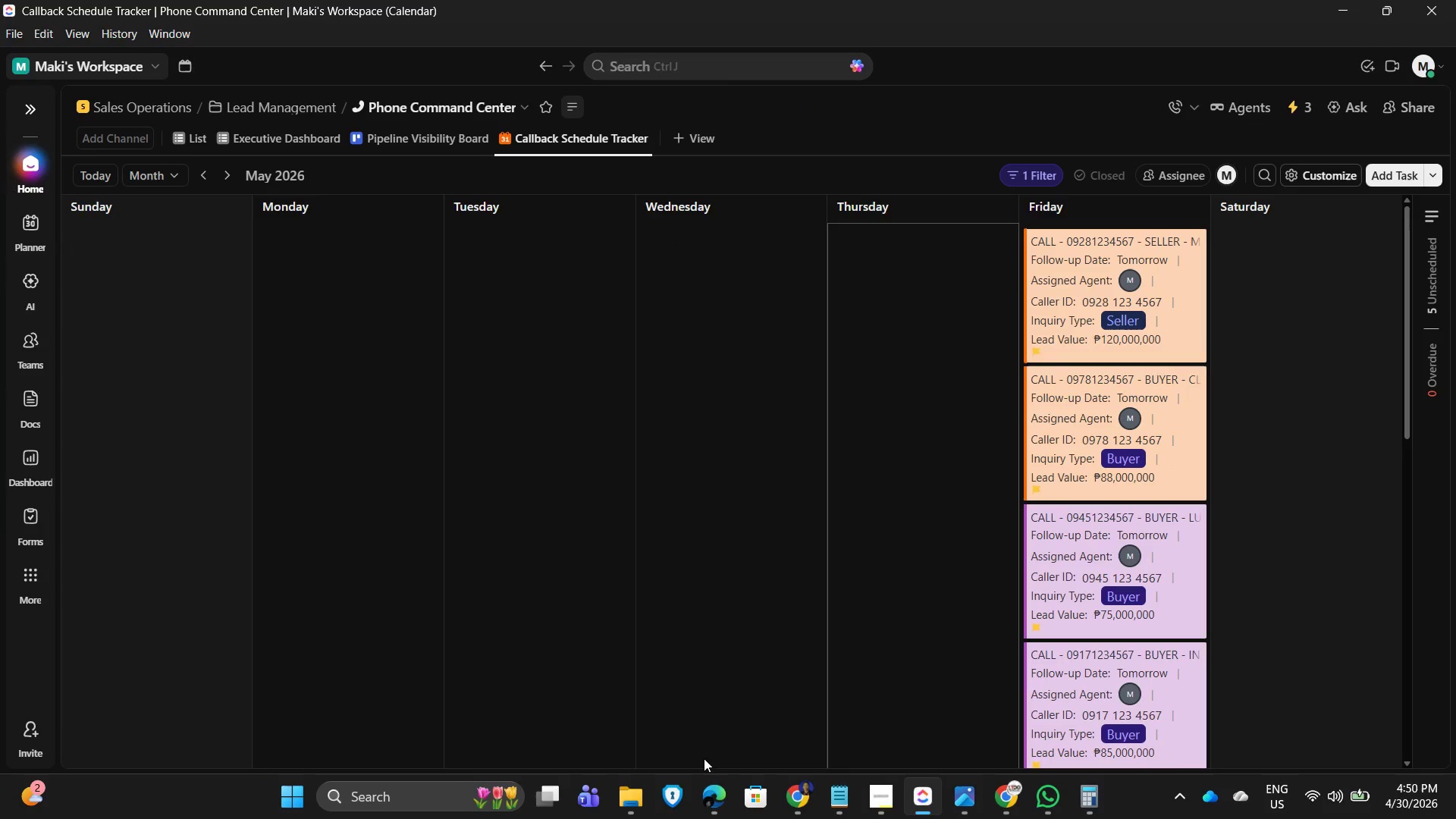 
left_click([627, 795])
 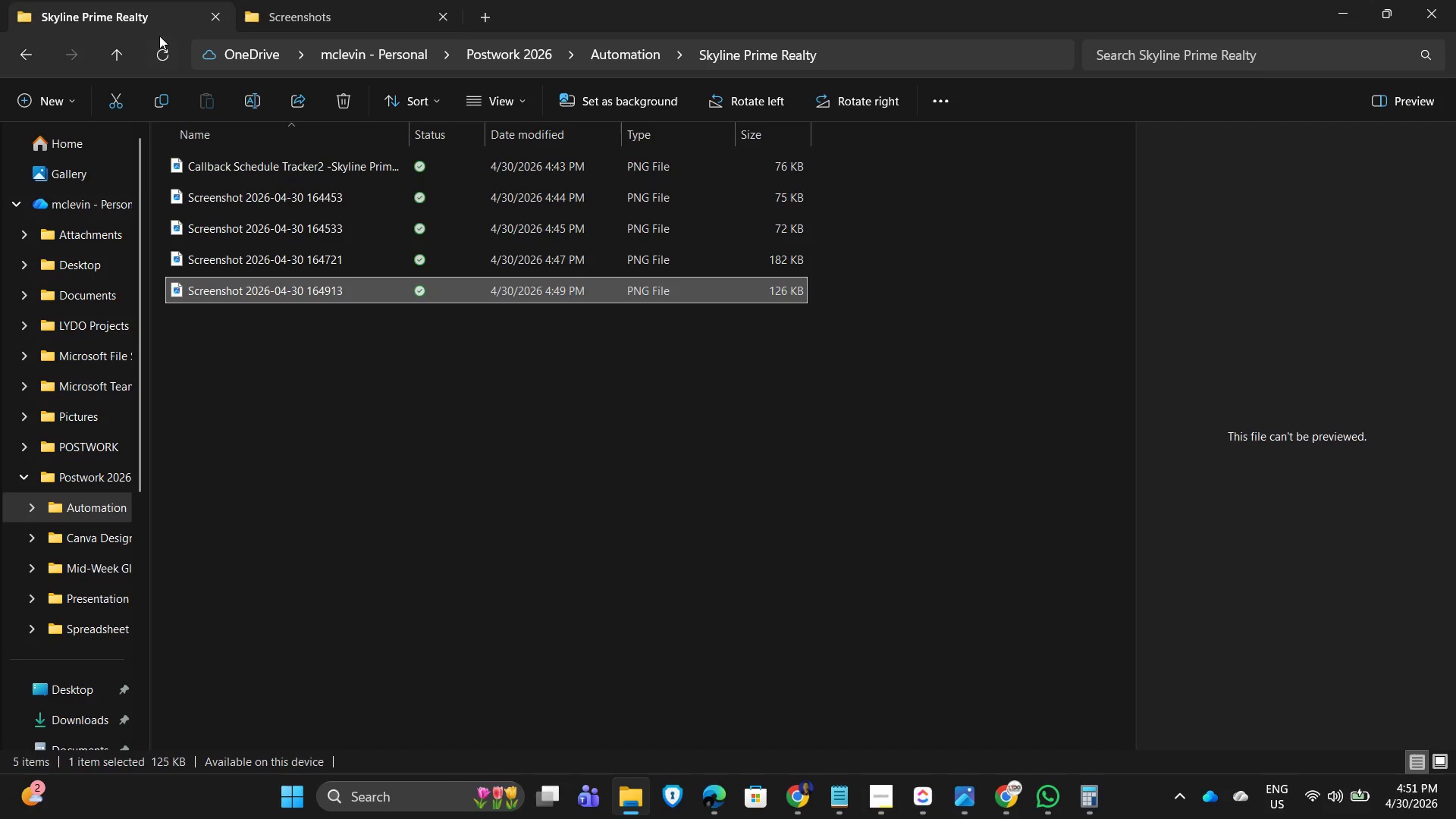 
left_click([353, 19])
 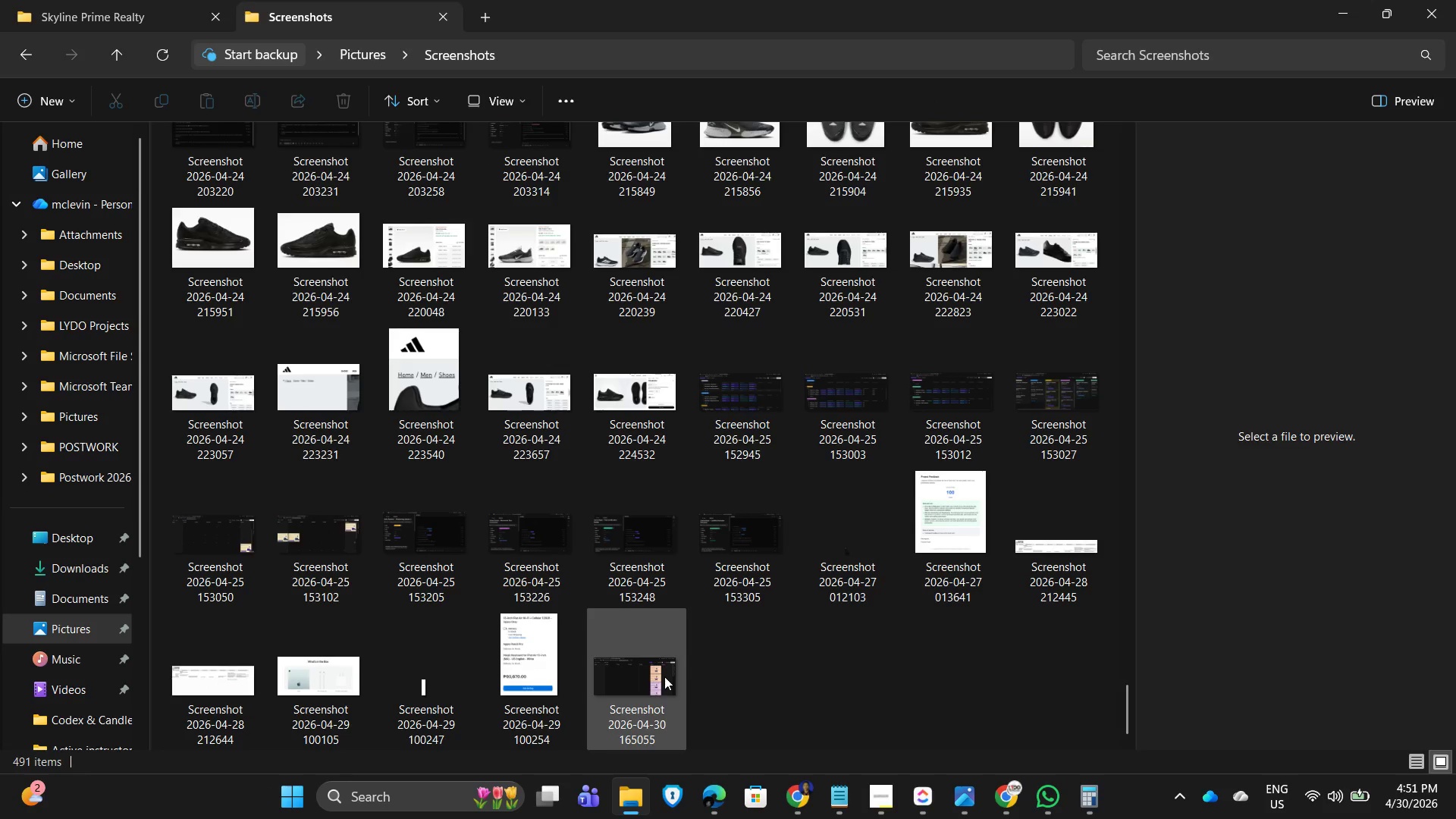 
key(Control+X)
 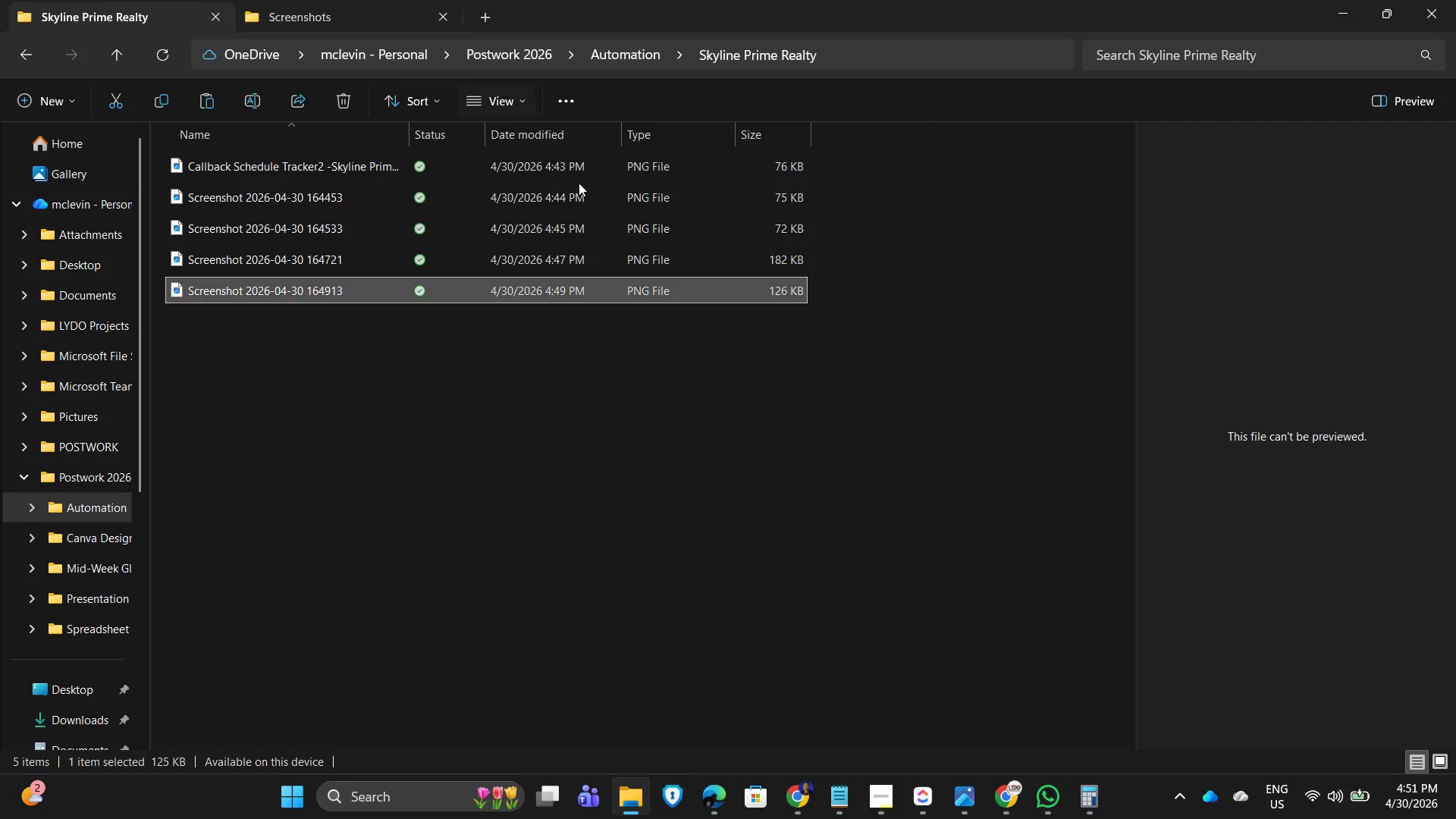 
left_click([483, 462])
 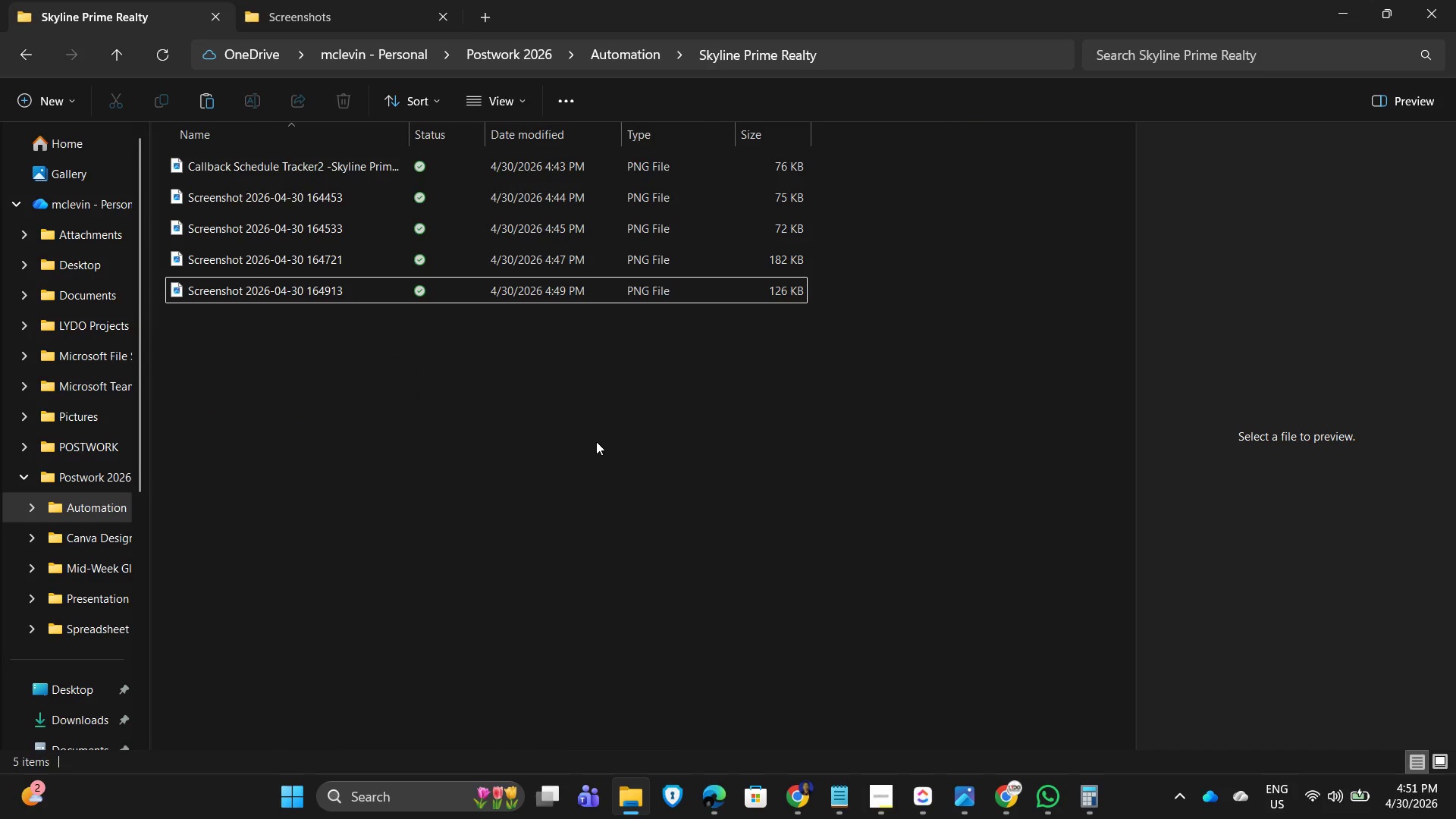 
key(Control+V)
 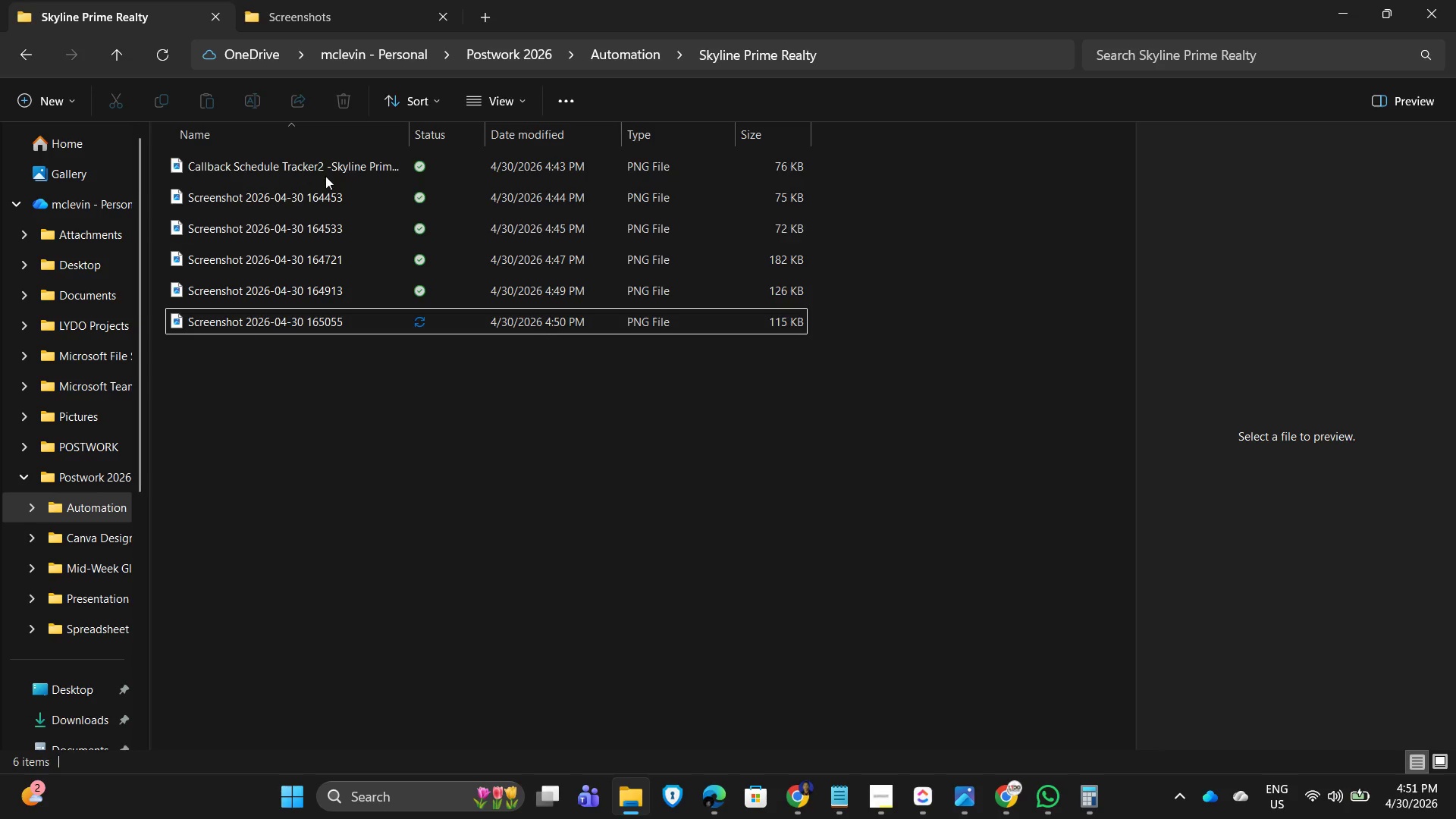 
left_click([278, 155])
 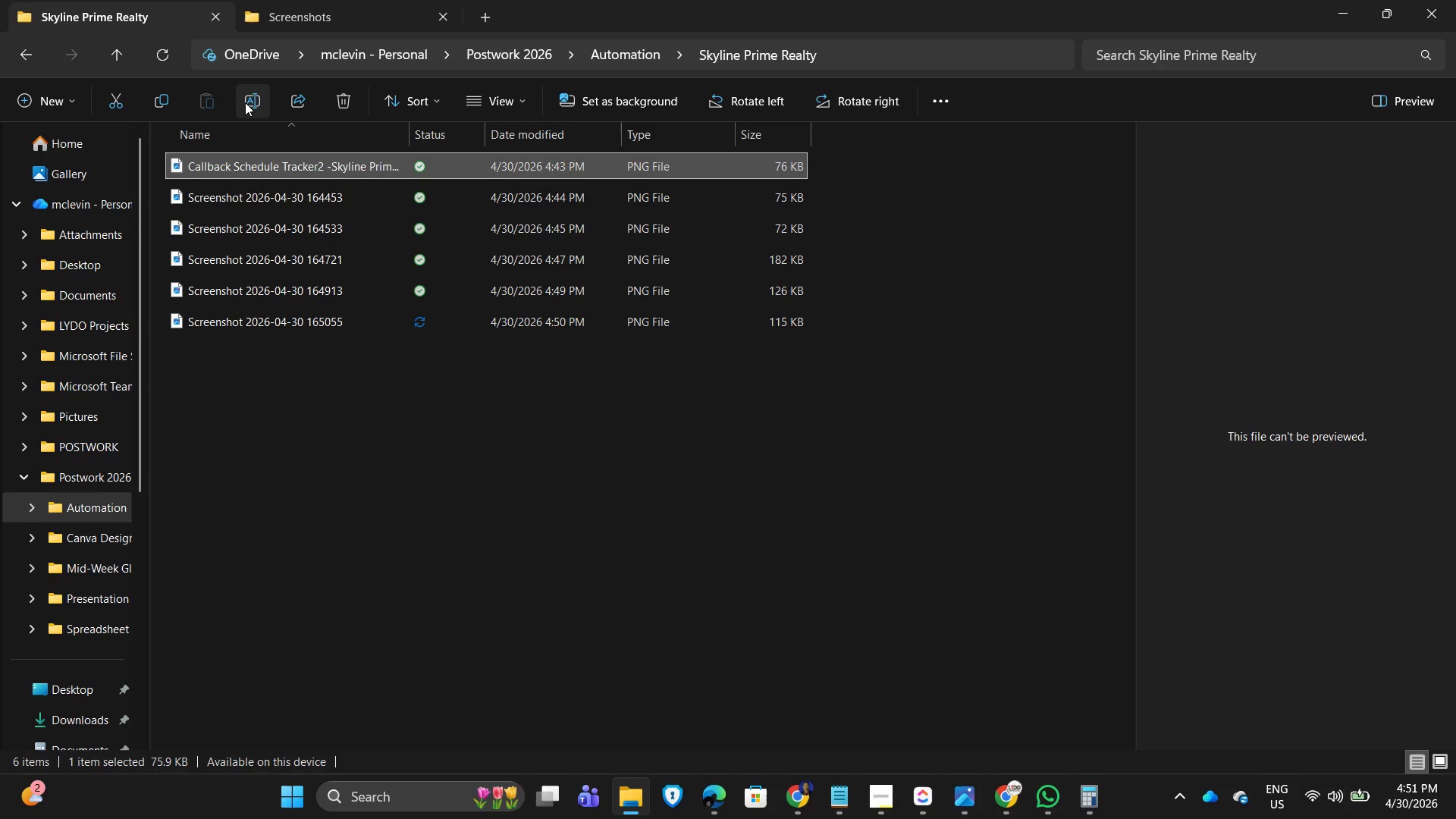 
left_click([245, 96])
 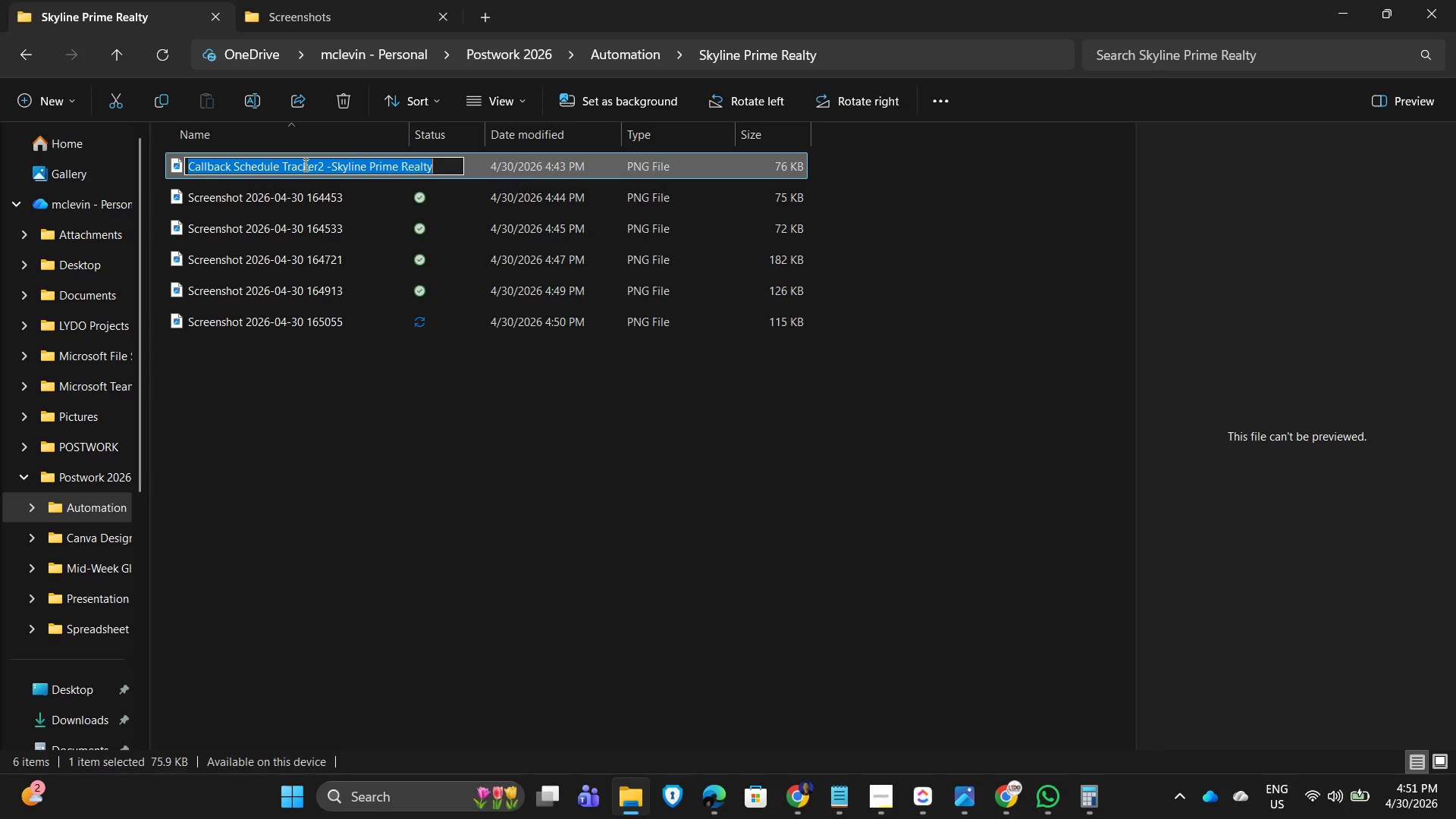 
key(Control+X)
 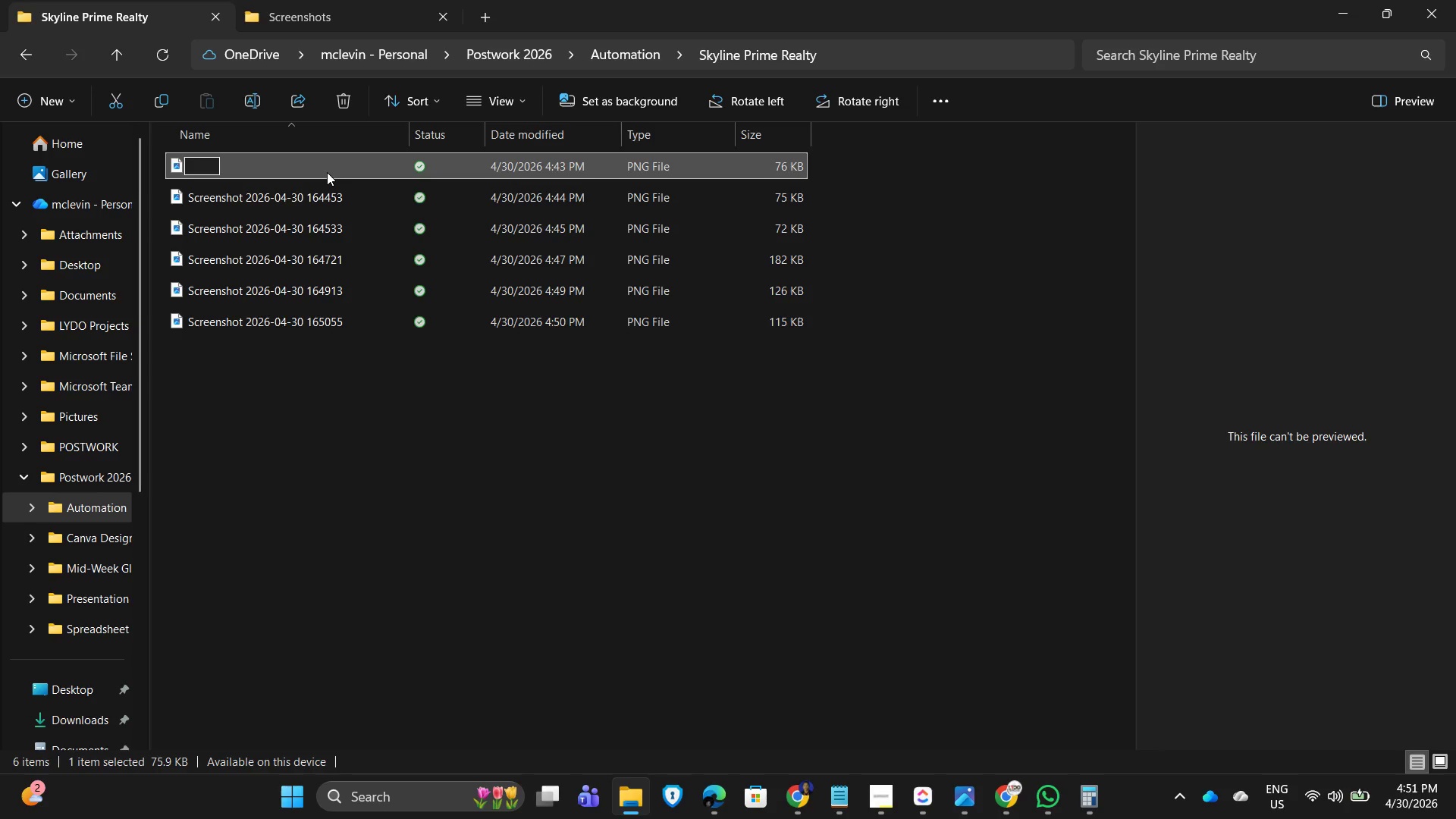 
key(Enter)
 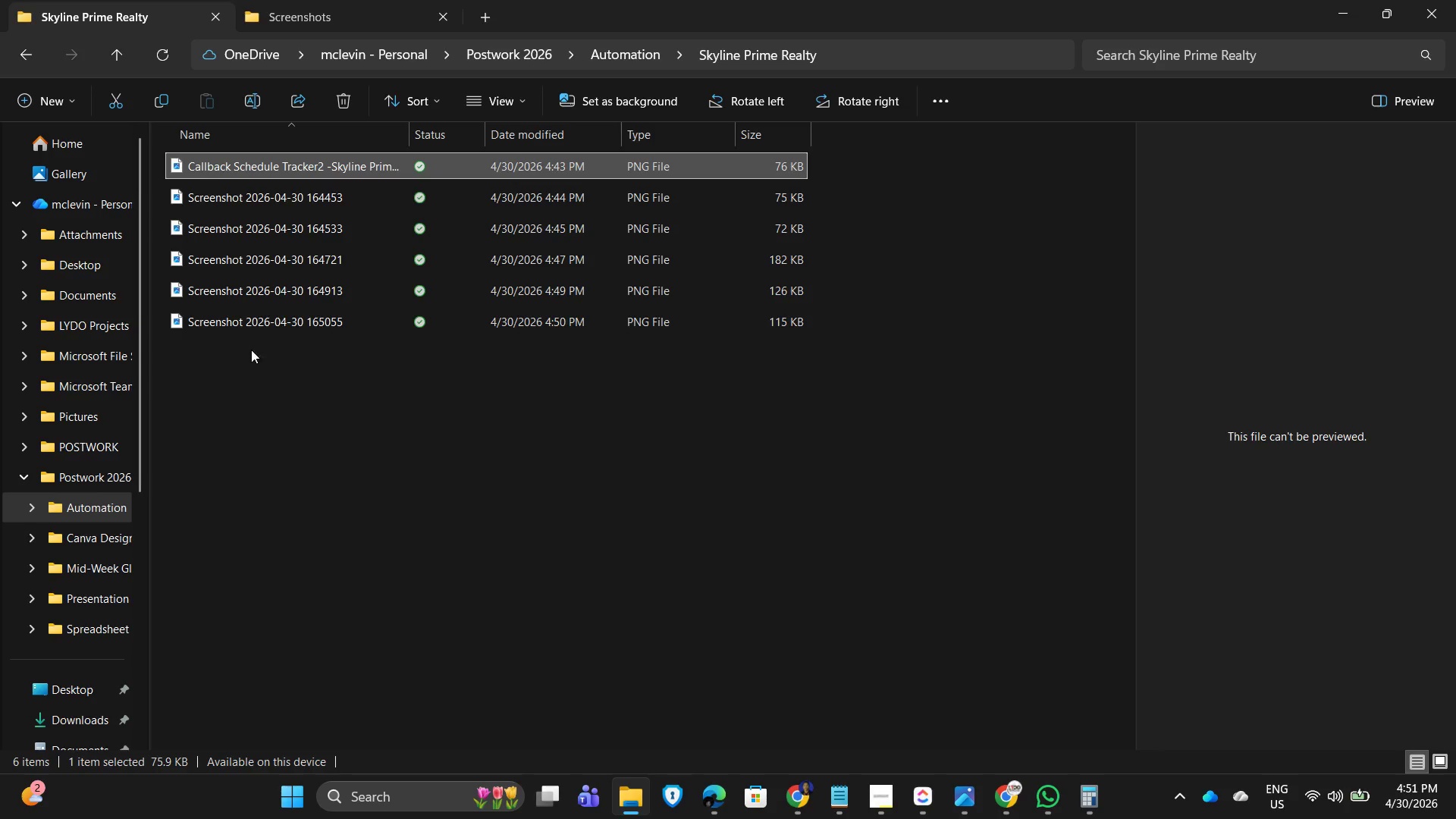 
left_click([237, 320])
 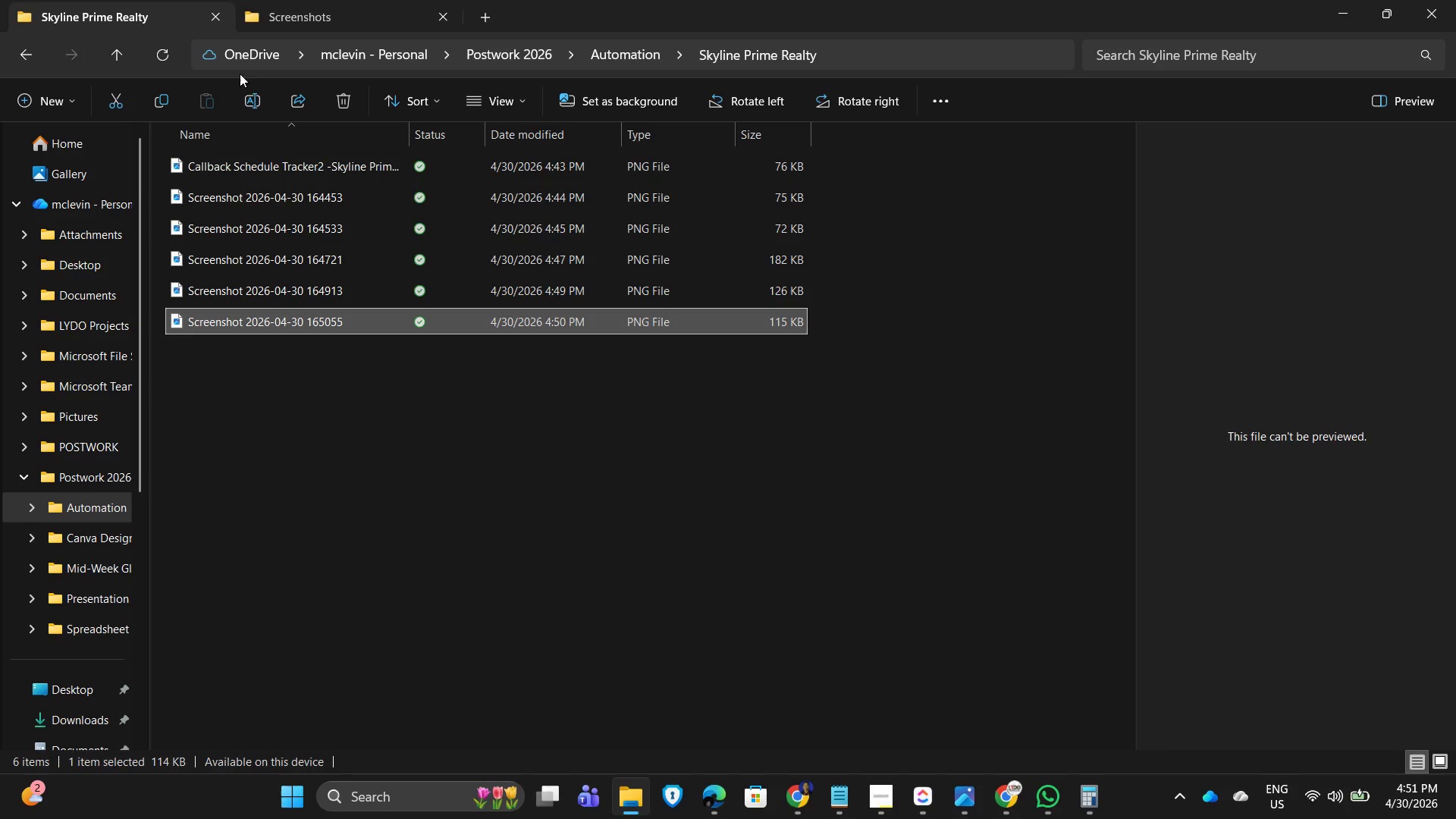 
left_click_drag(start_coordinate=[248, 84], to_coordinate=[249, 88])
 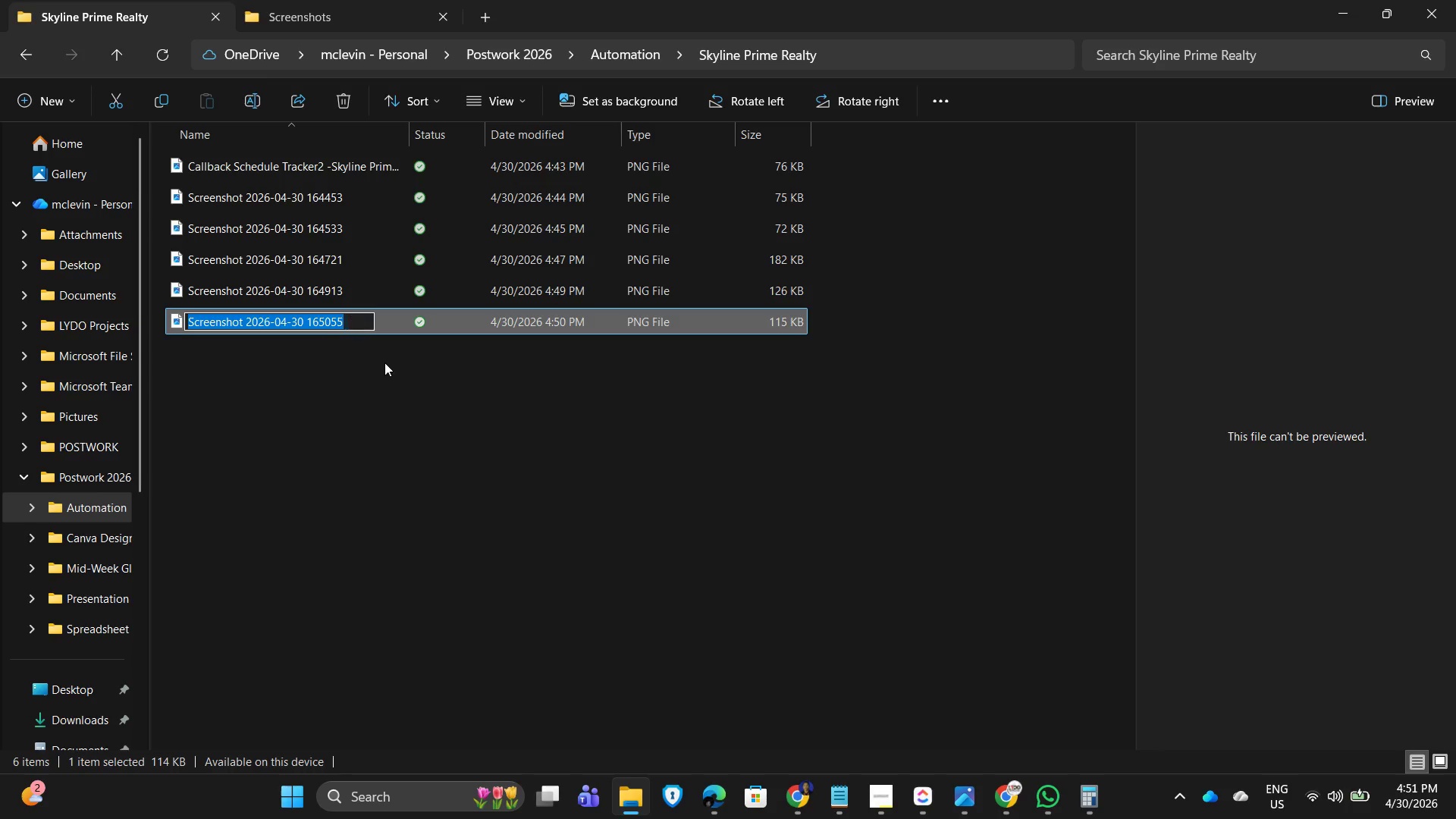 
key(Control+V)
 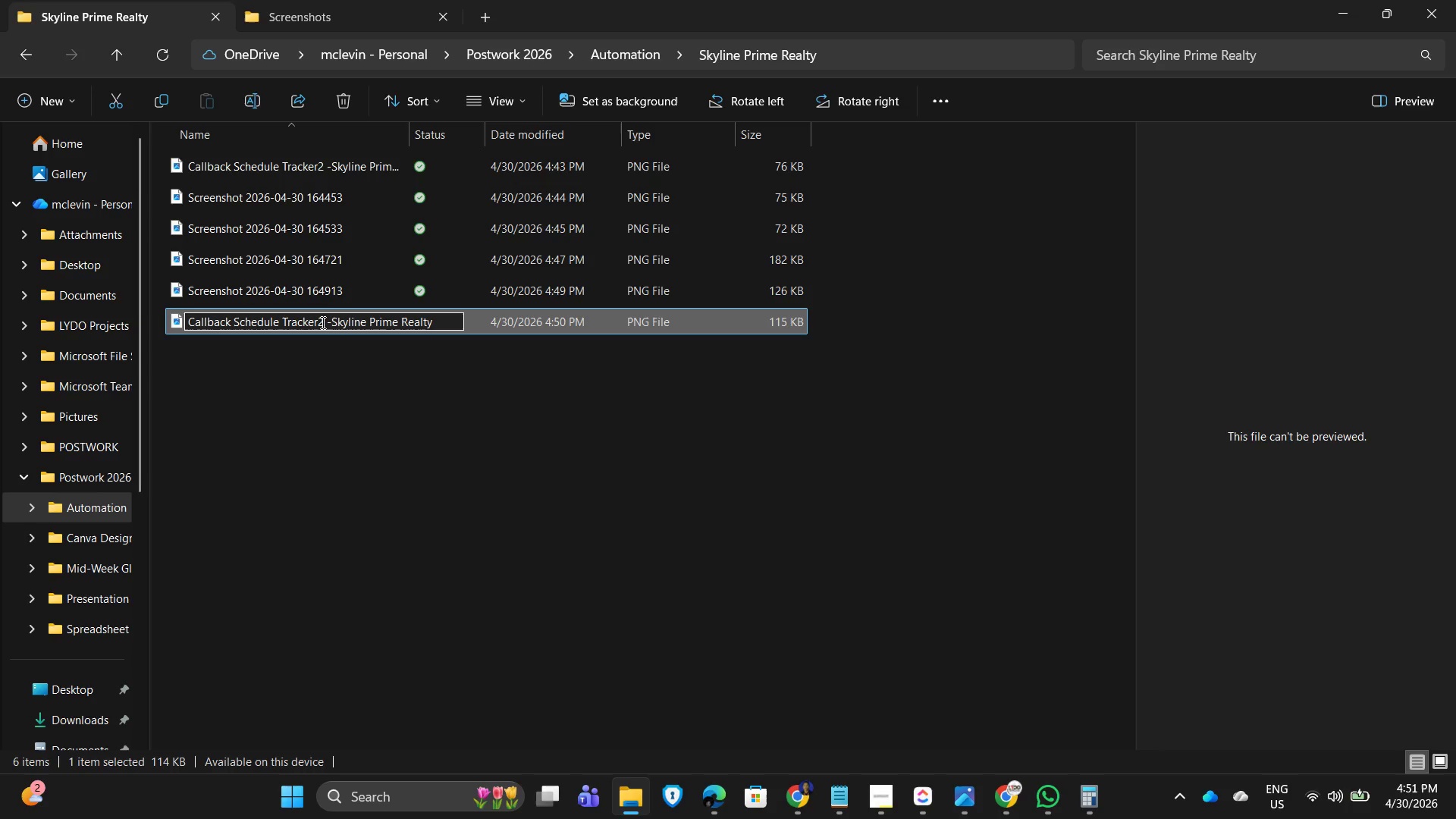 
left_click([325, 319])
 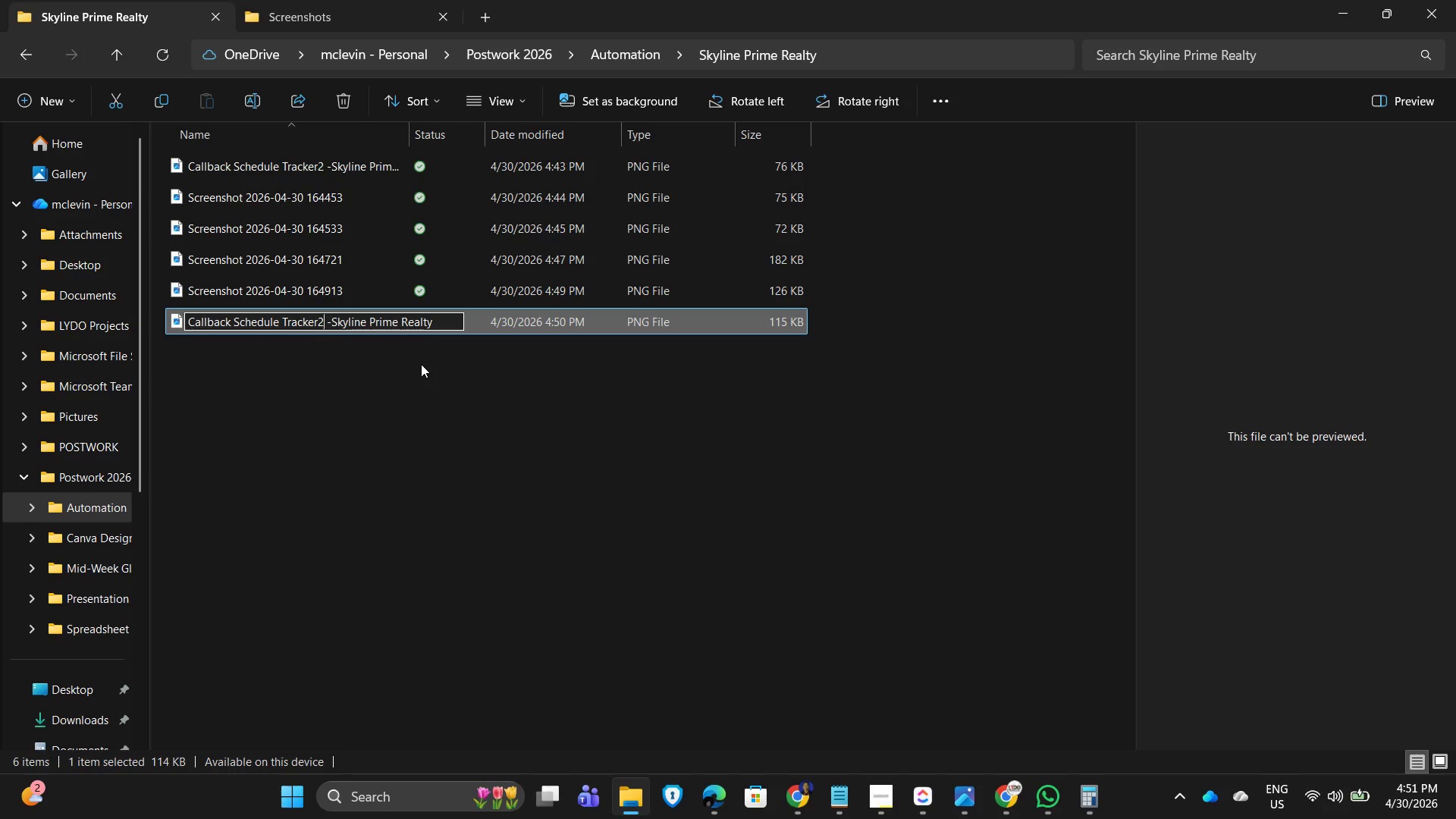 
key(Backspace)
 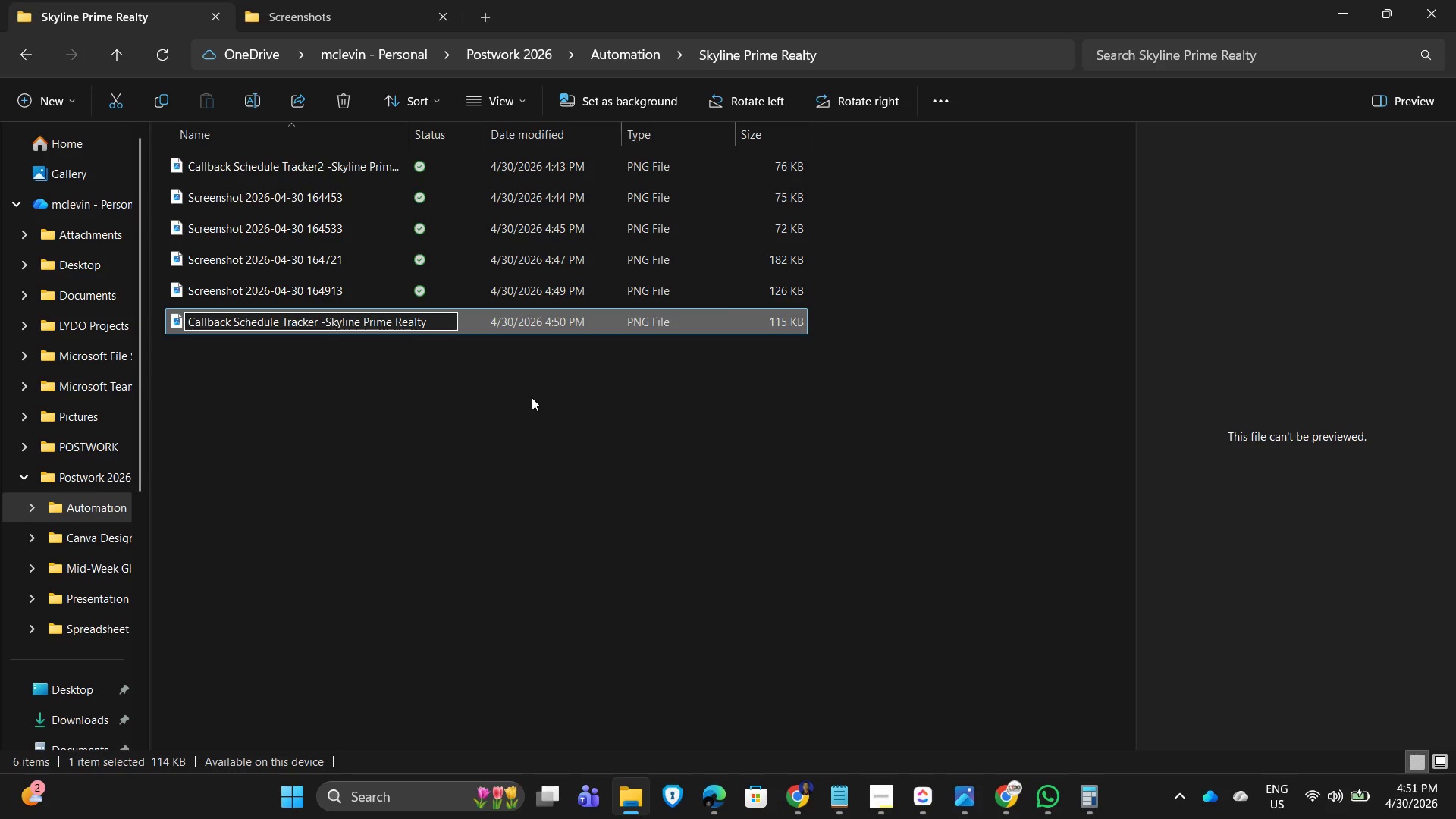 
left_click([530, 398])
 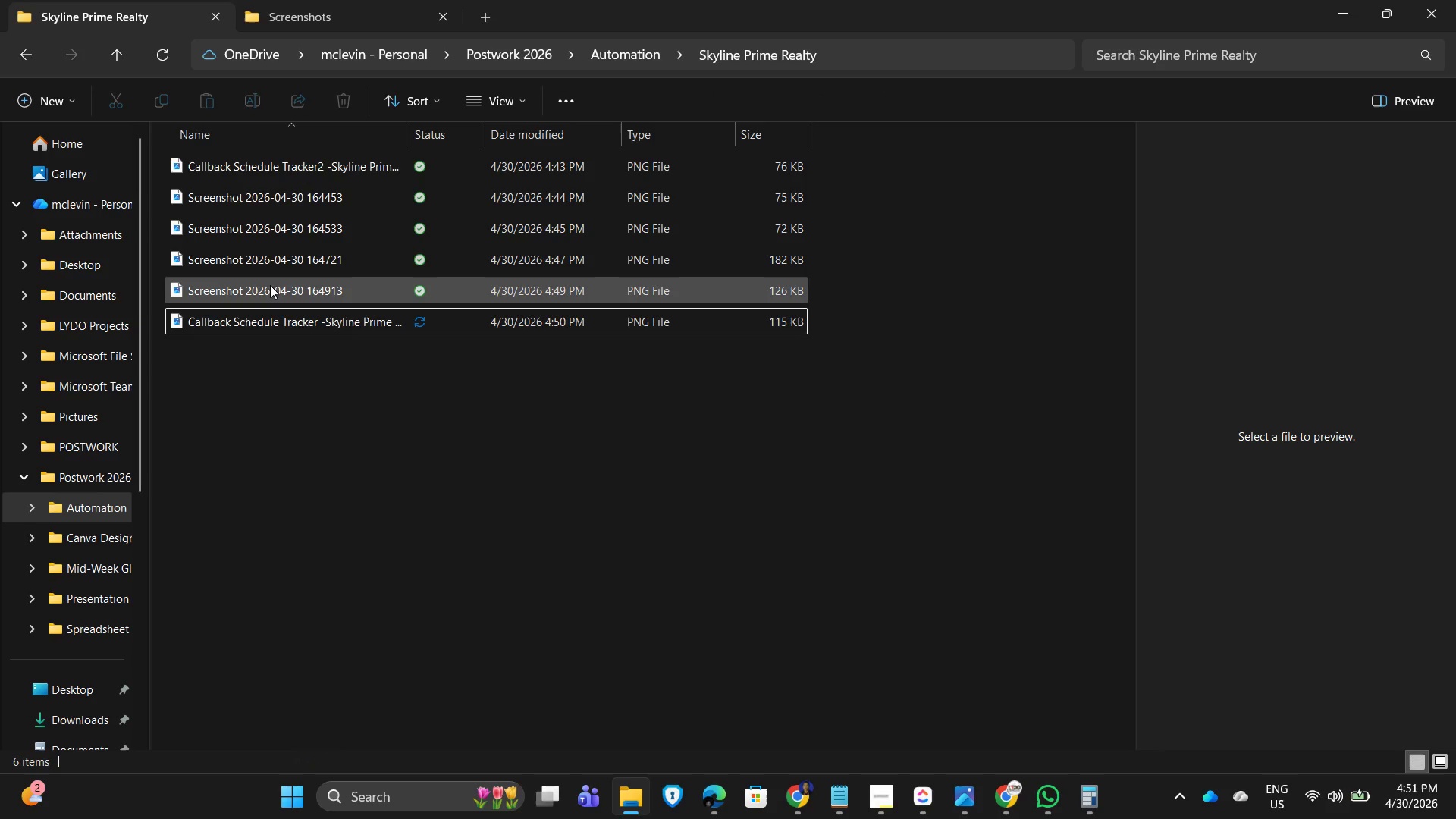 
double_click([265, 291])
 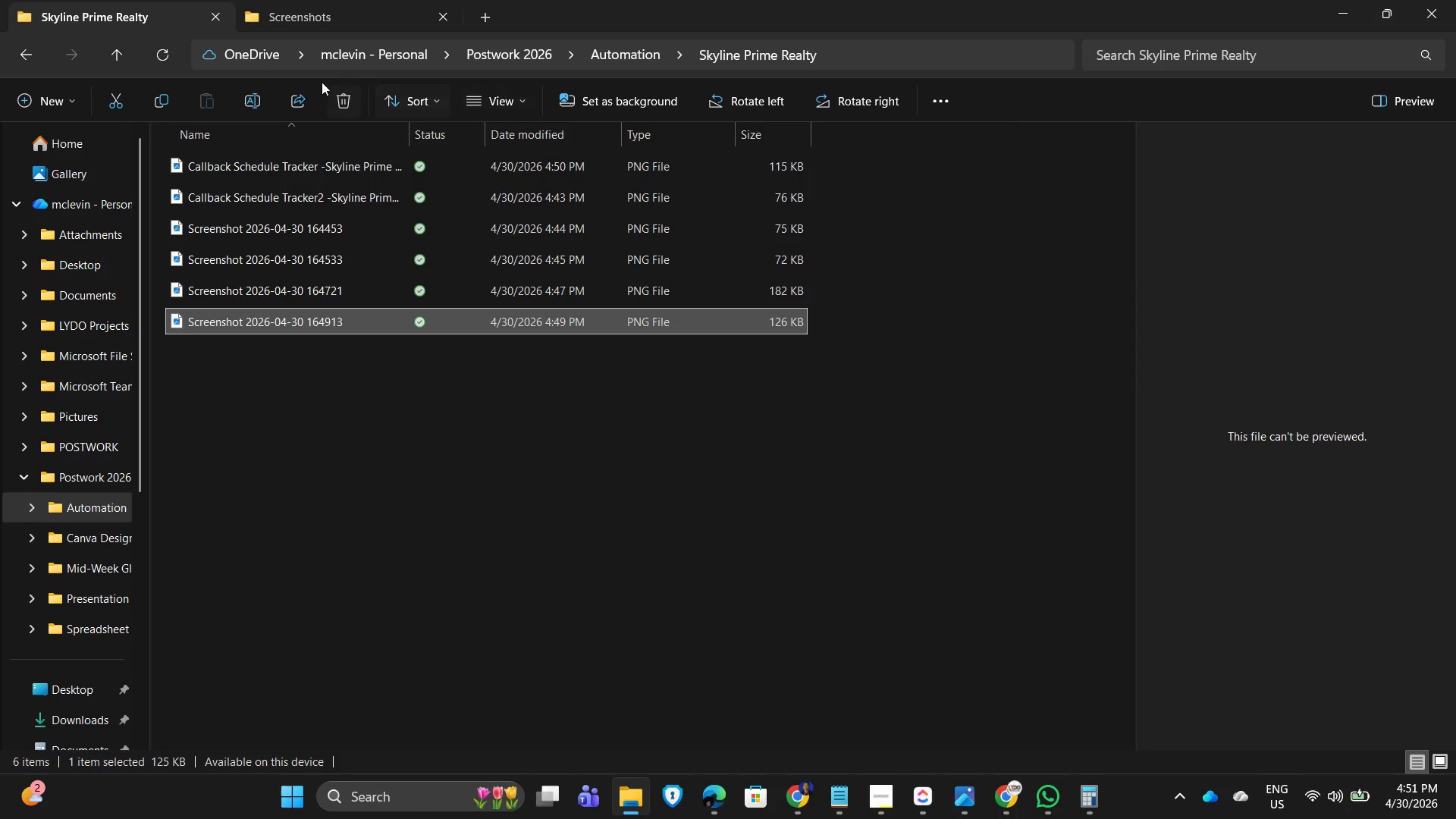 
left_click([243, 101])
 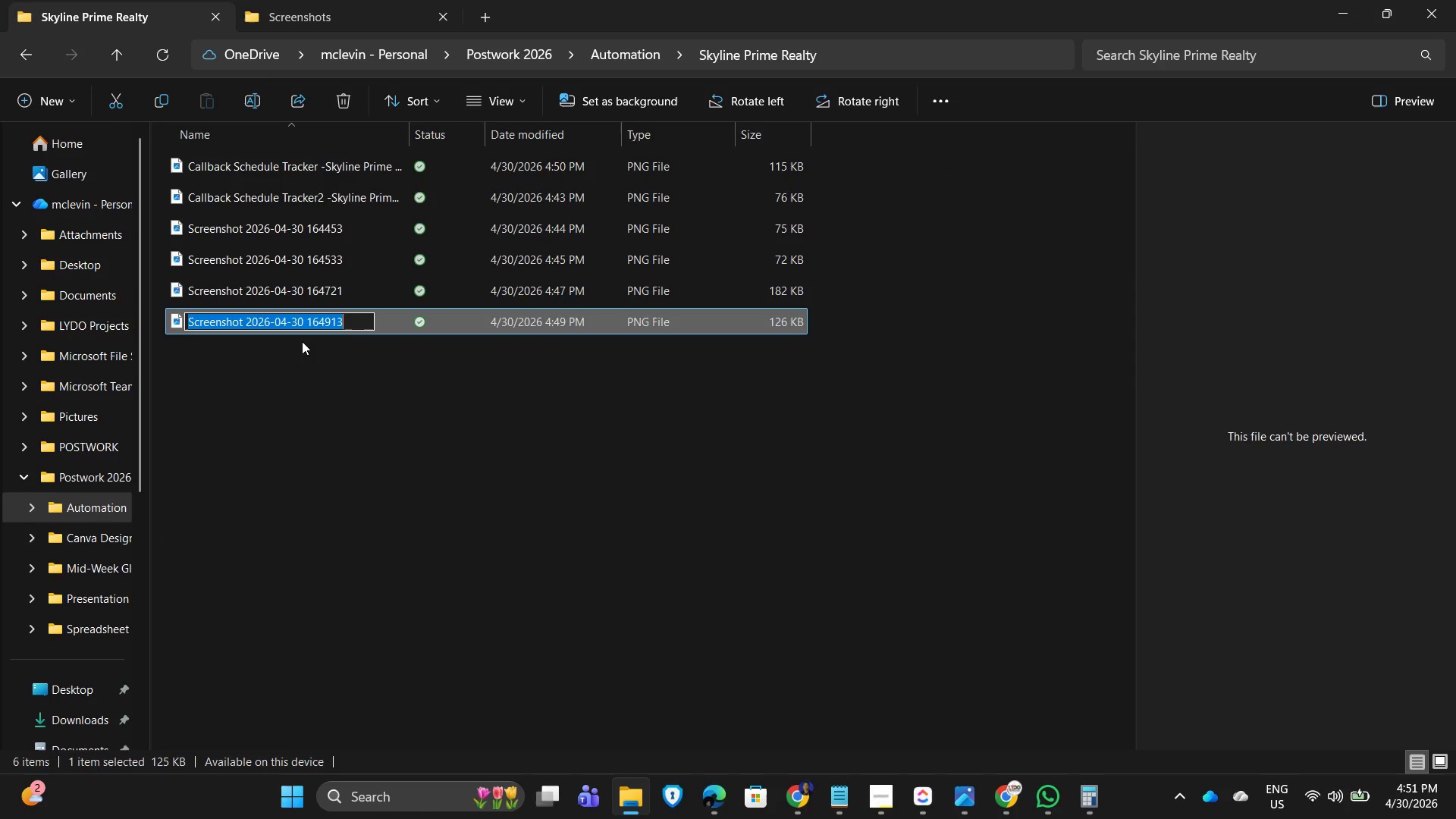 
left_click([363, 377])
 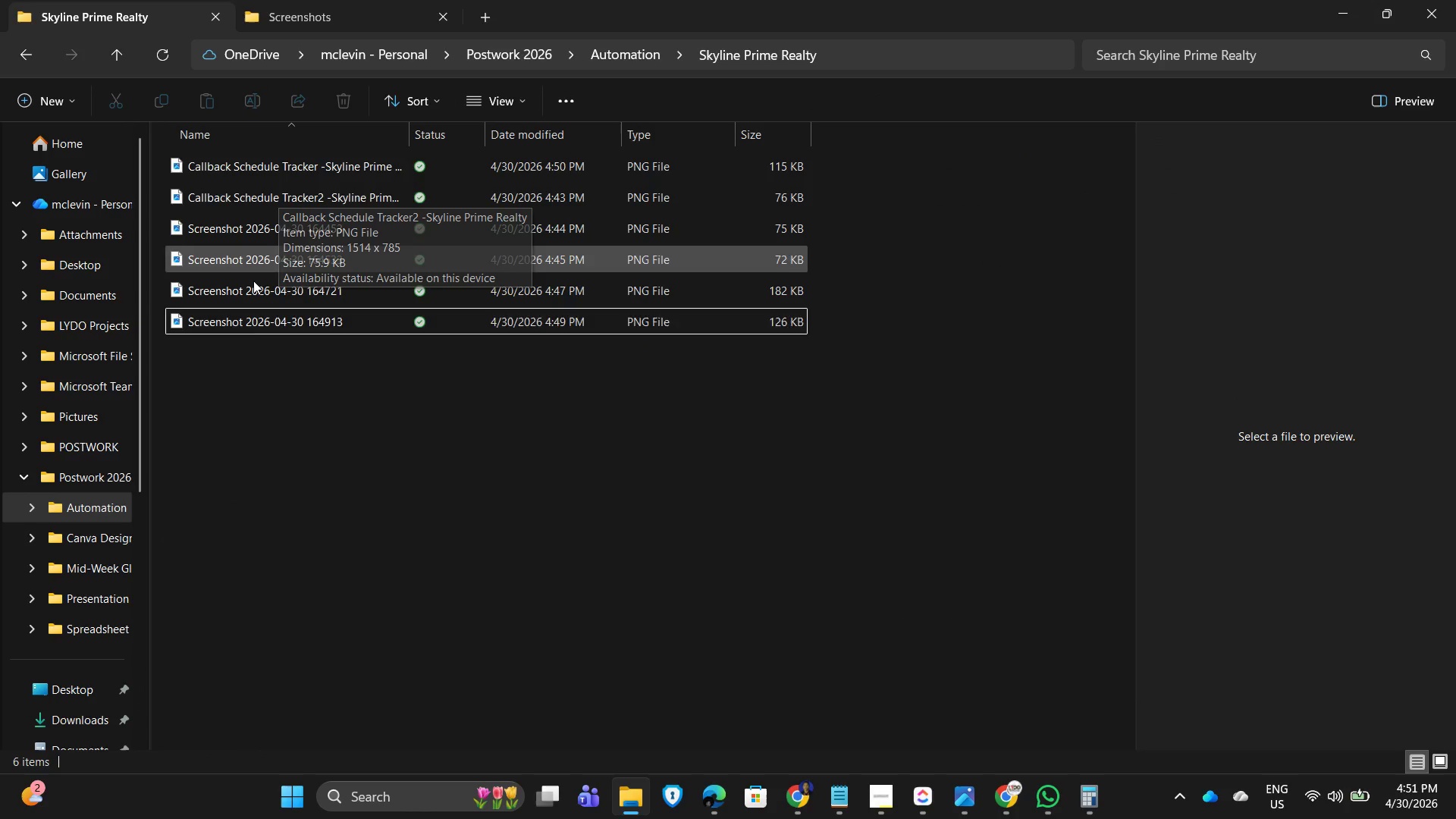 
double_click([249, 320])
 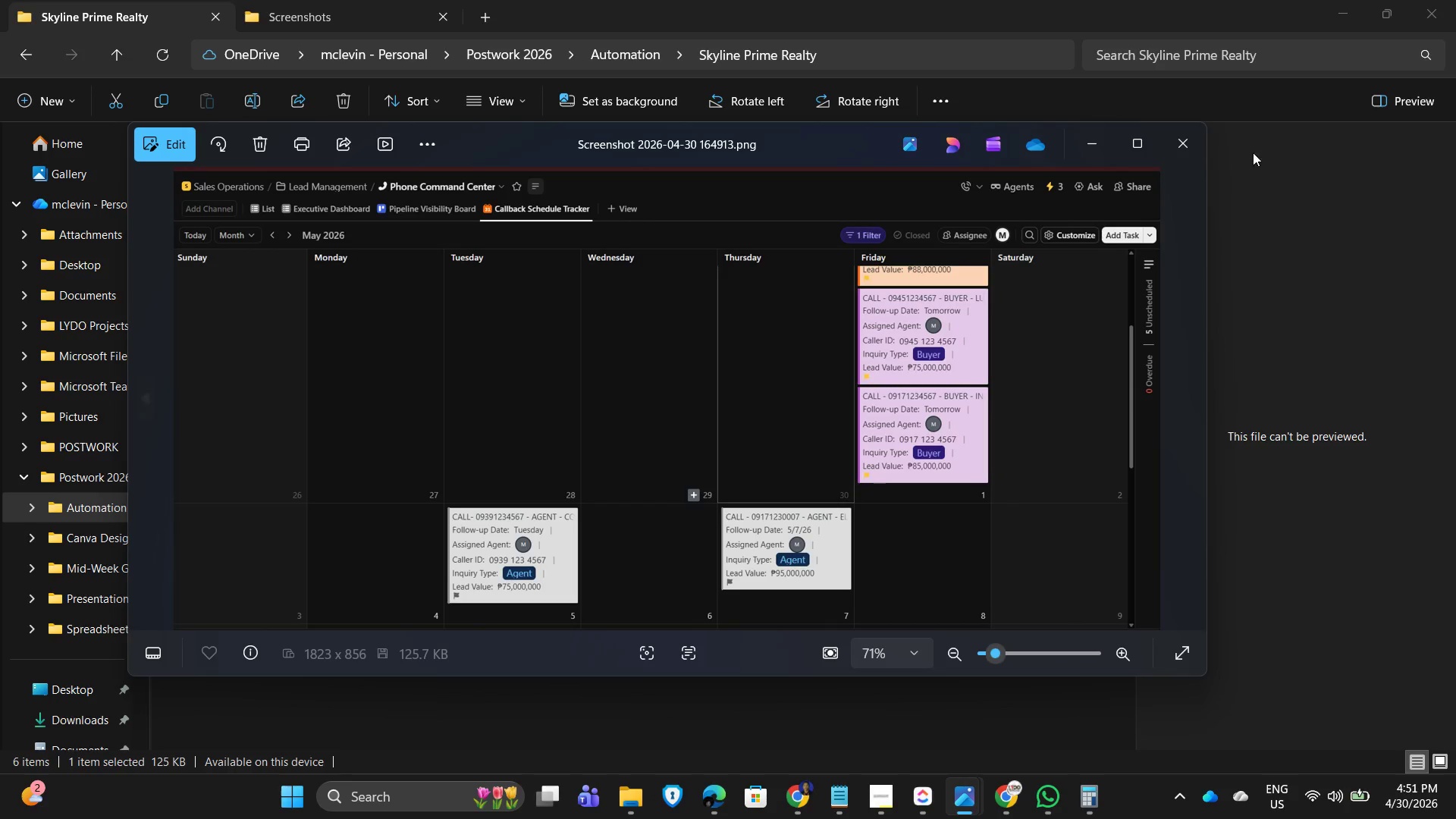 
left_click([1184, 137])
 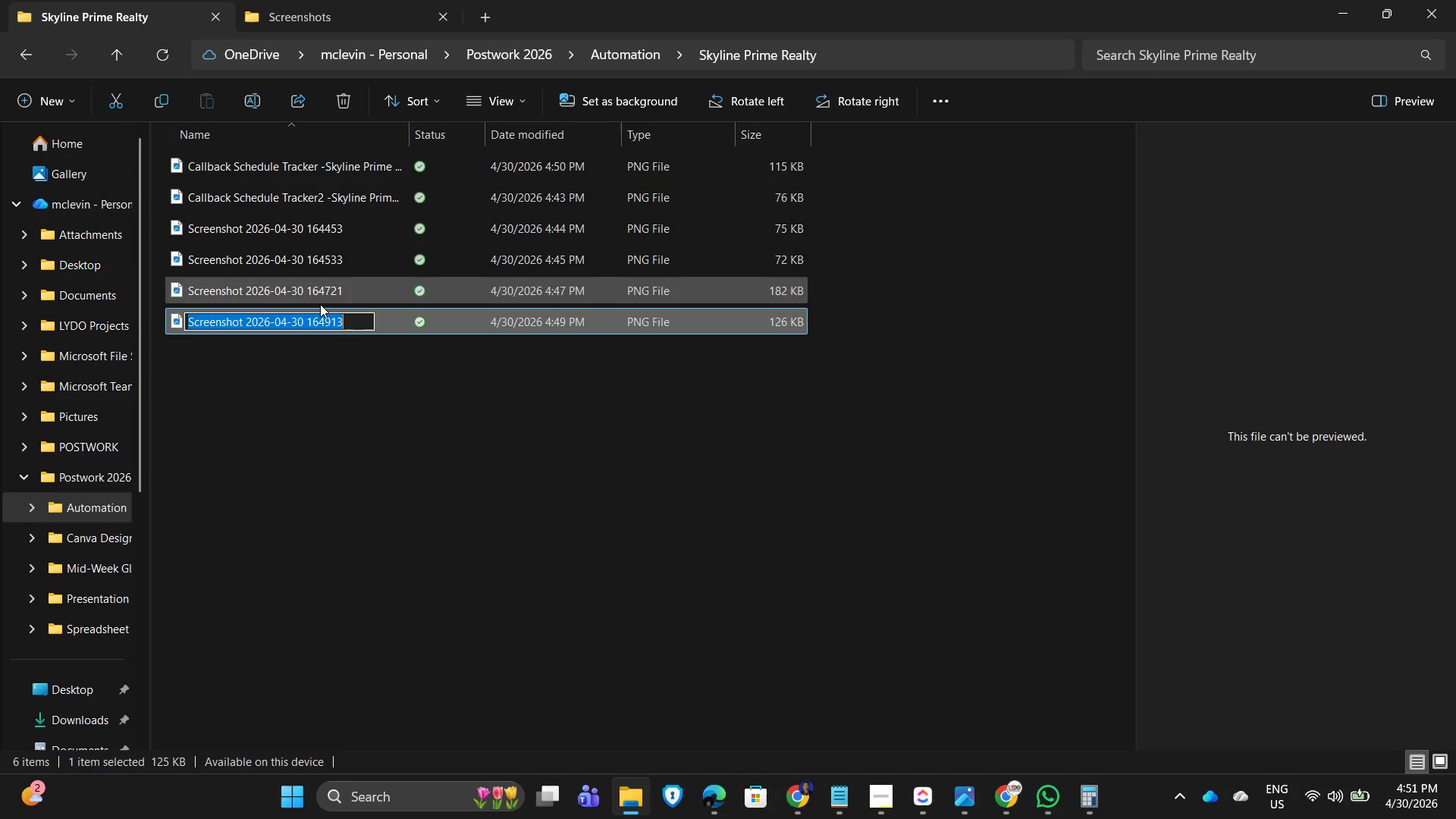 
key(Control+V)
 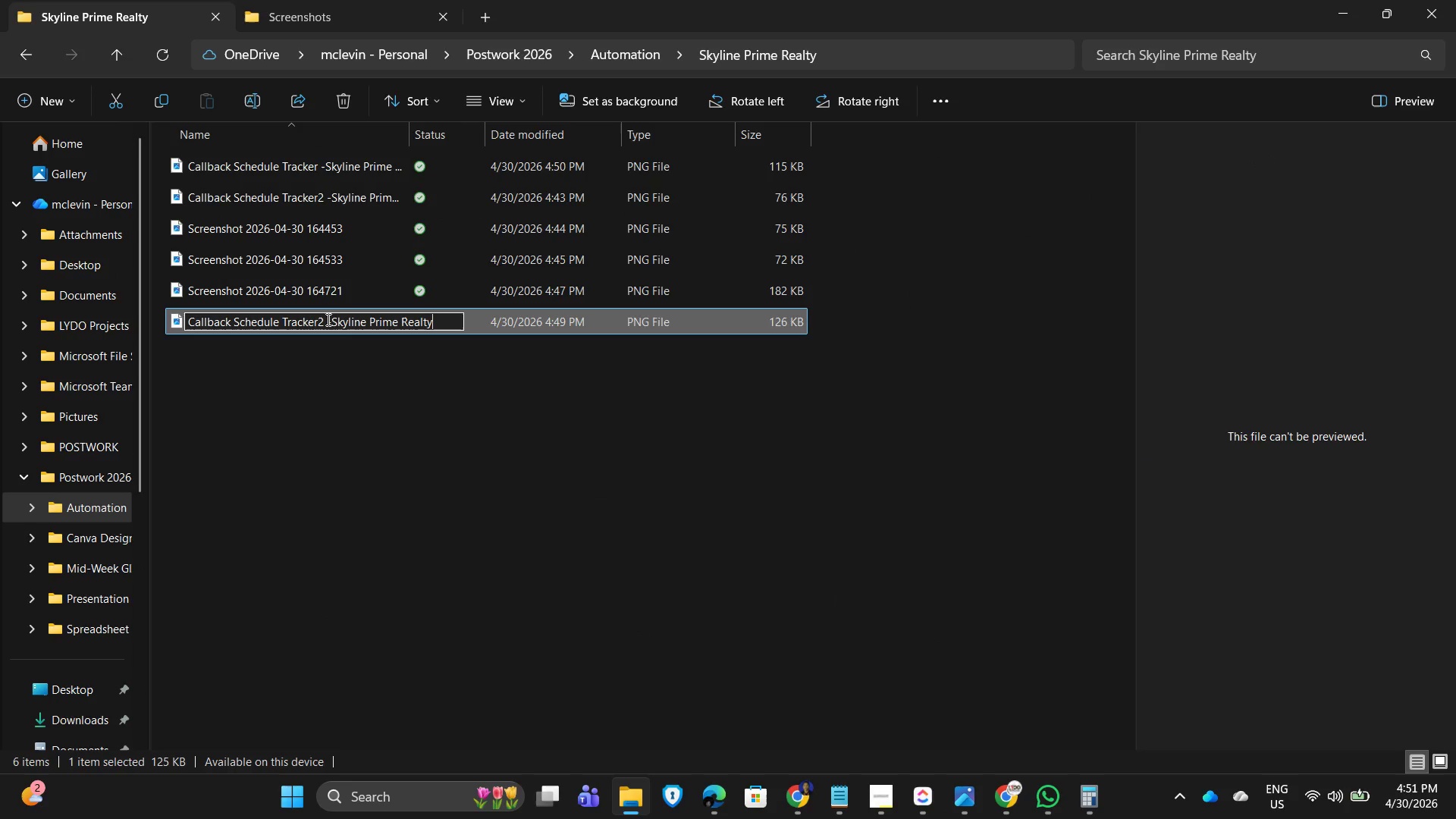 
left_click([325, 319])
 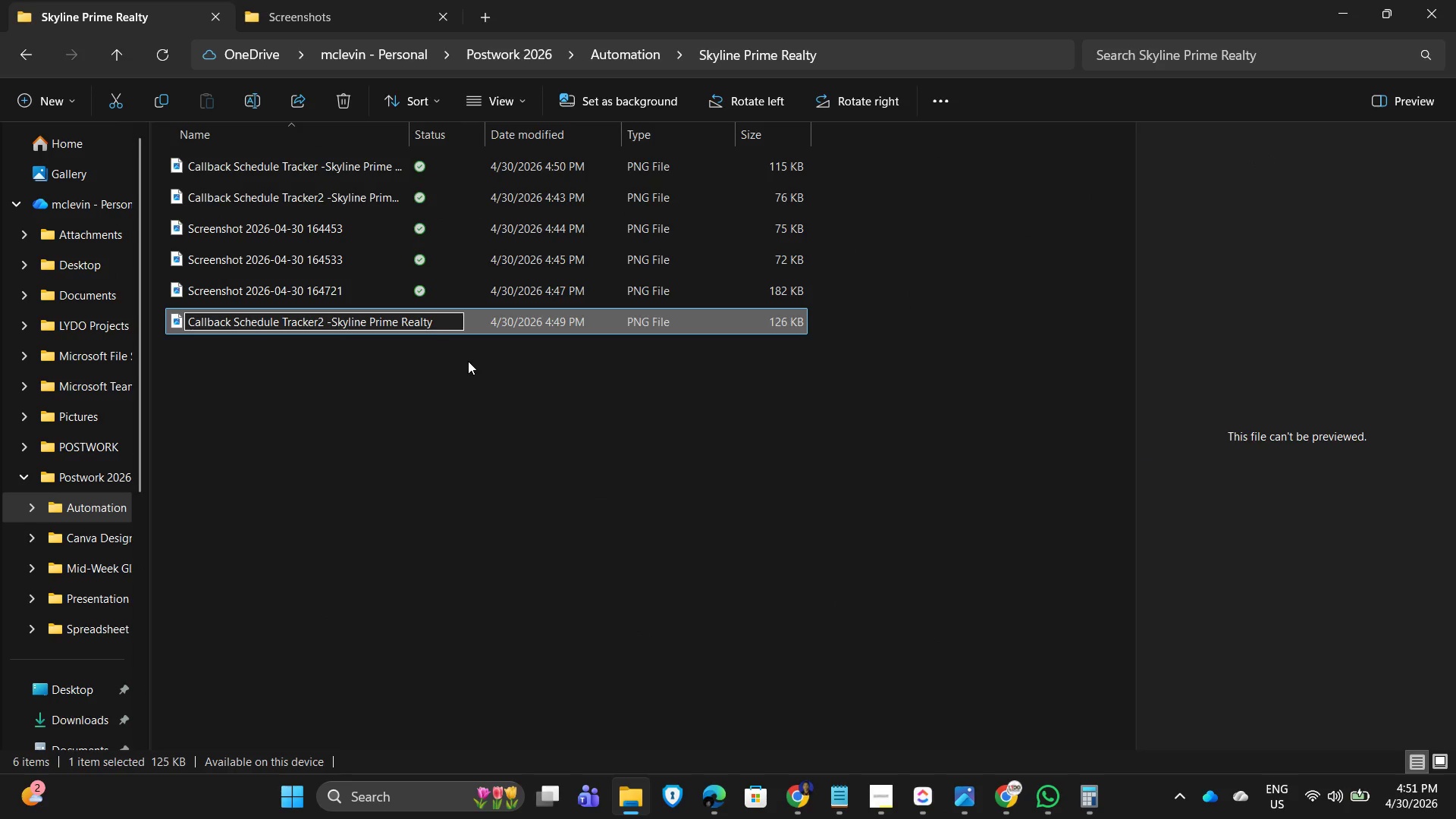 
key(ArrowLeft)
 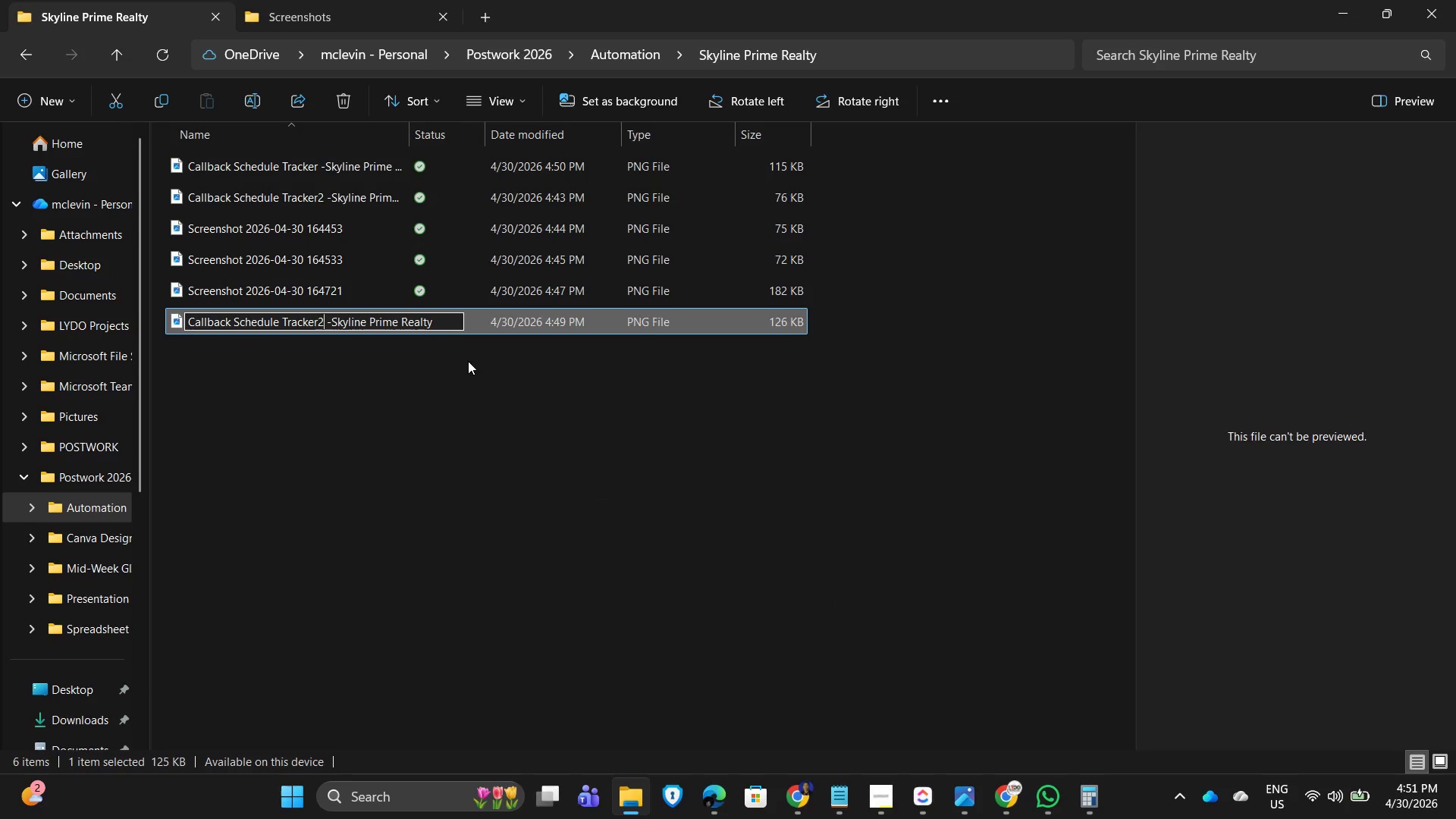 
key(Backspace)
 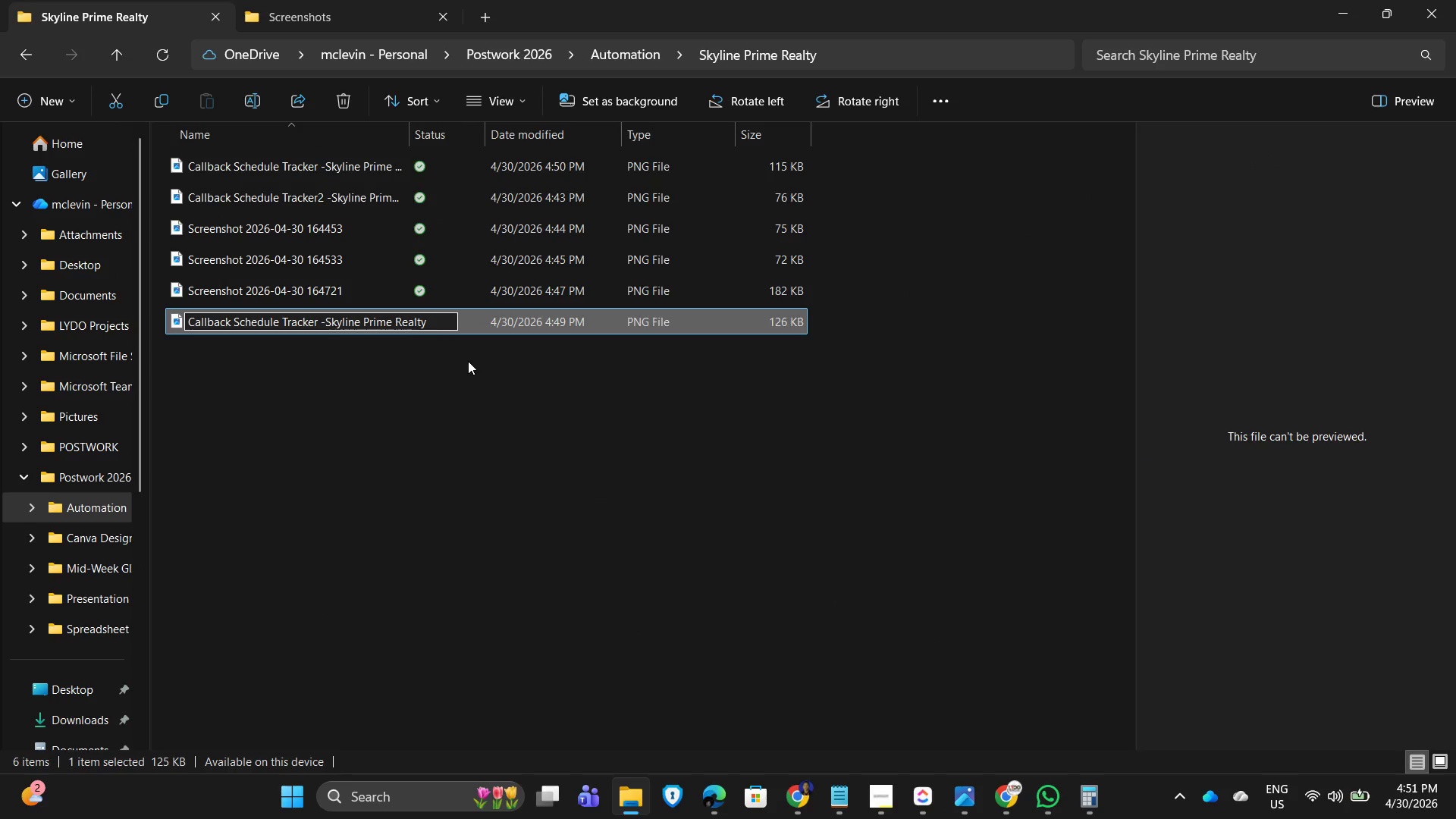 
key(Numpad1)
 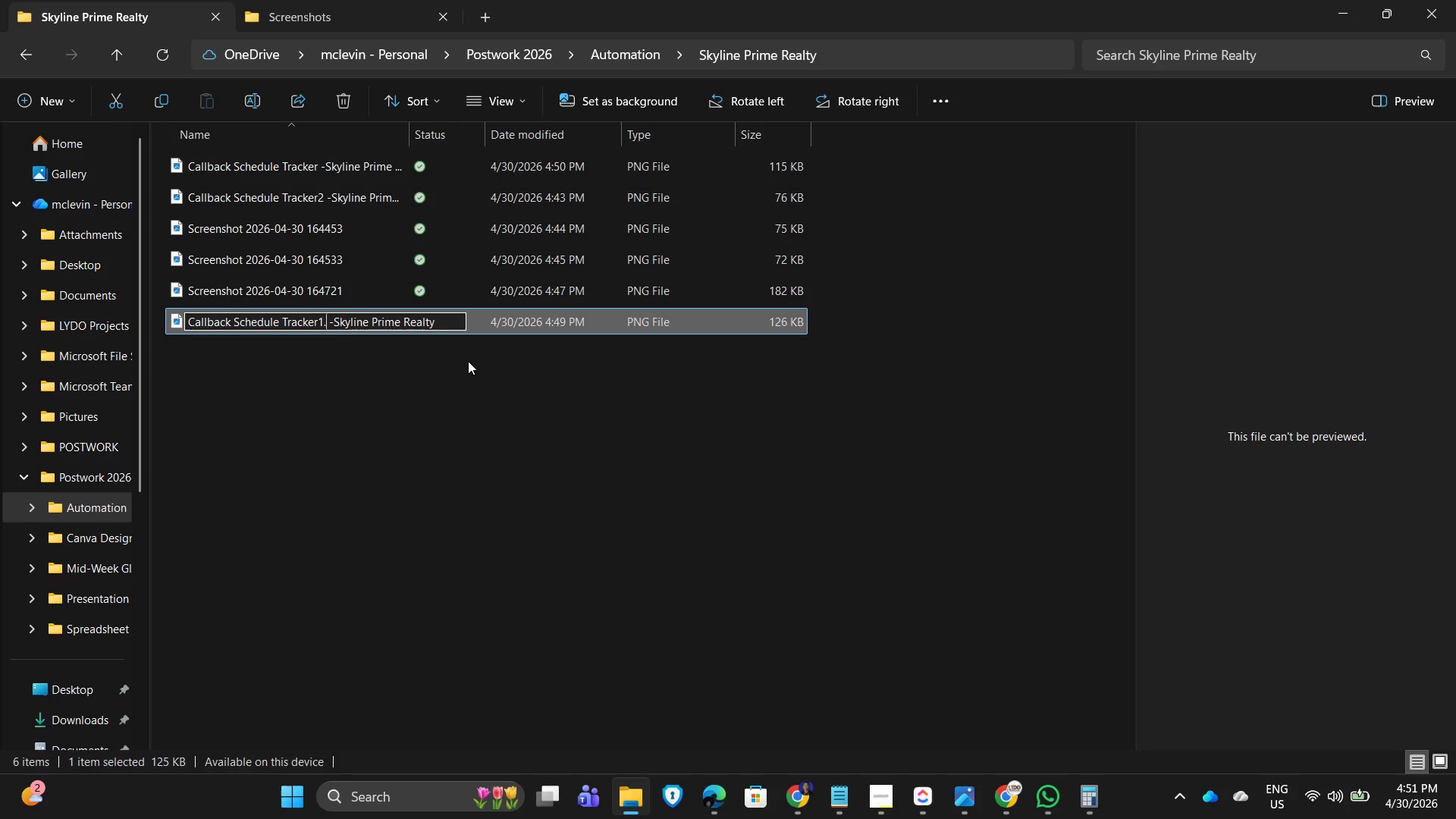 
key(NumpadDecimal)
 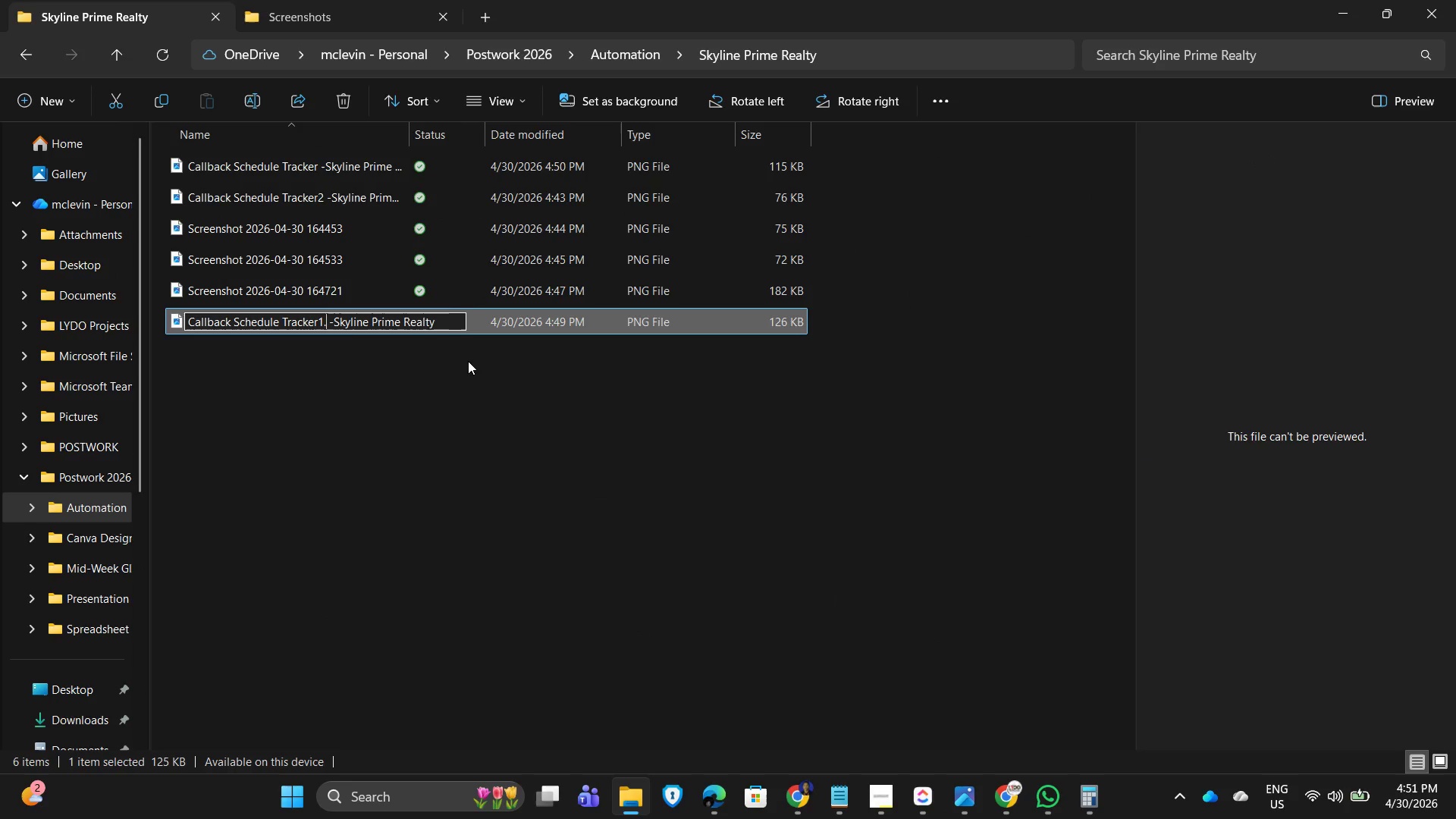 
key(Numpad2)
 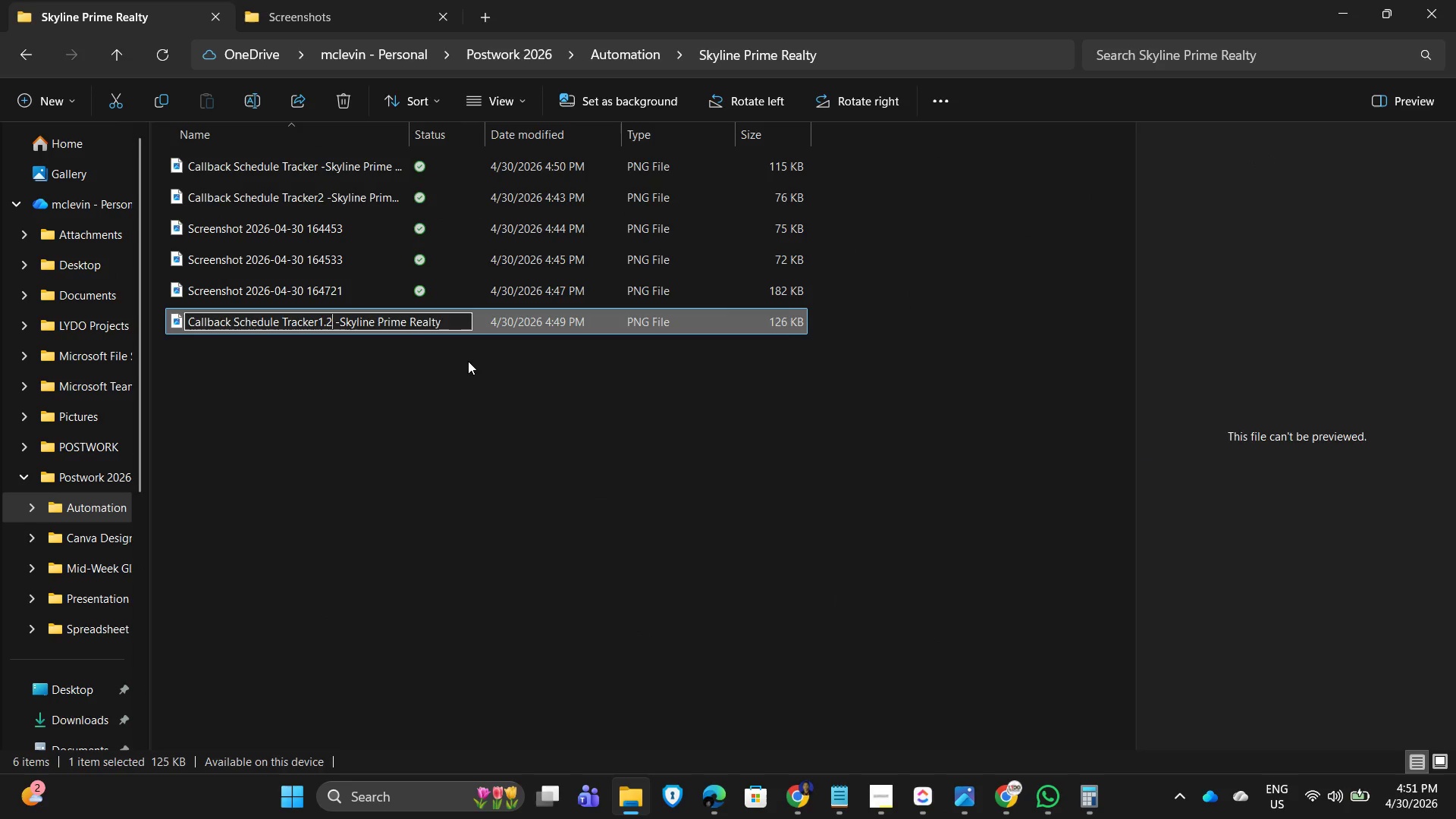 
key(NumpadEnter)
 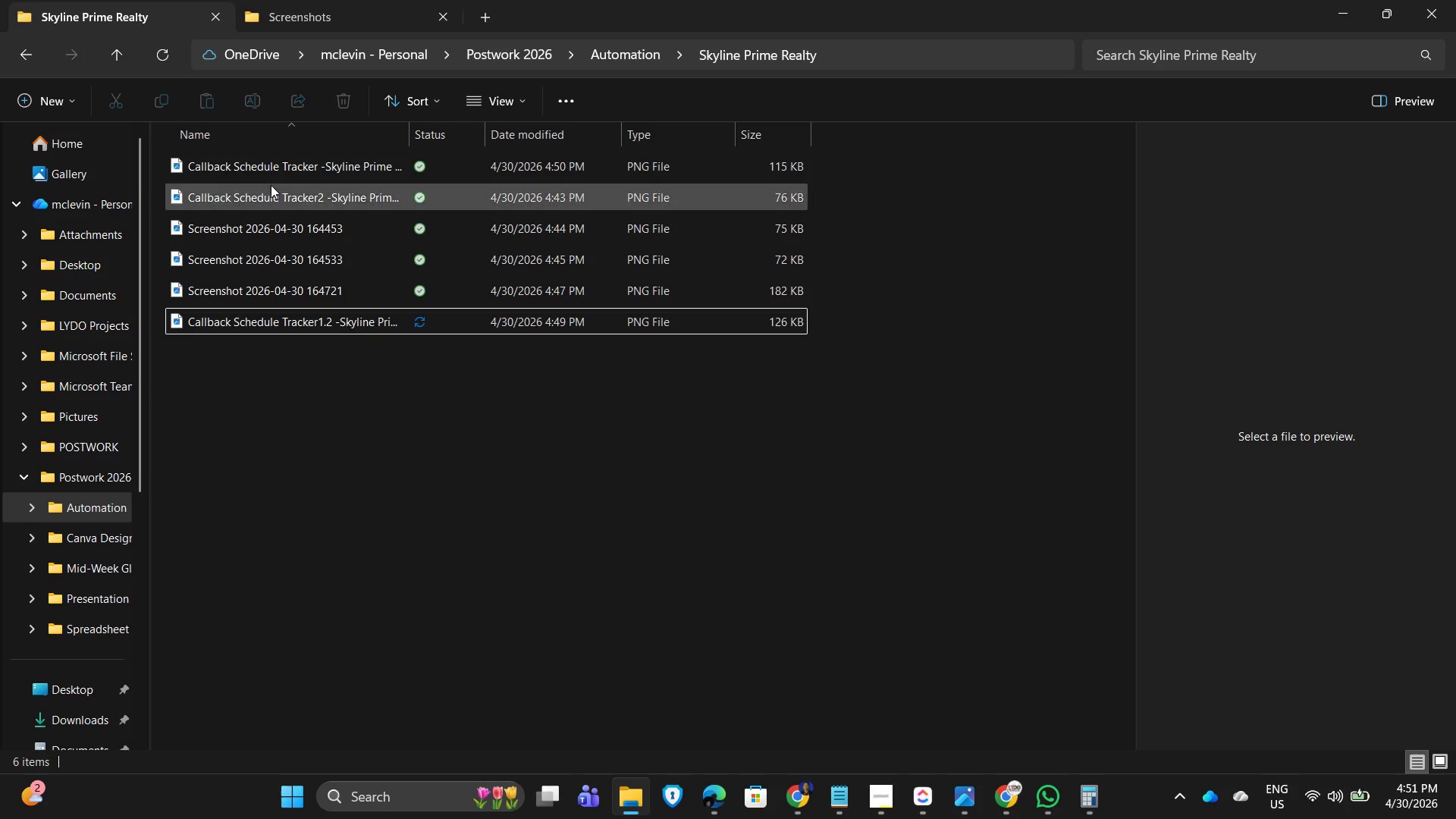 
double_click([268, 196])
 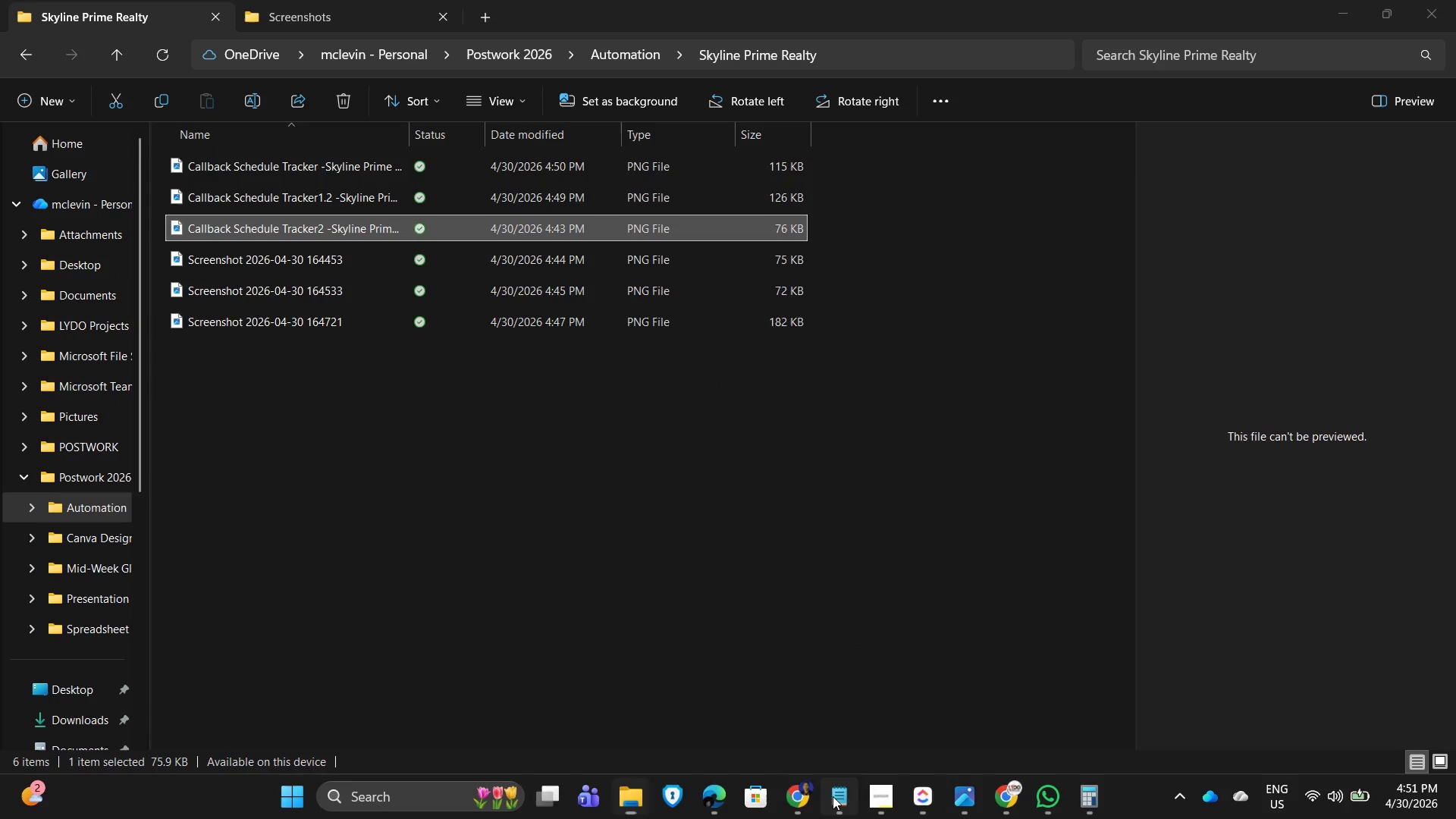 
wait(7.17)
 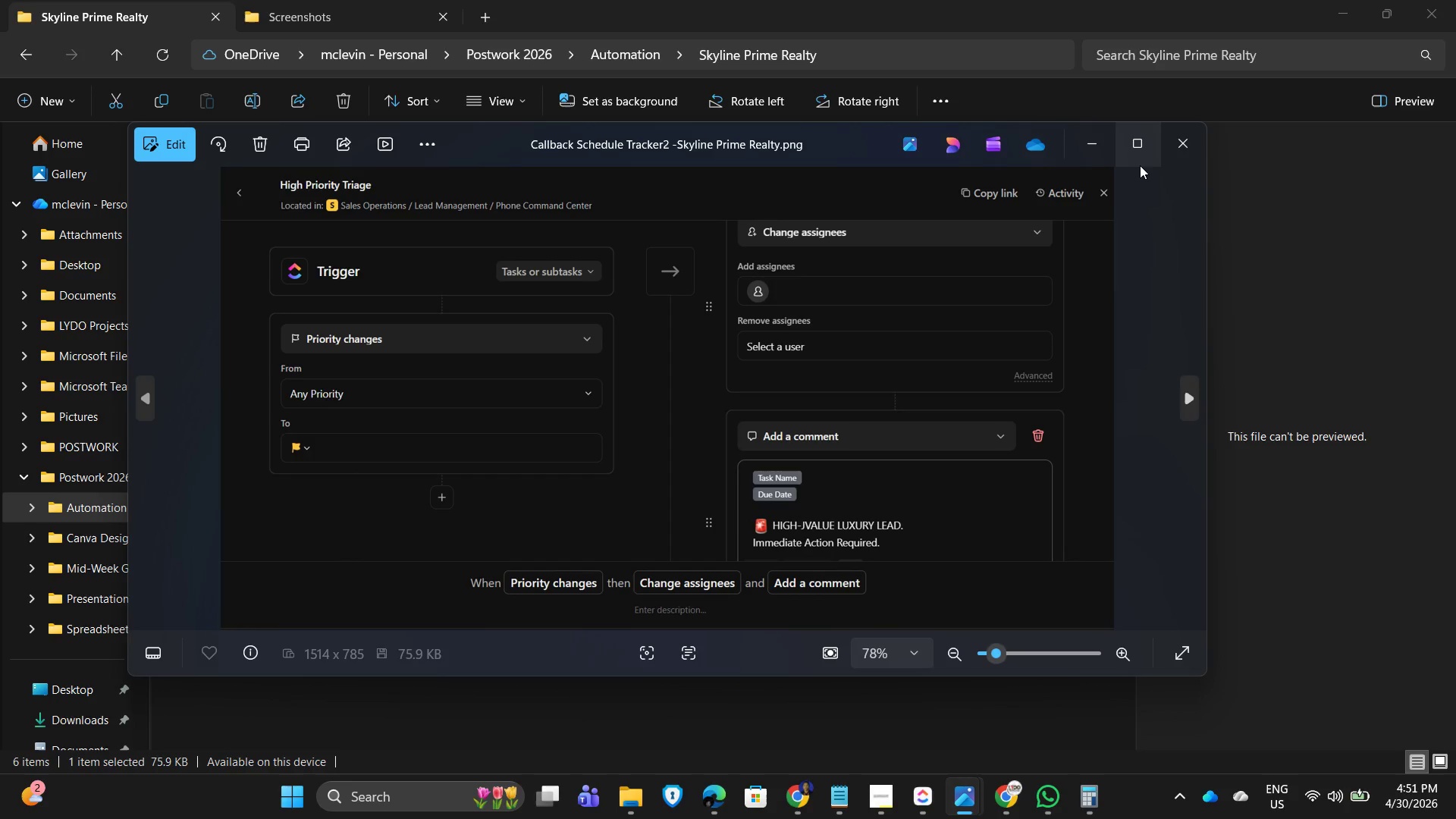 
left_click_drag(start_coordinate=[792, 537], to_coordinate=[613, 509])
 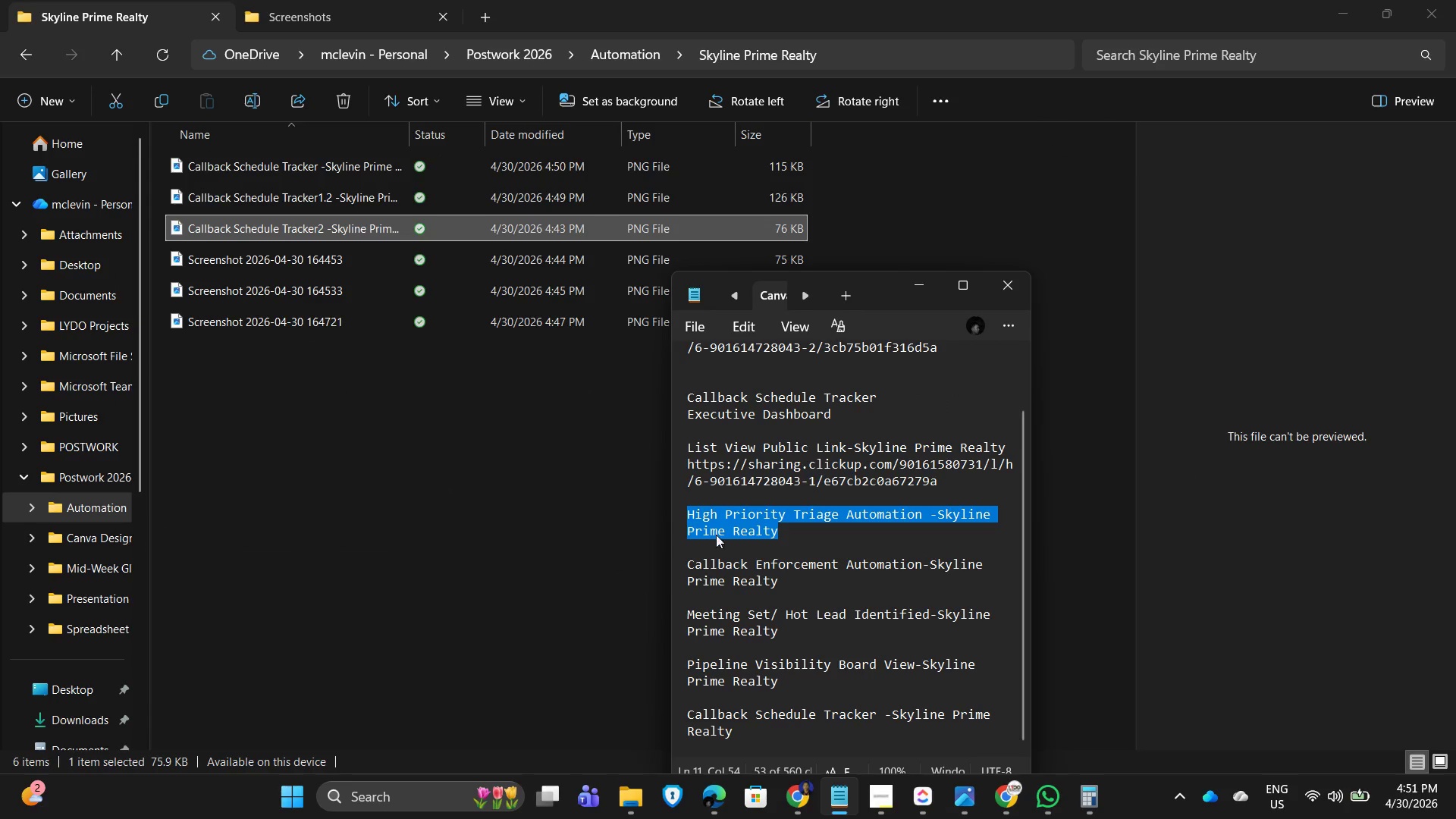 
key(Control+X)
 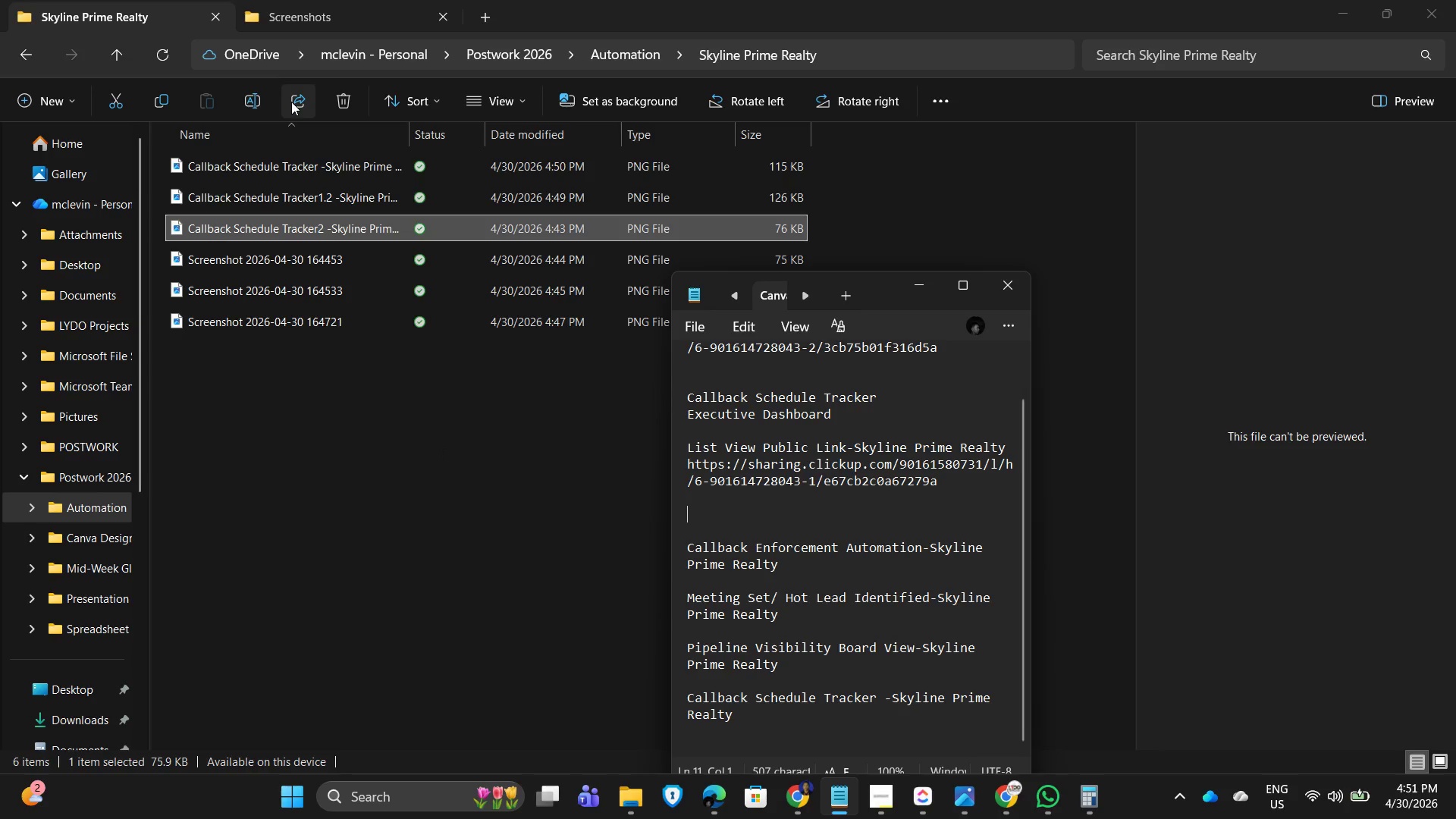 
left_click([254, 99])
 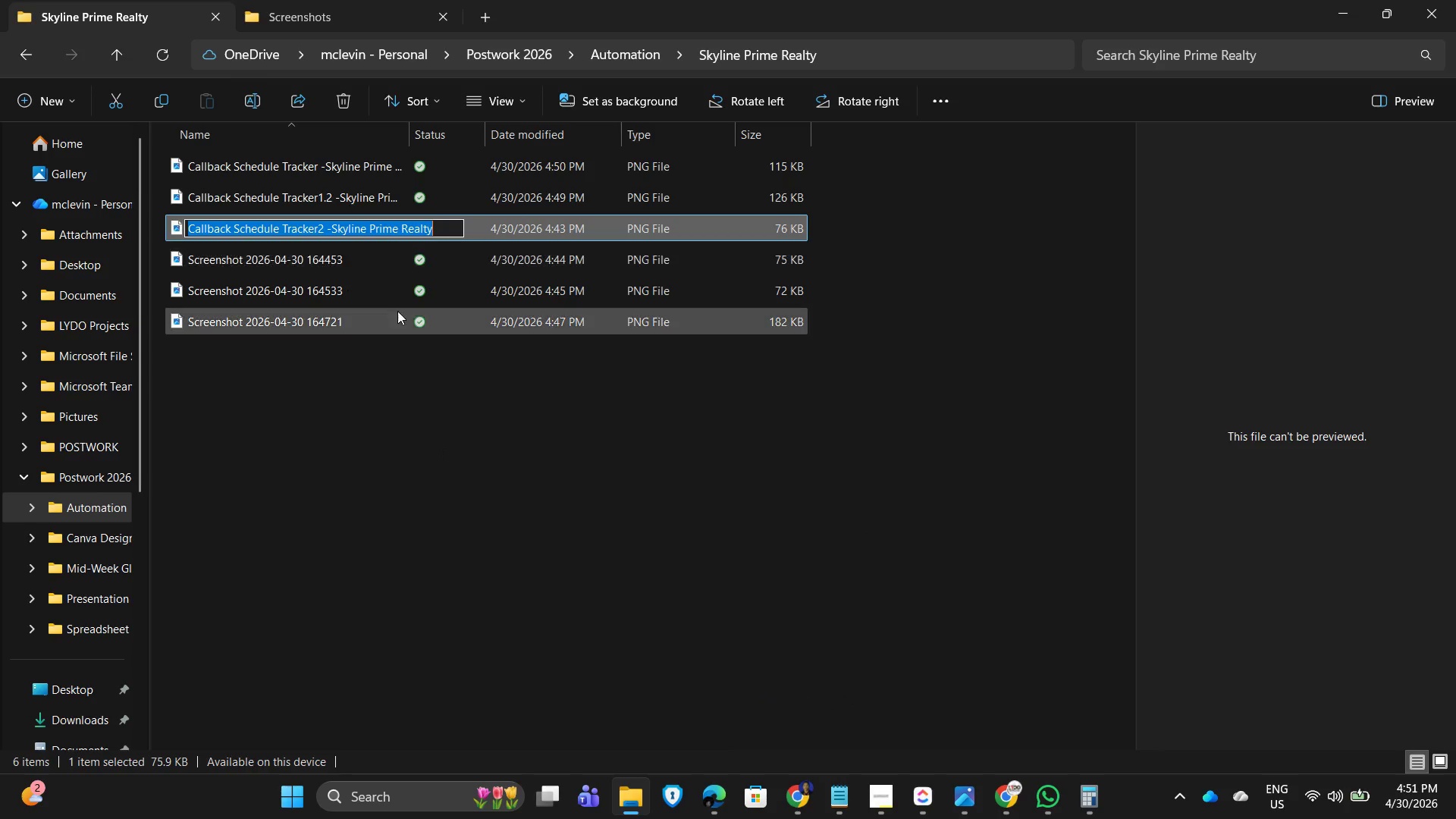 
key(Control+V)
 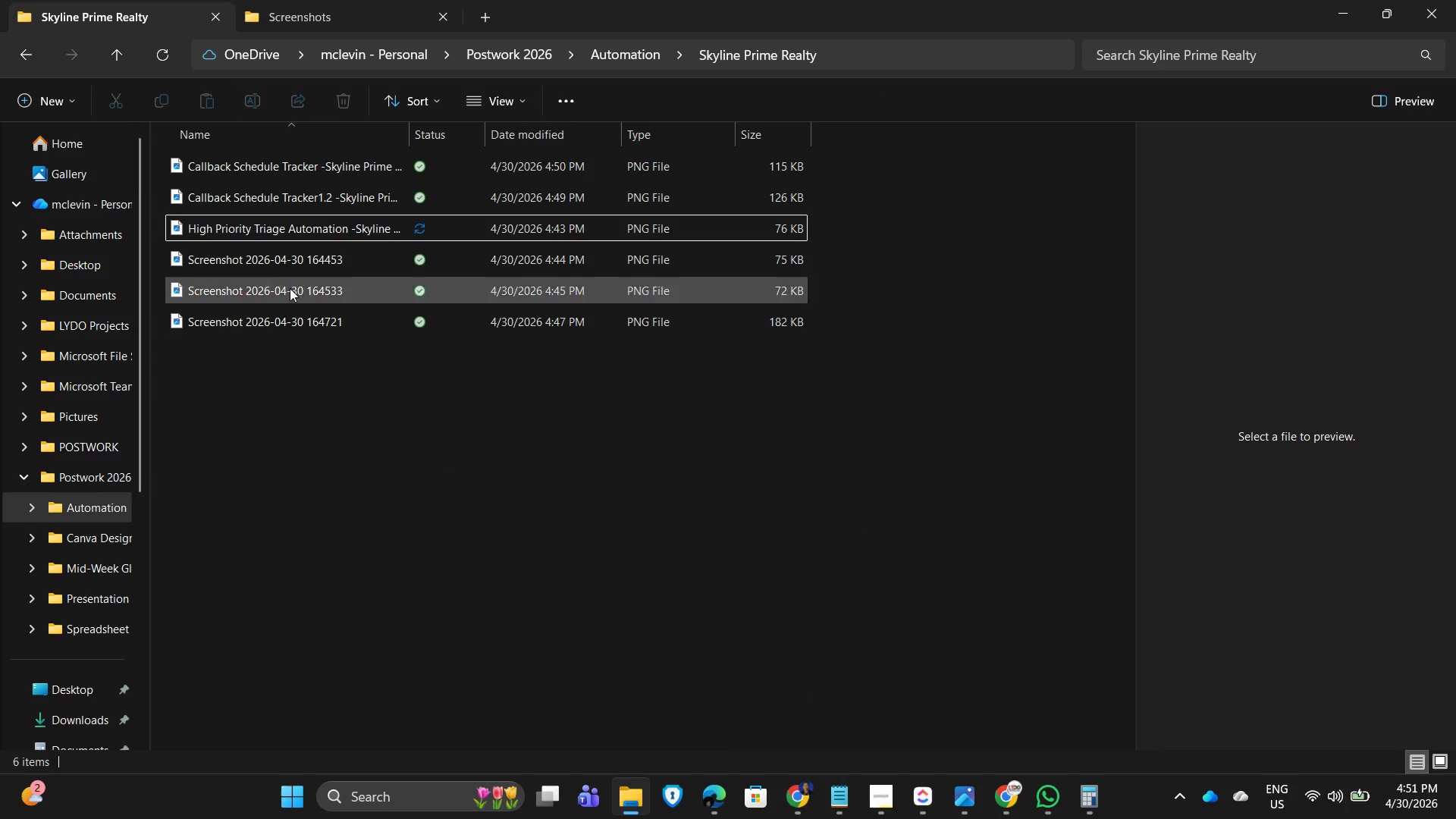 
double_click([266, 256])
 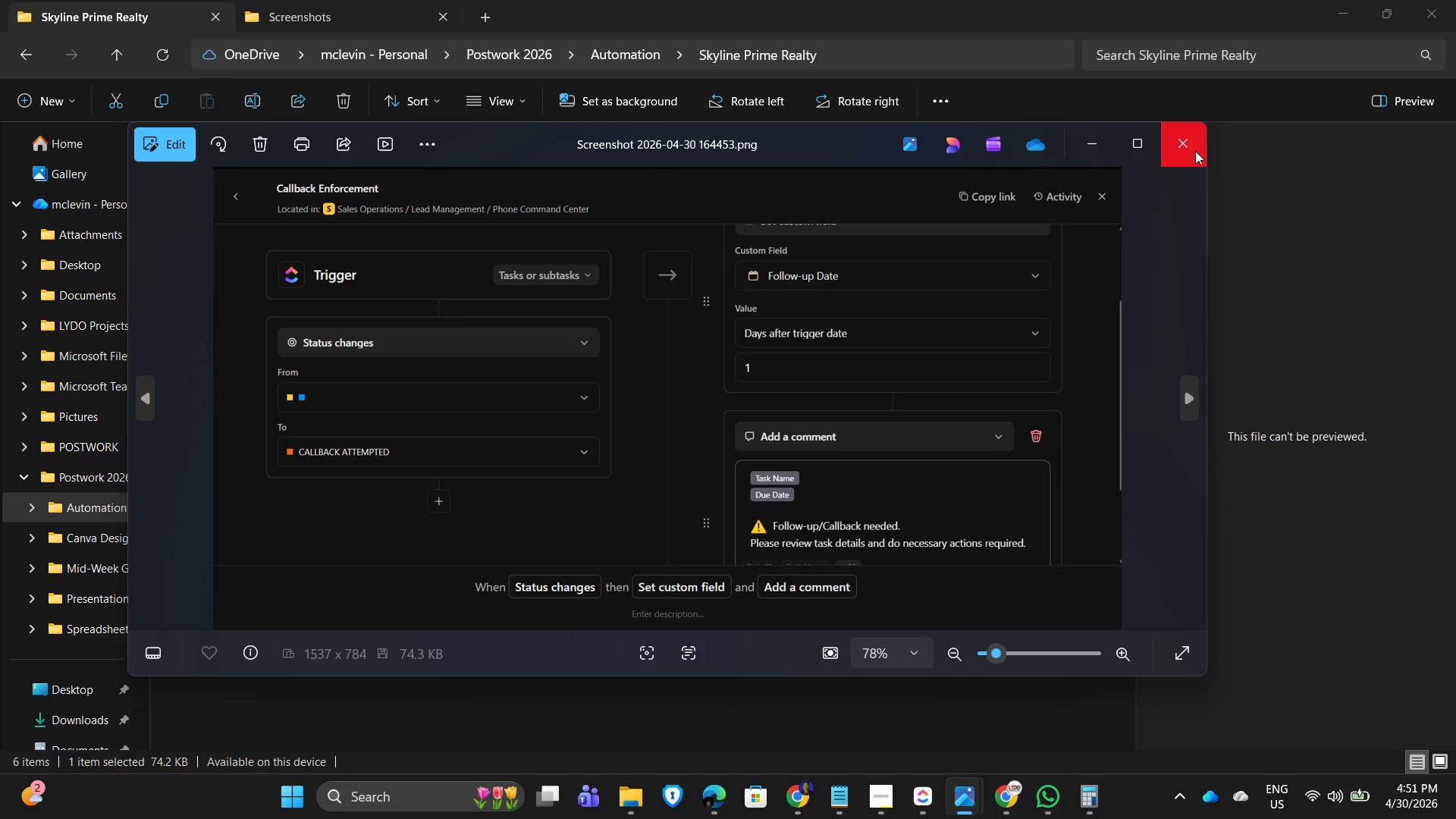 
left_click([1195, 151])
 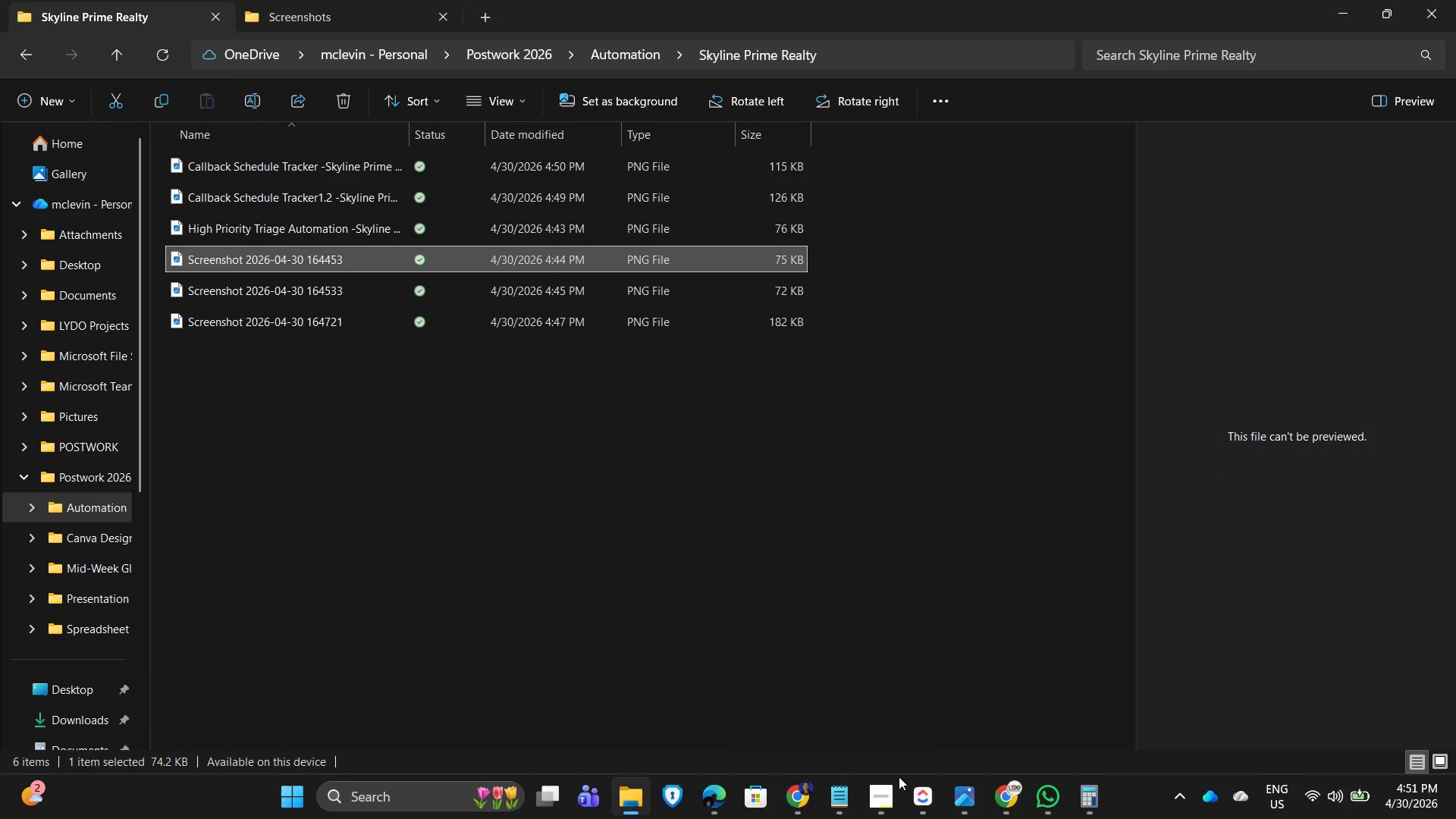 
left_click([849, 799])
 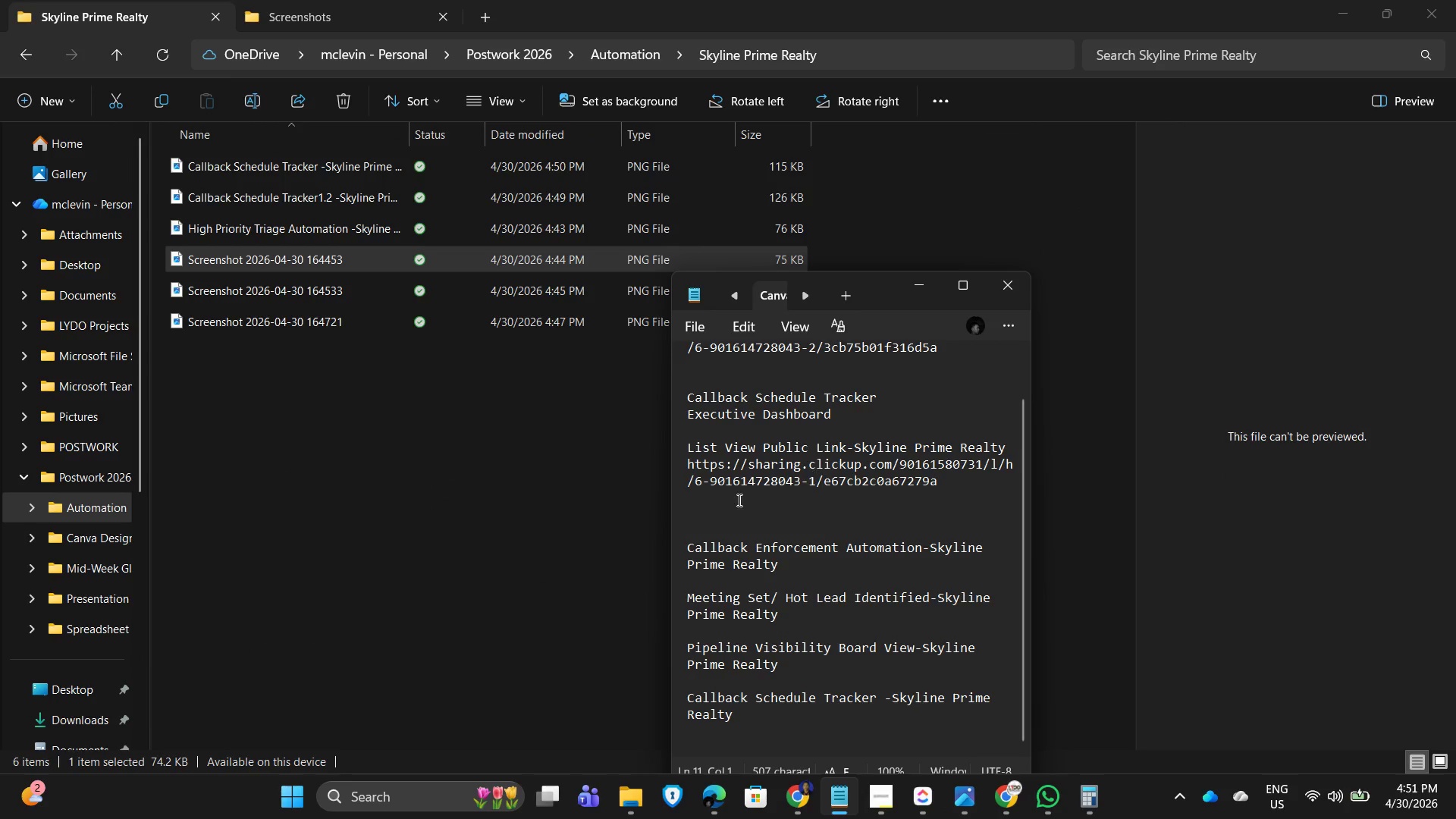 
scroll: coordinate [821, 567], scroll_direction: down, amount: 1.0
 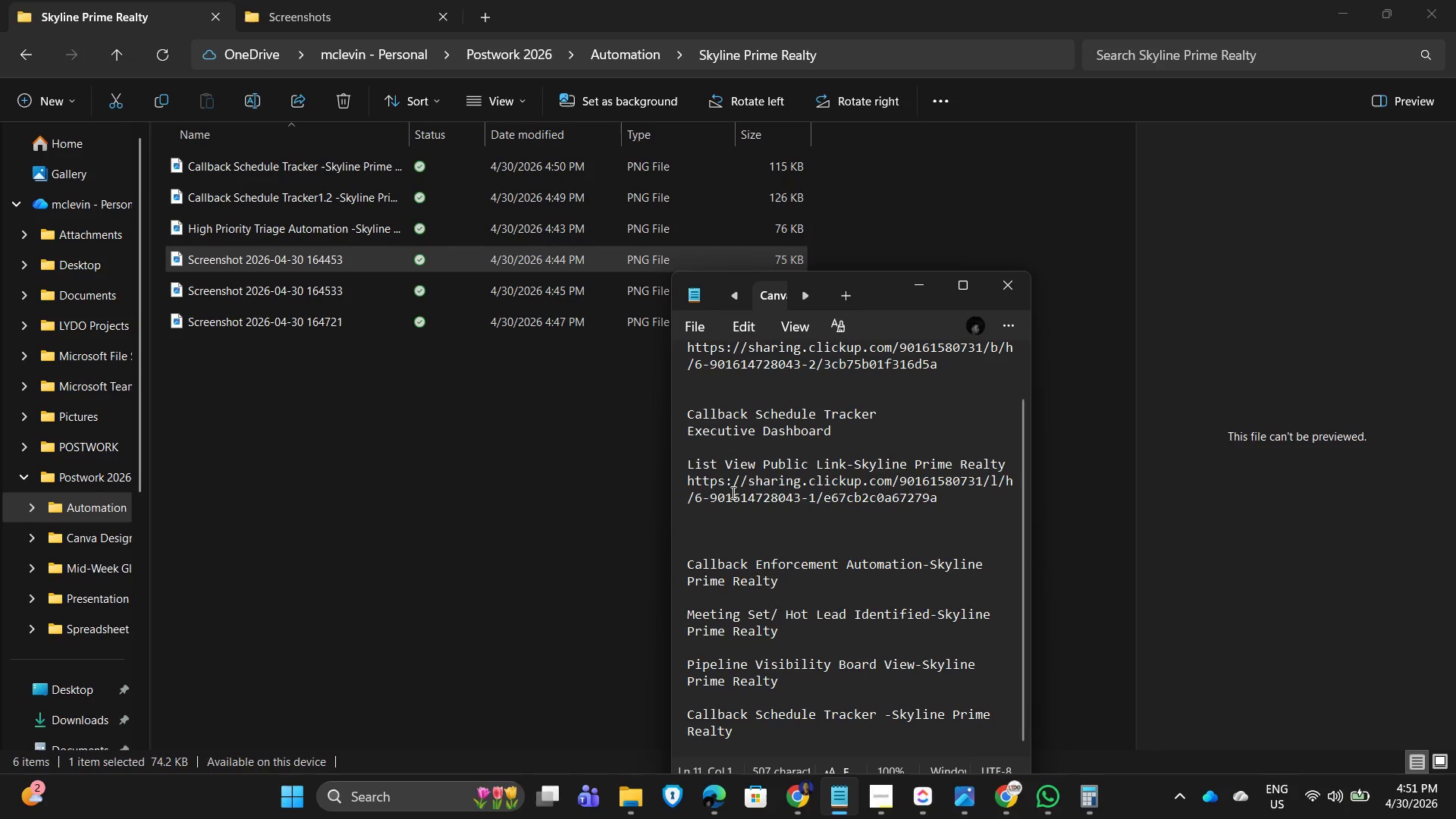 
left_click_drag(start_coordinate=[805, 586], to_coordinate=[670, 563])
 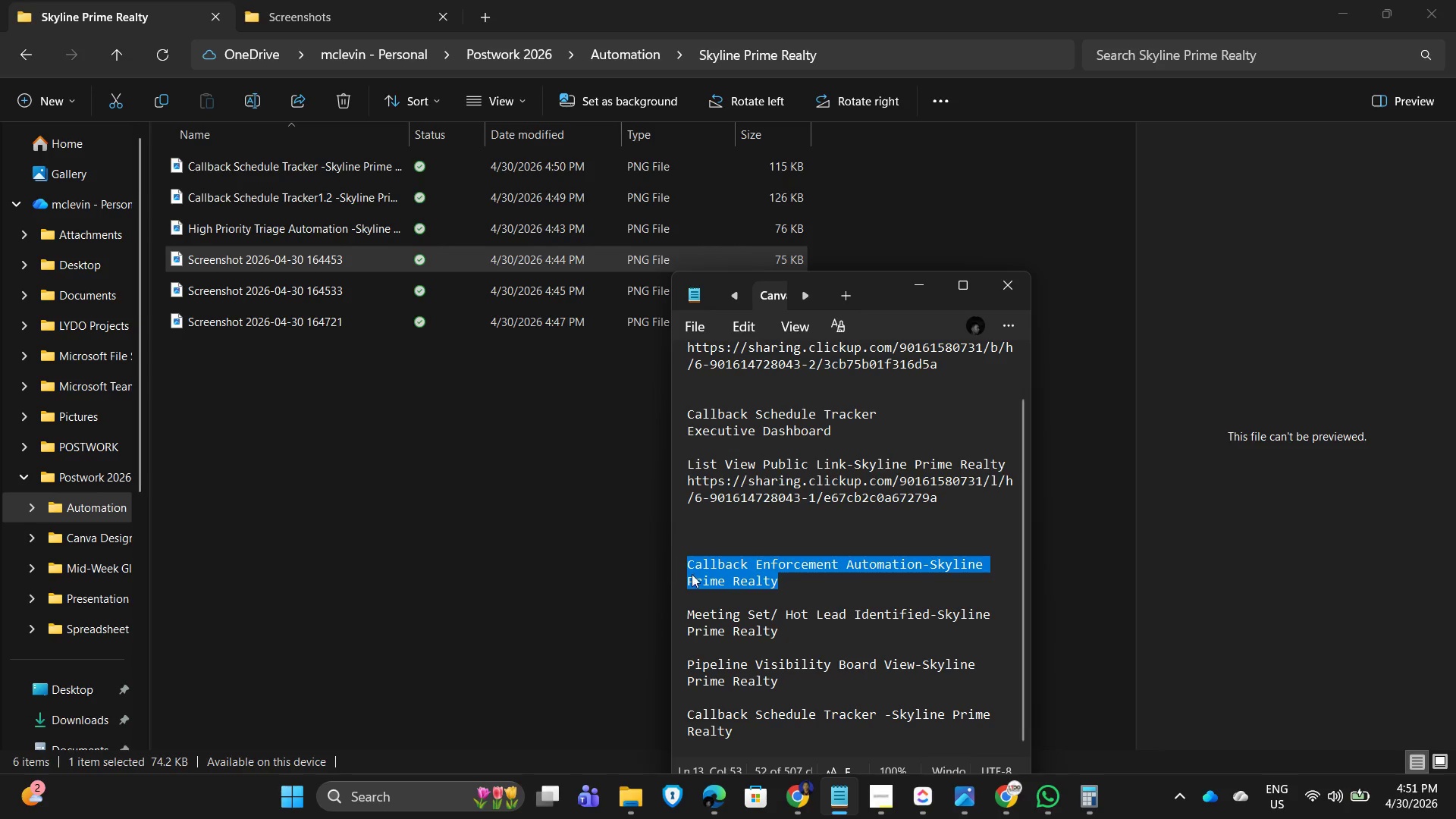 
key(Control+X)
 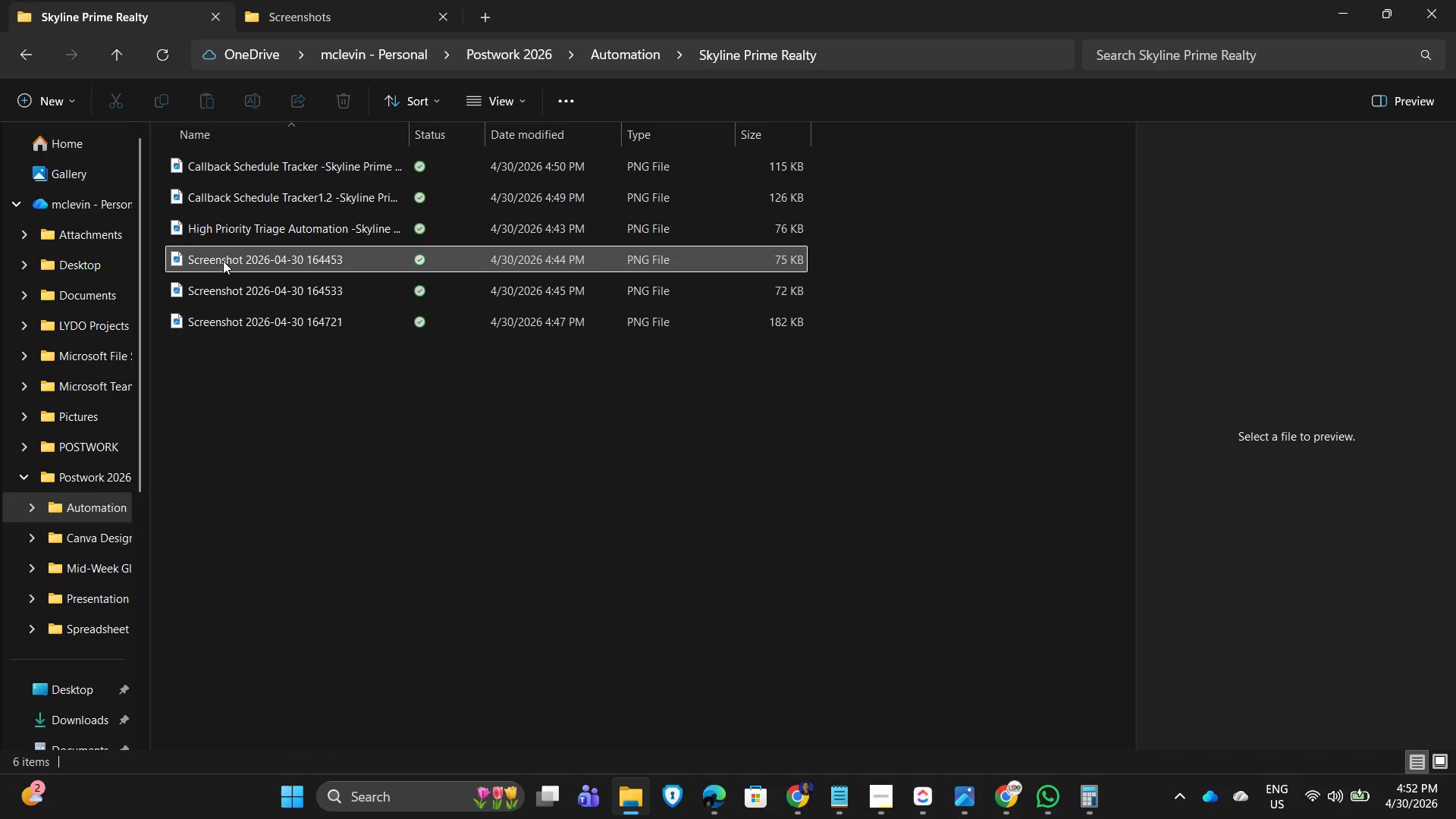 
left_click([224, 259])
 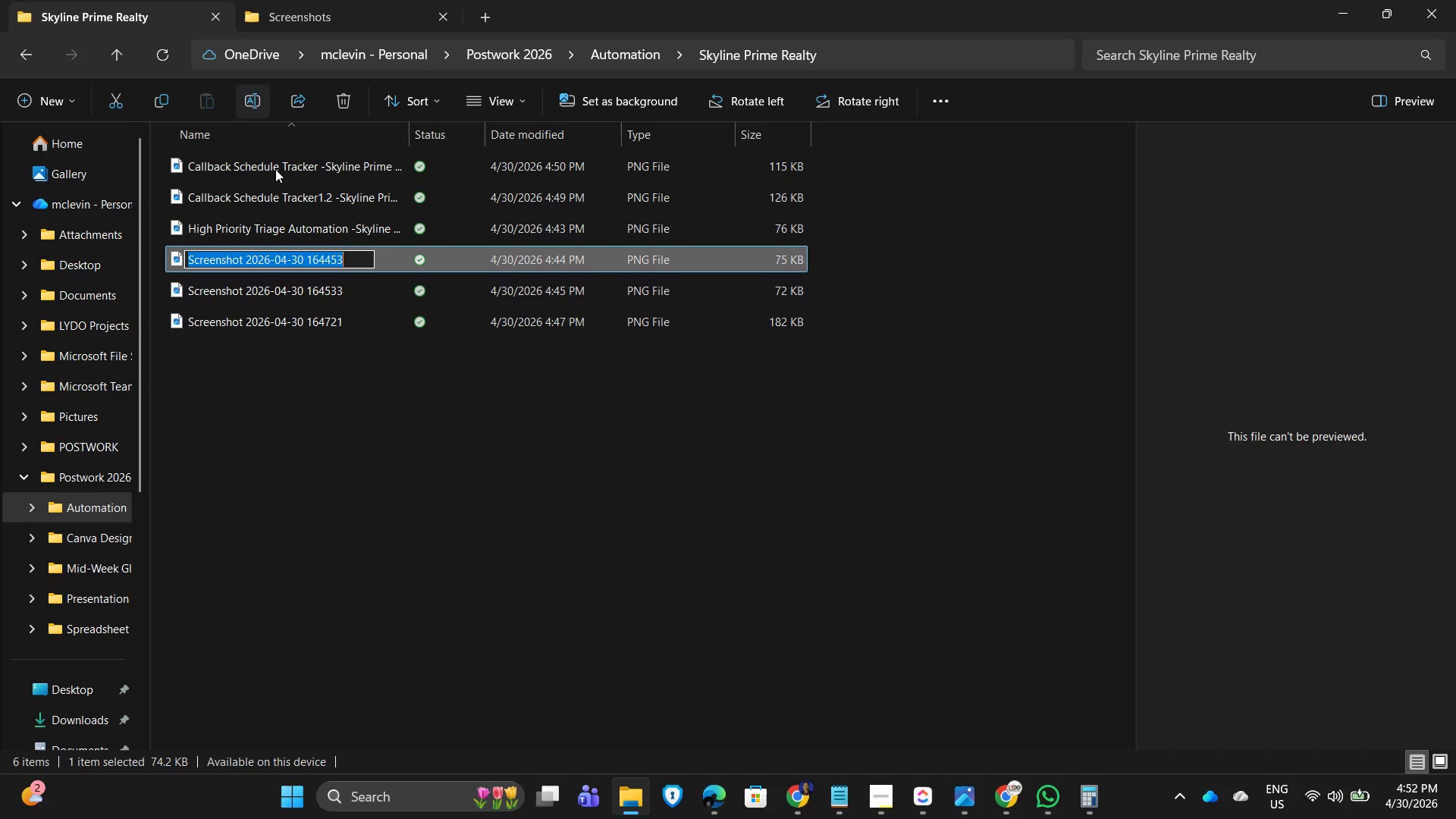 
key(Control+V)
 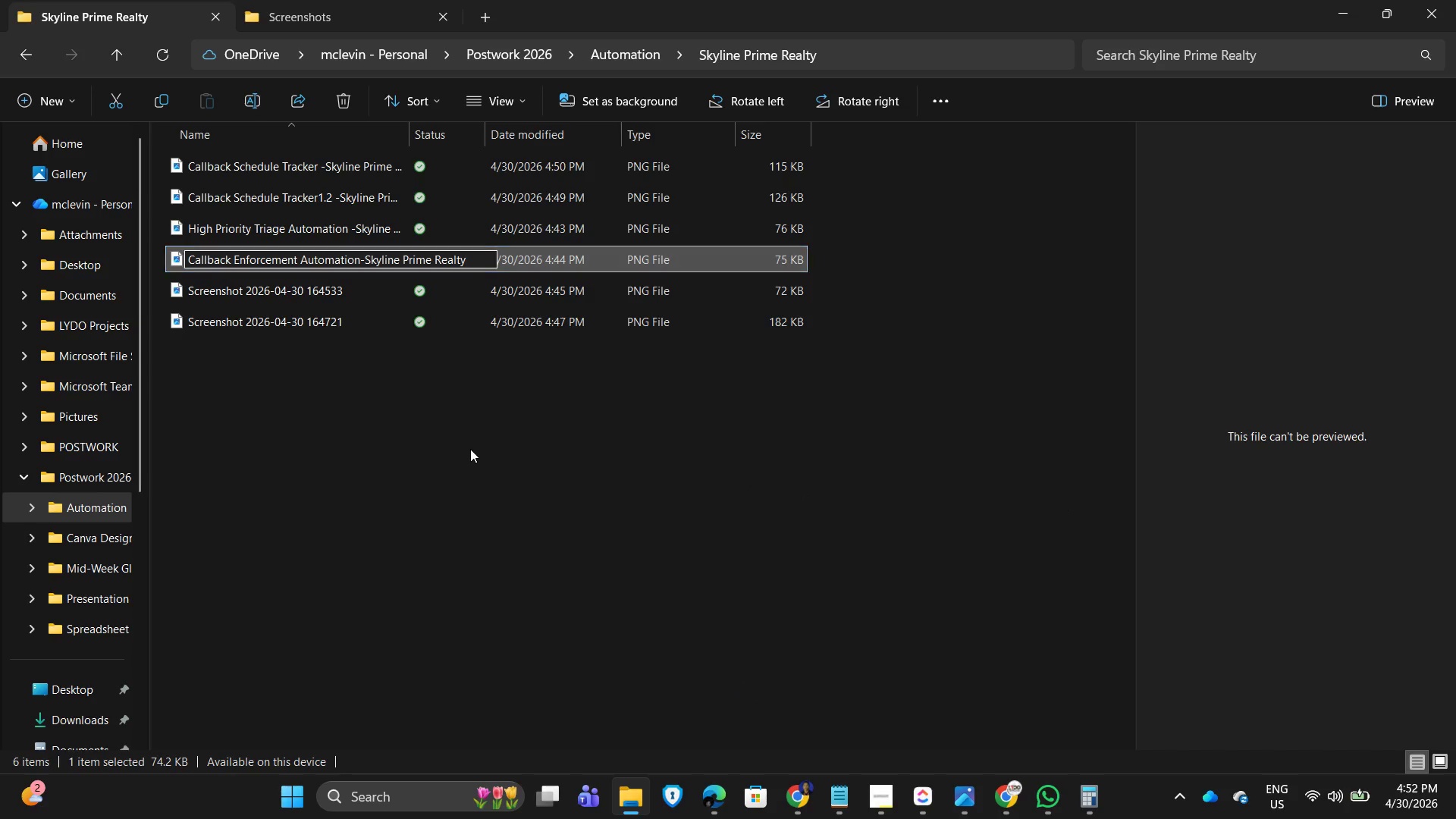 
left_click([470, 449])
 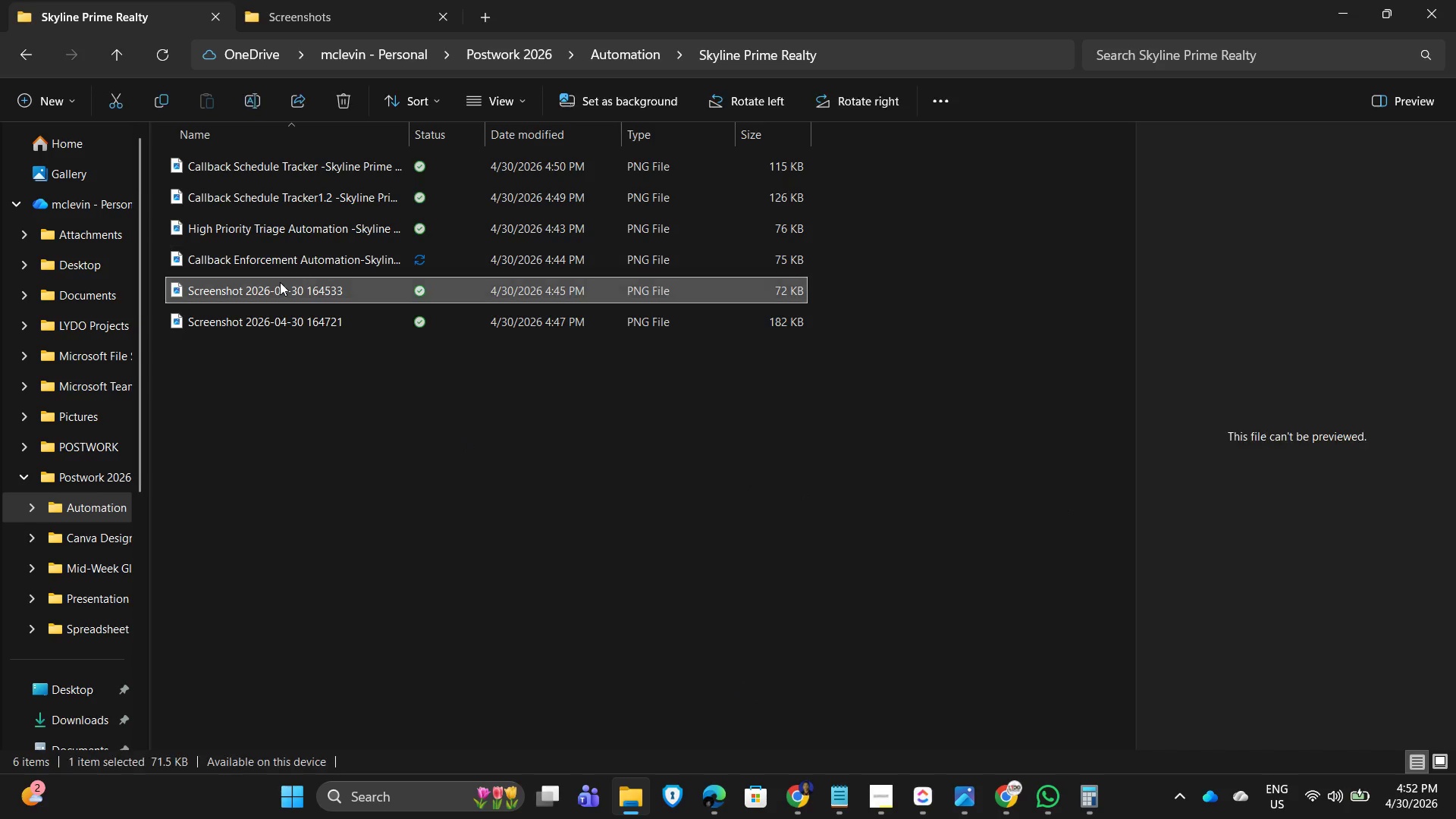 
double_click([280, 282])
 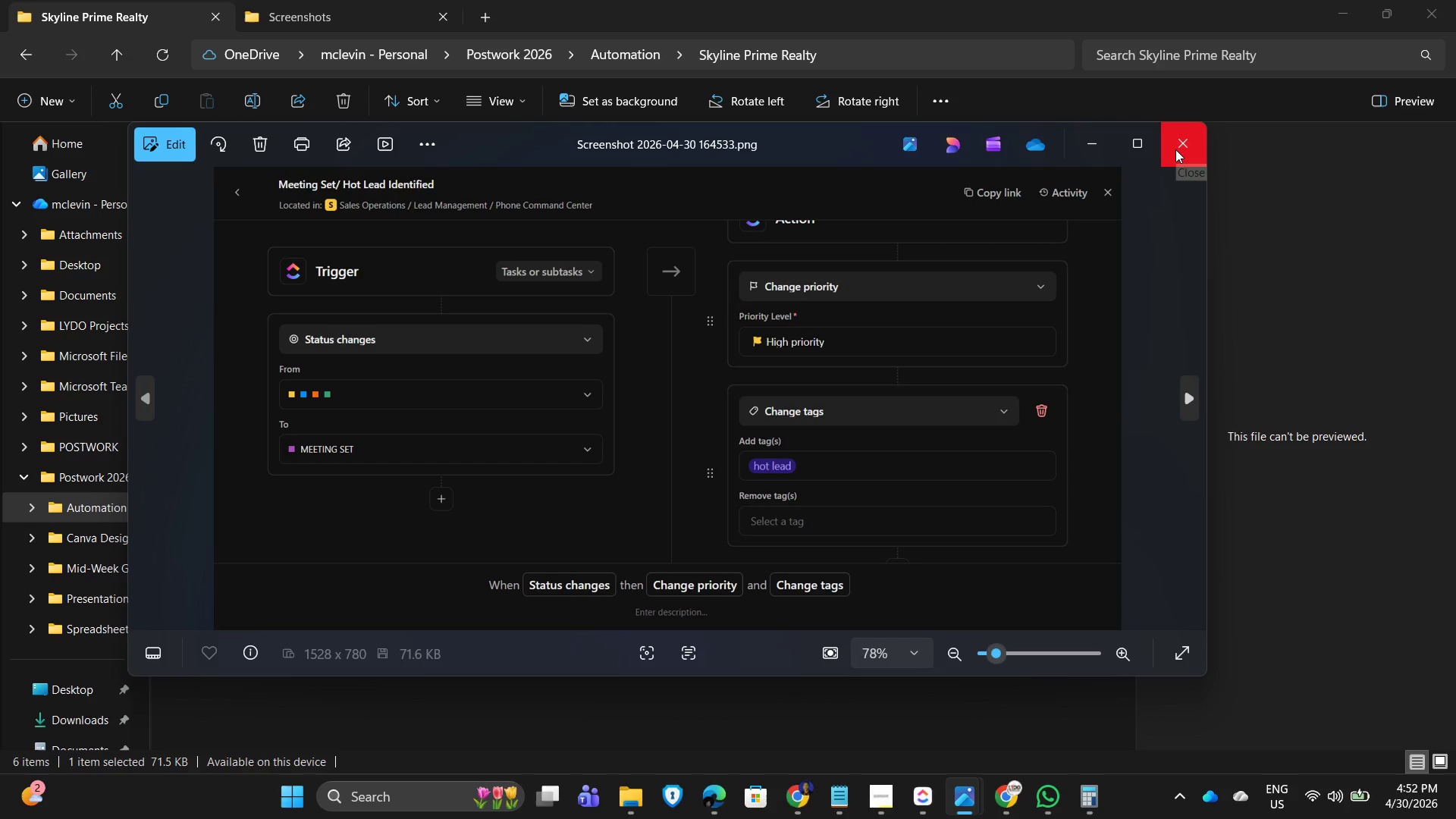 
left_click([1175, 149])
 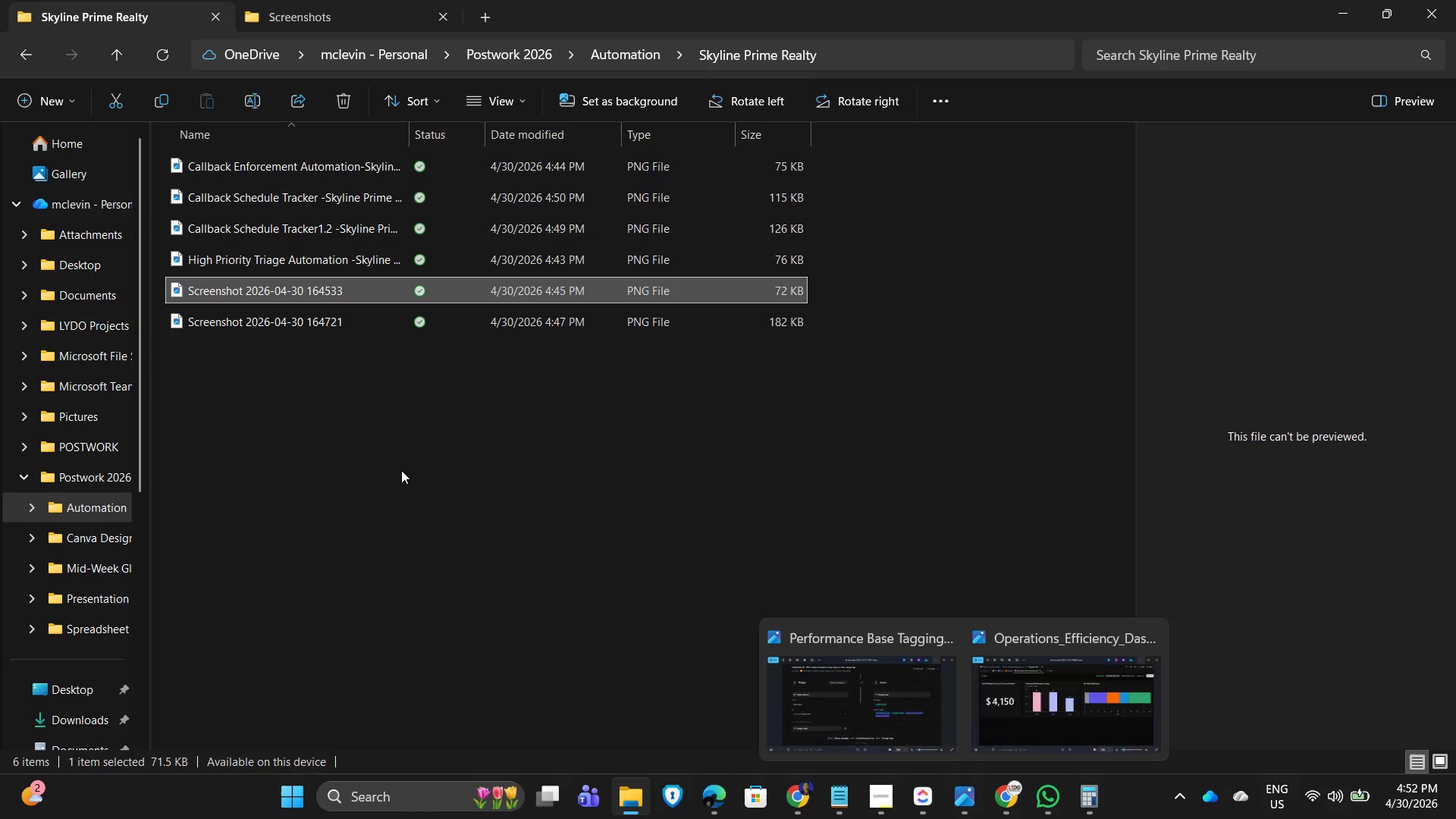 
wait(6.42)
 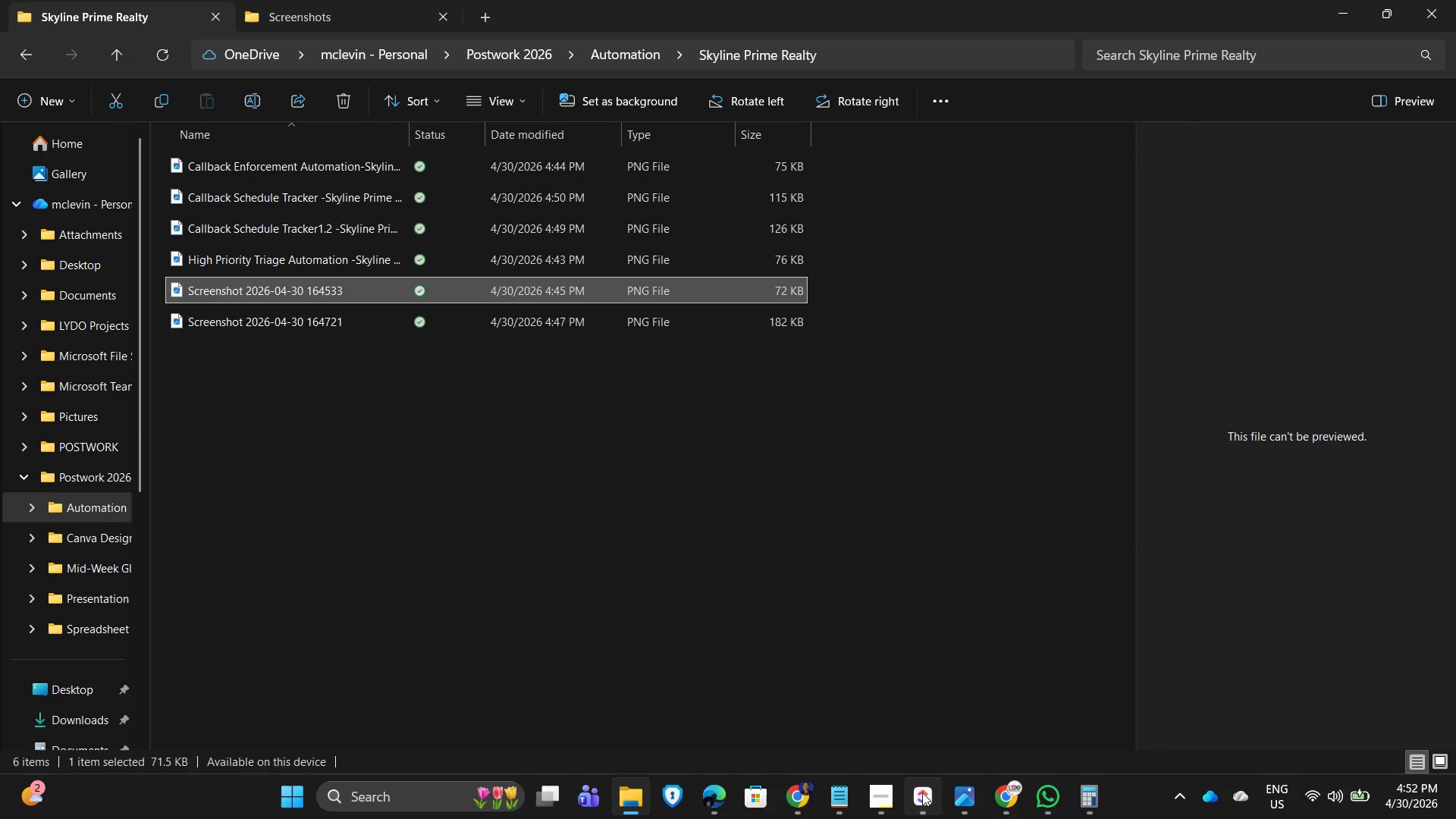 
left_click([918, 794])
 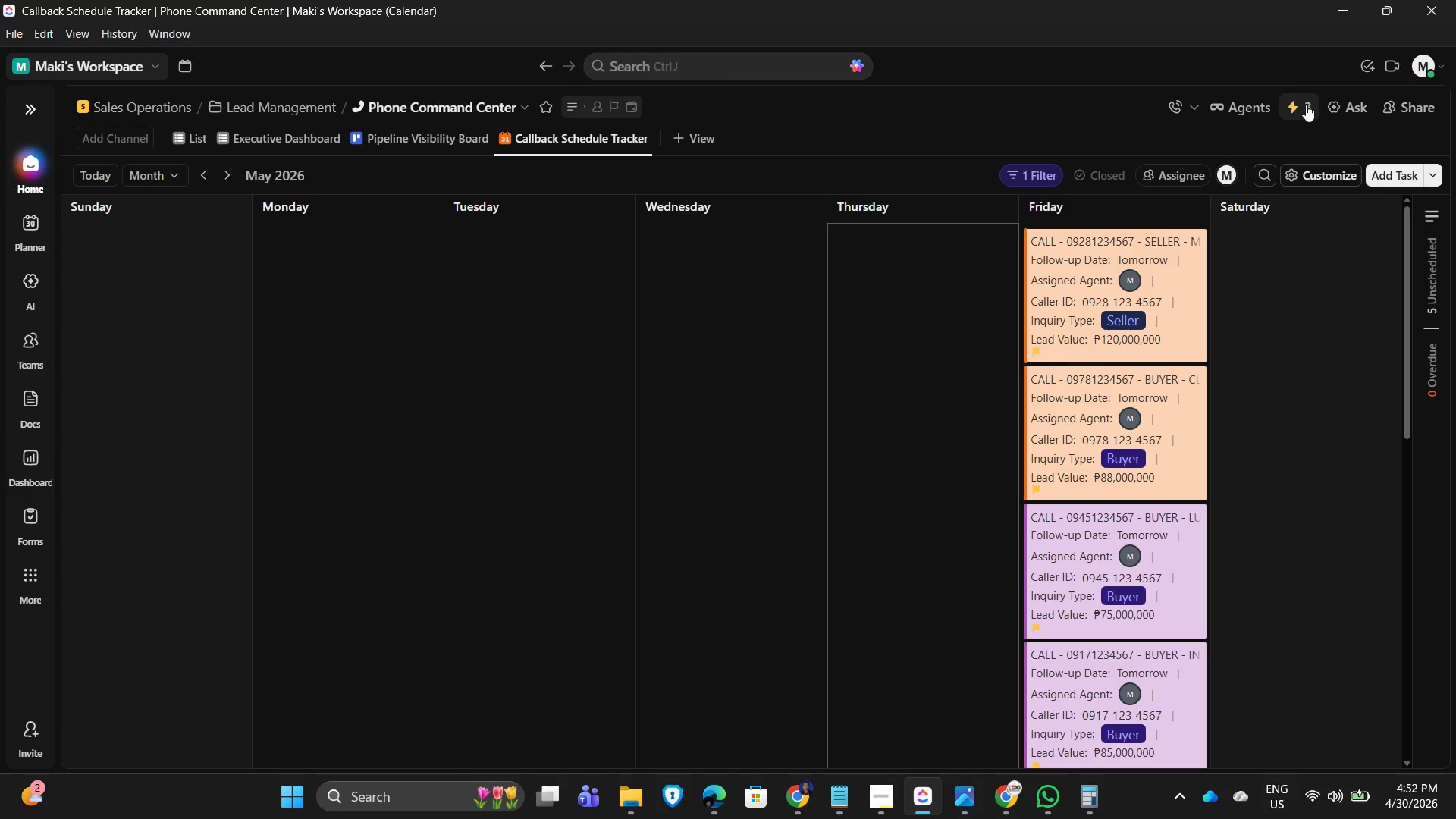 
left_click([1239, 667])
 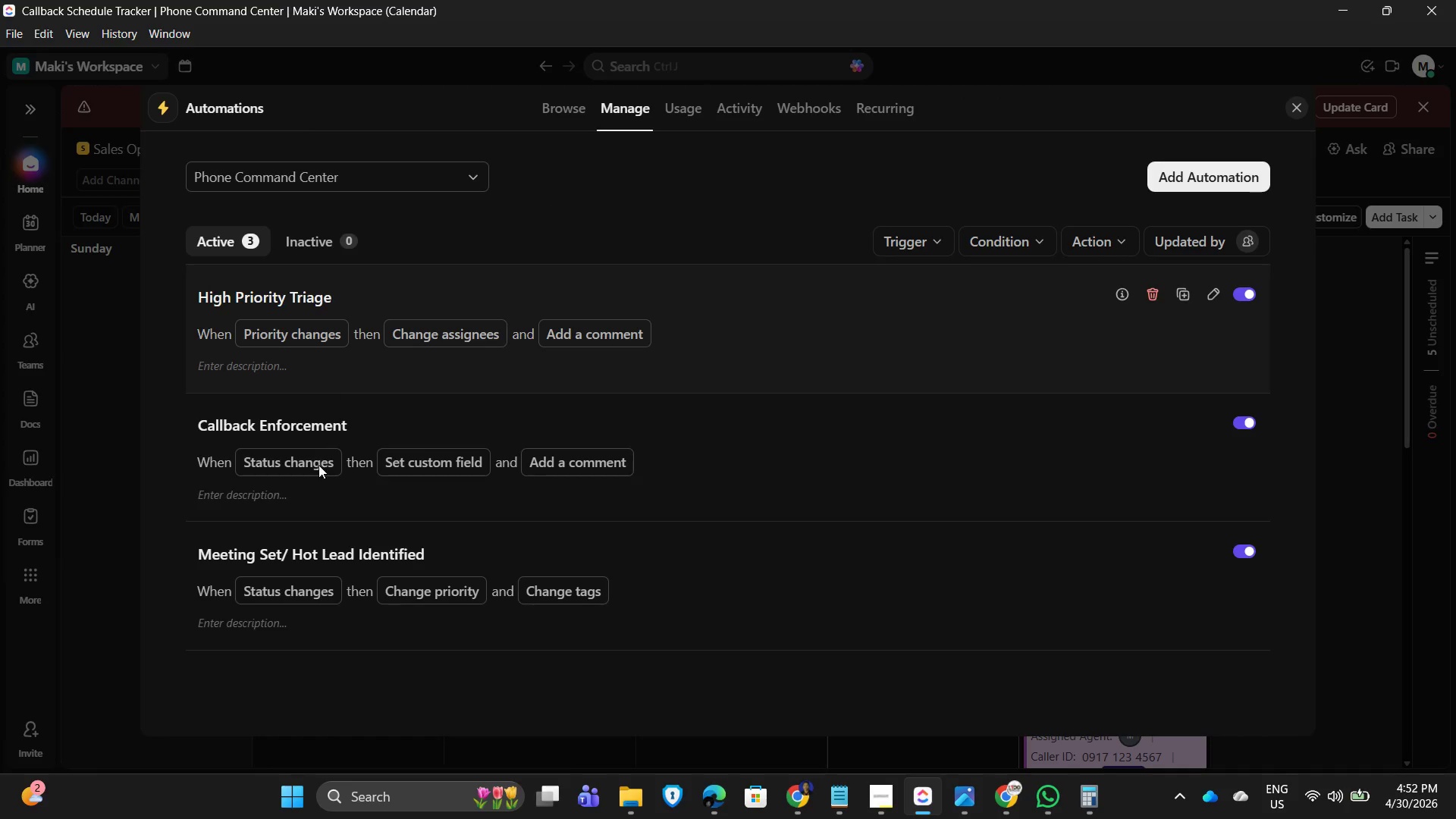 
left_click([331, 558])
 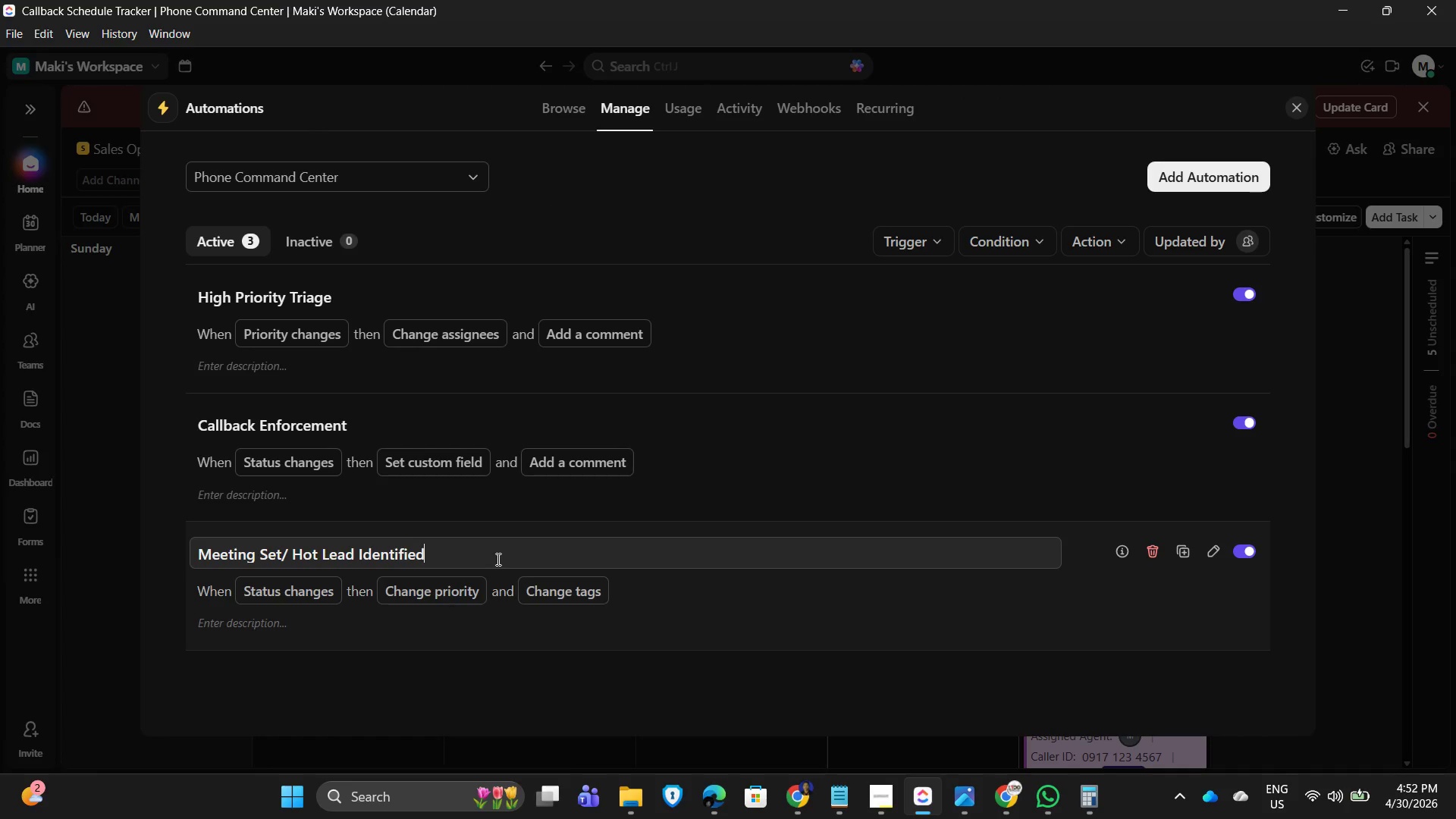 
key(Control+A)
 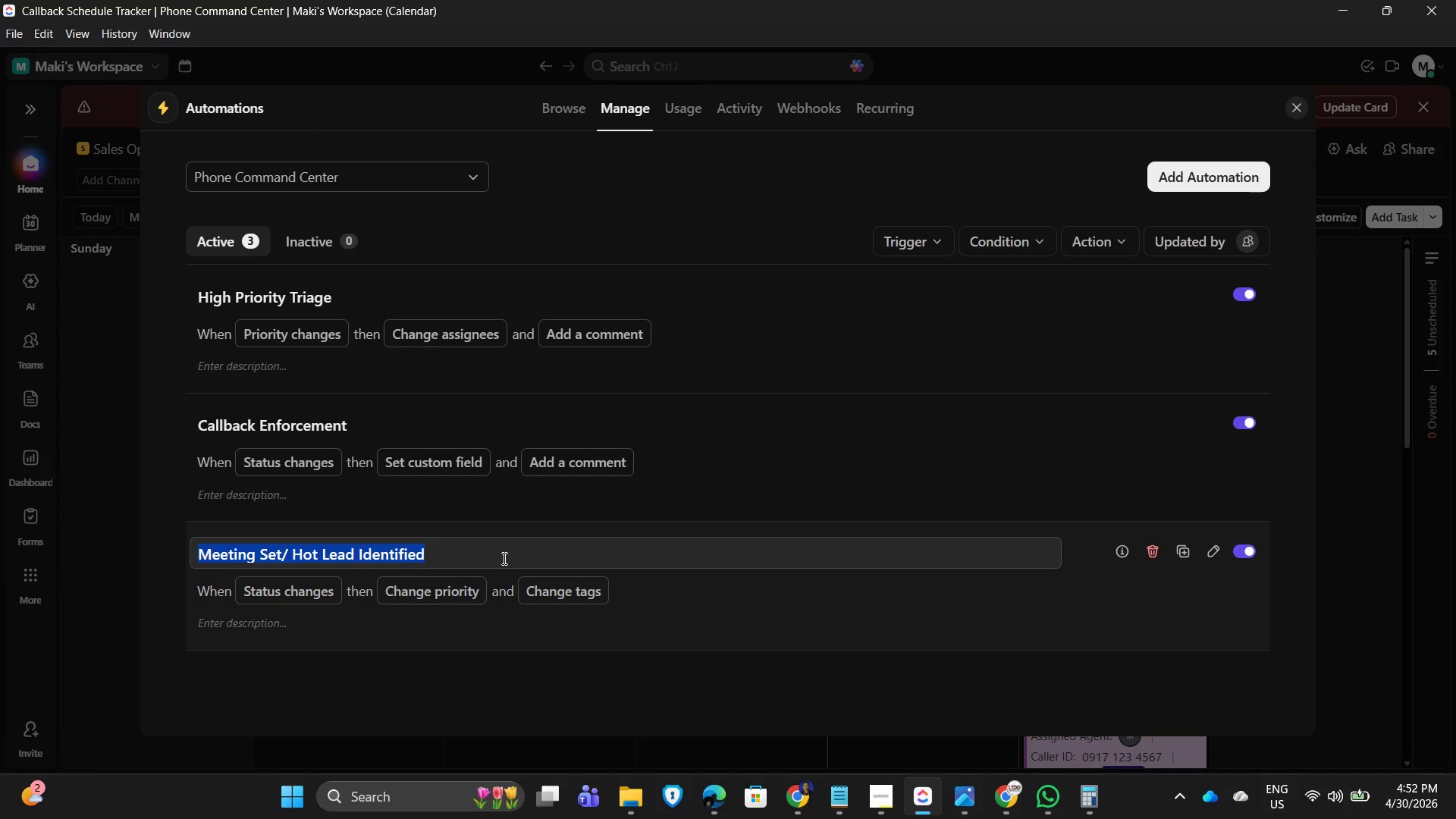 
key(Control+C)
 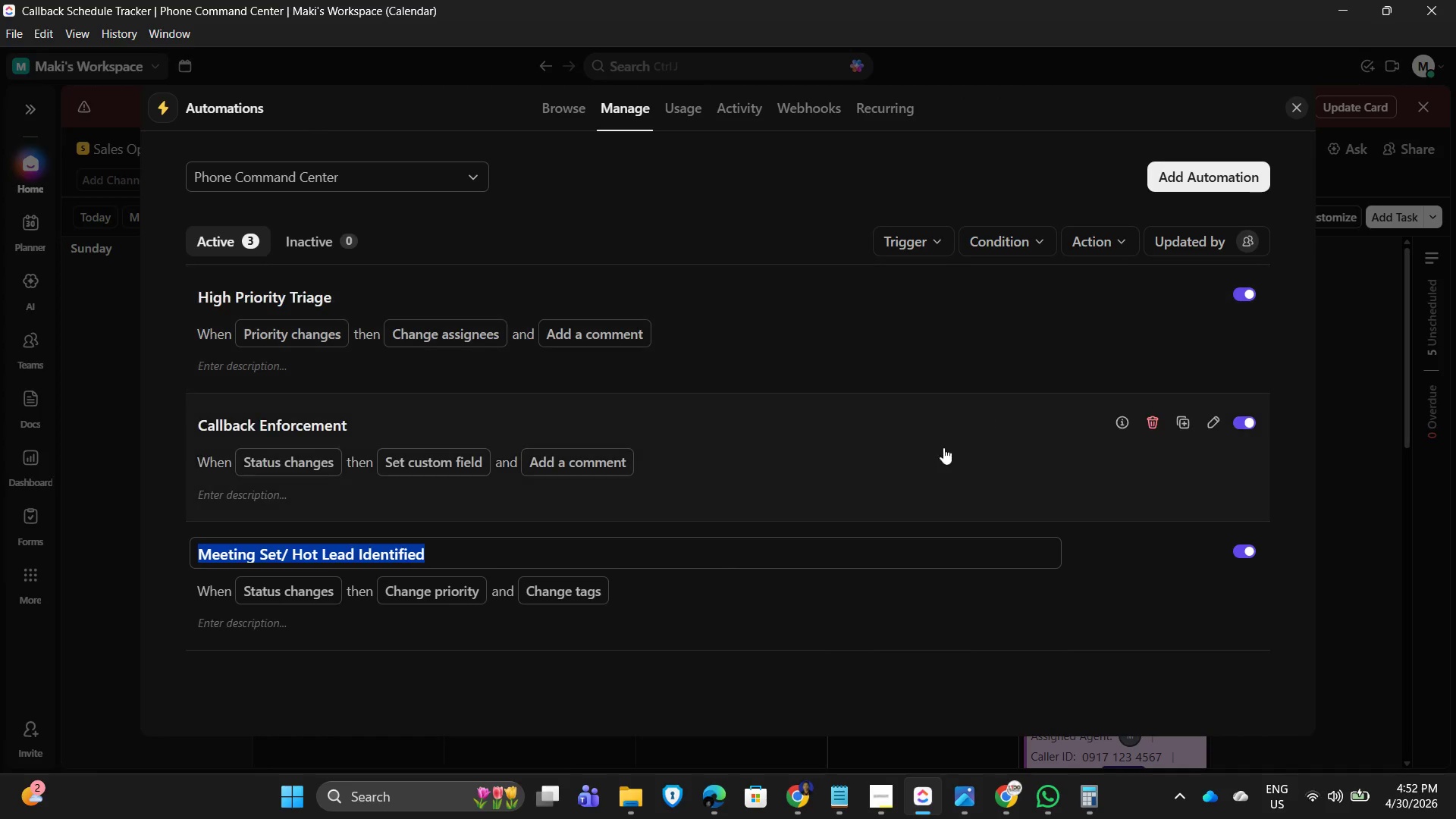 
left_click([918, 475])
 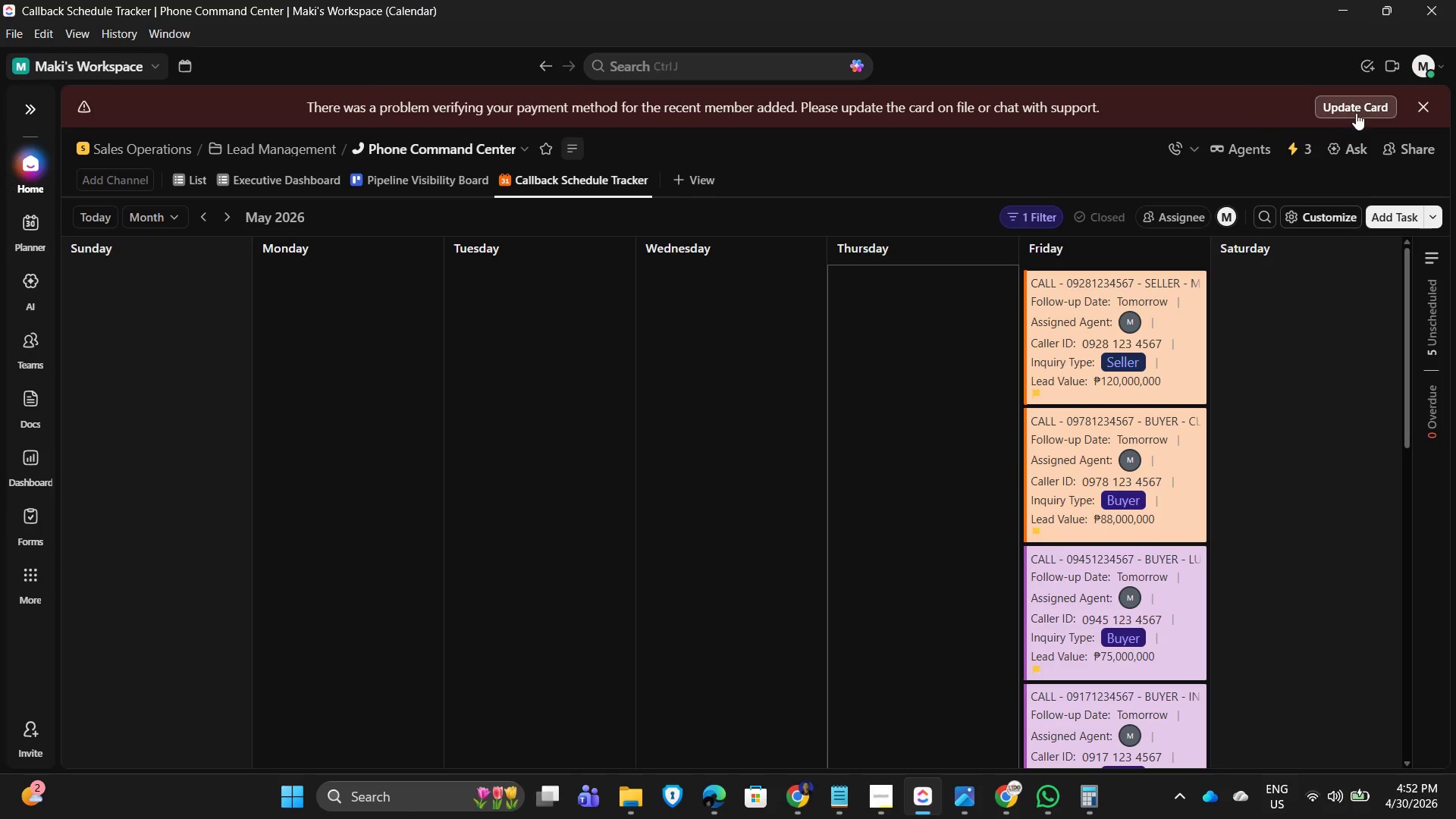 
left_click([1419, 104])
 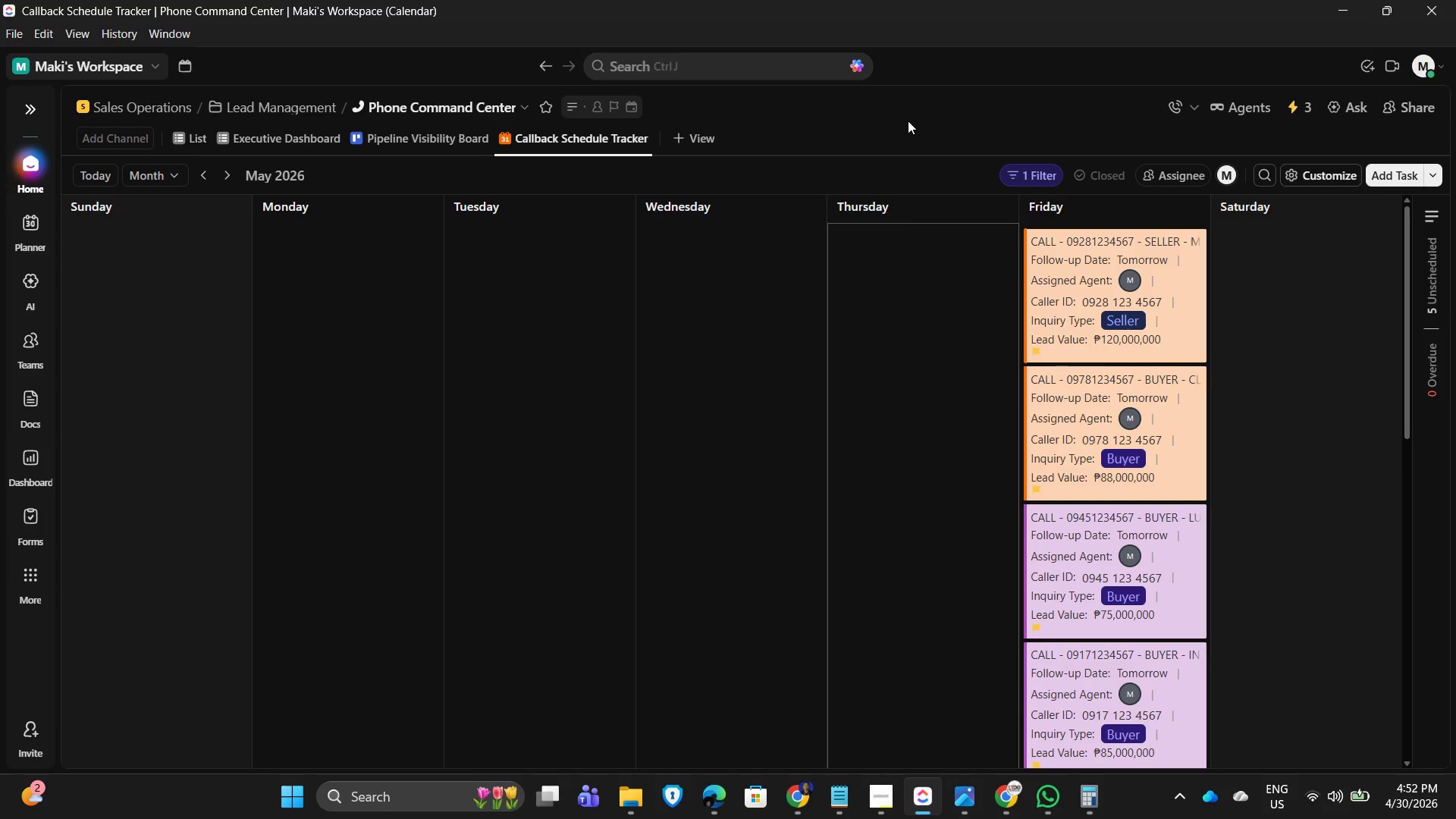 
key(Alt+Tab)
 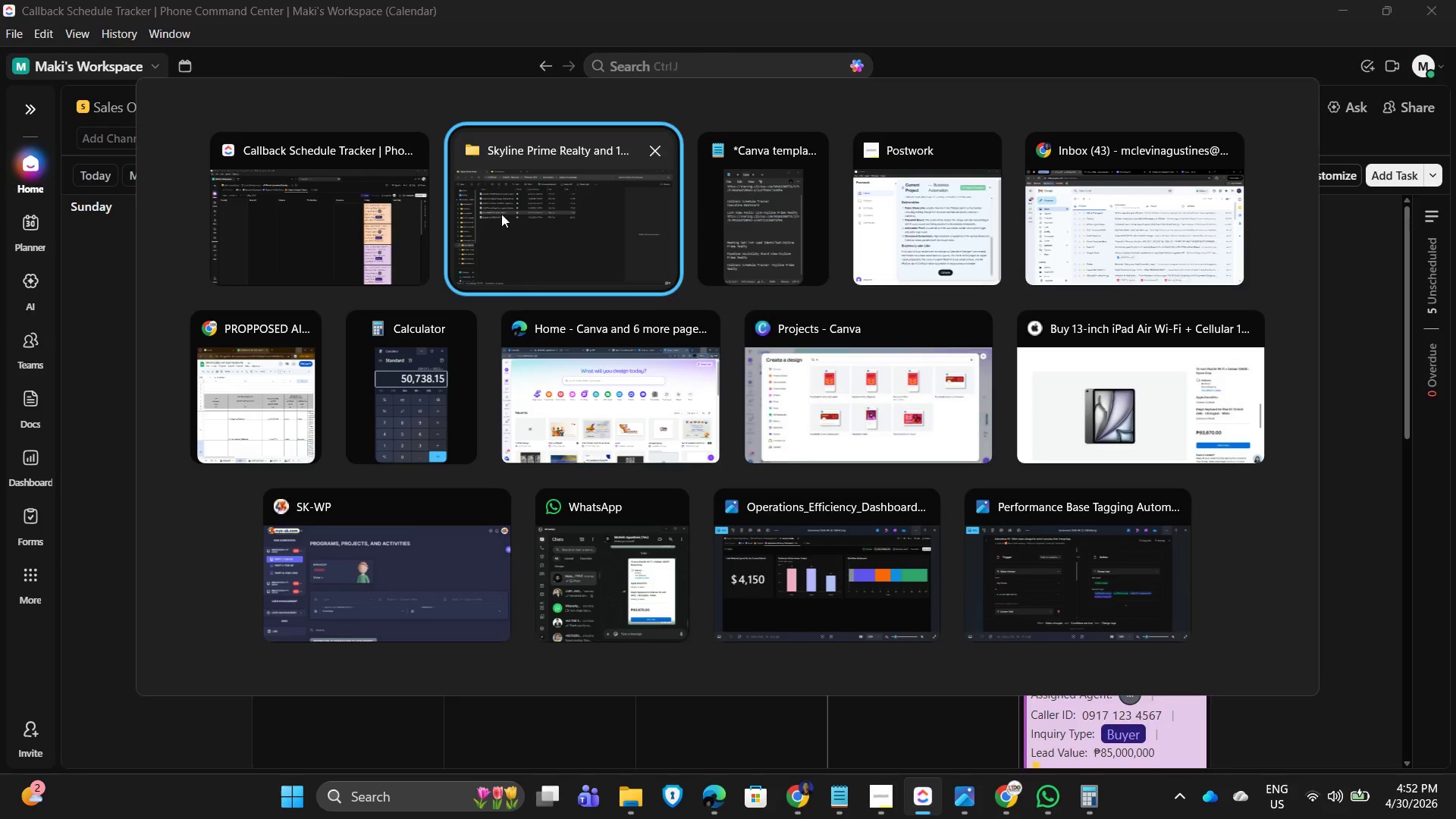 
left_click([501, 214])
 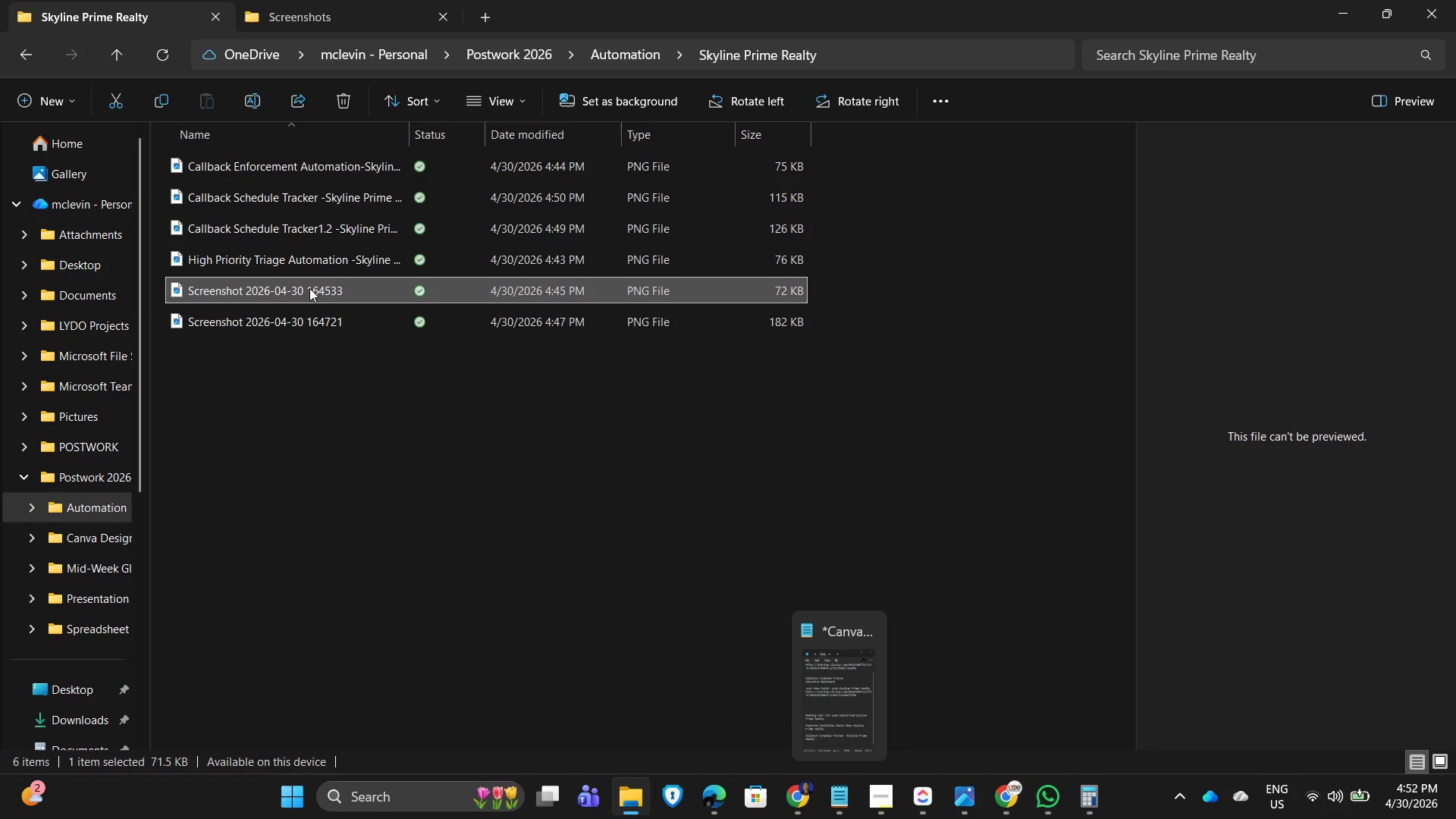 
wait(8.2)
 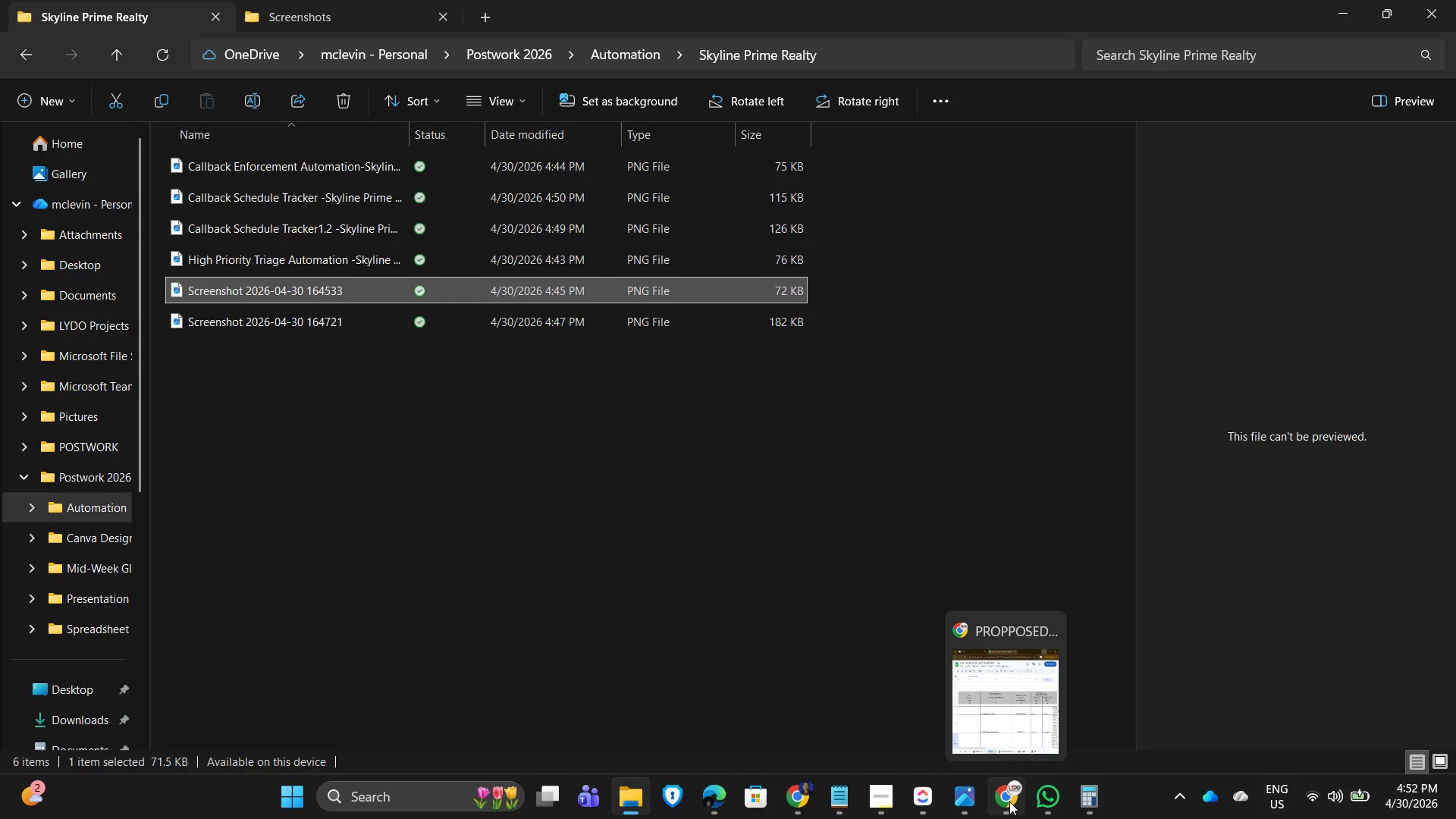 
key(Control+V)